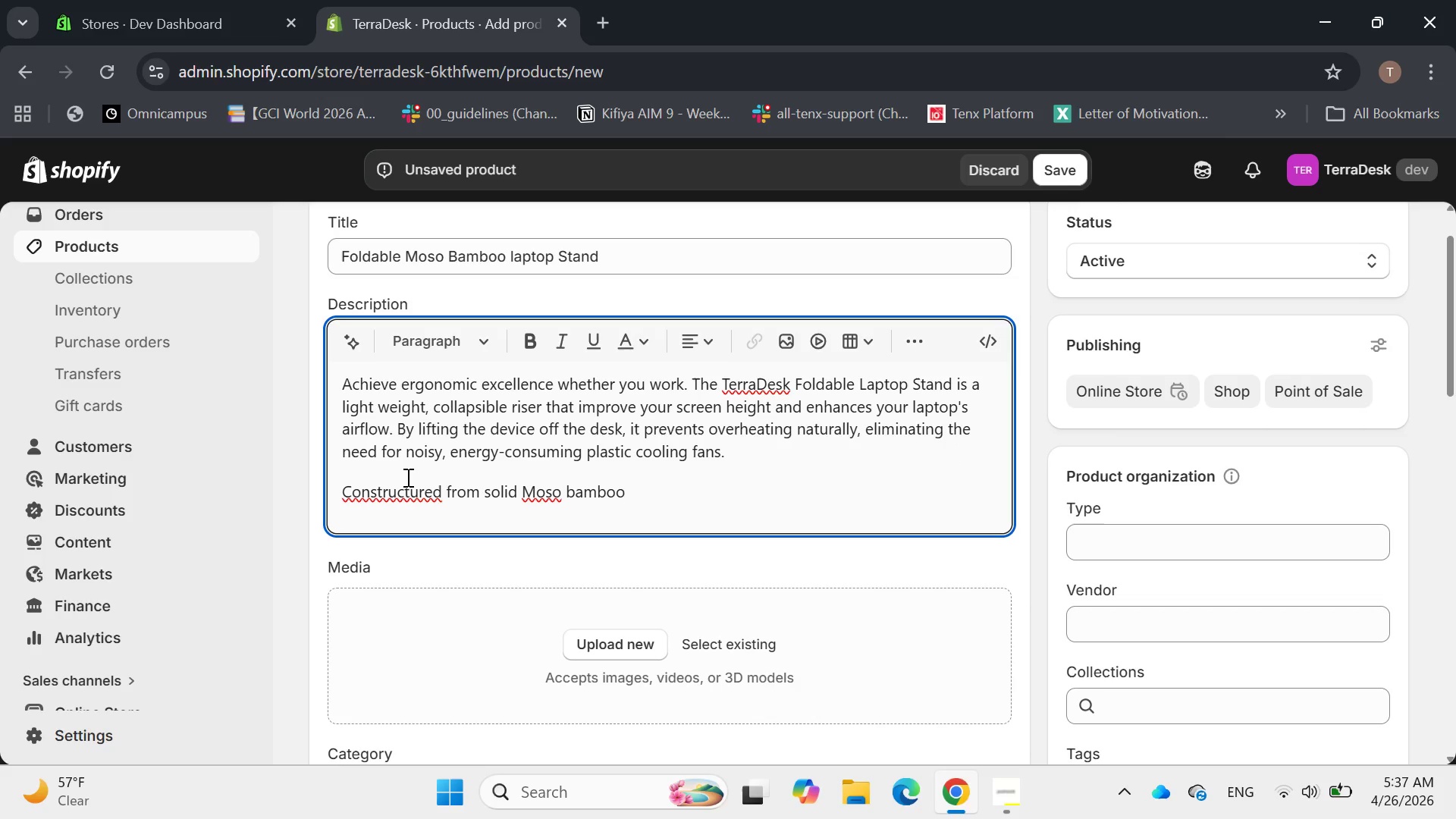 
wait(5.5)
 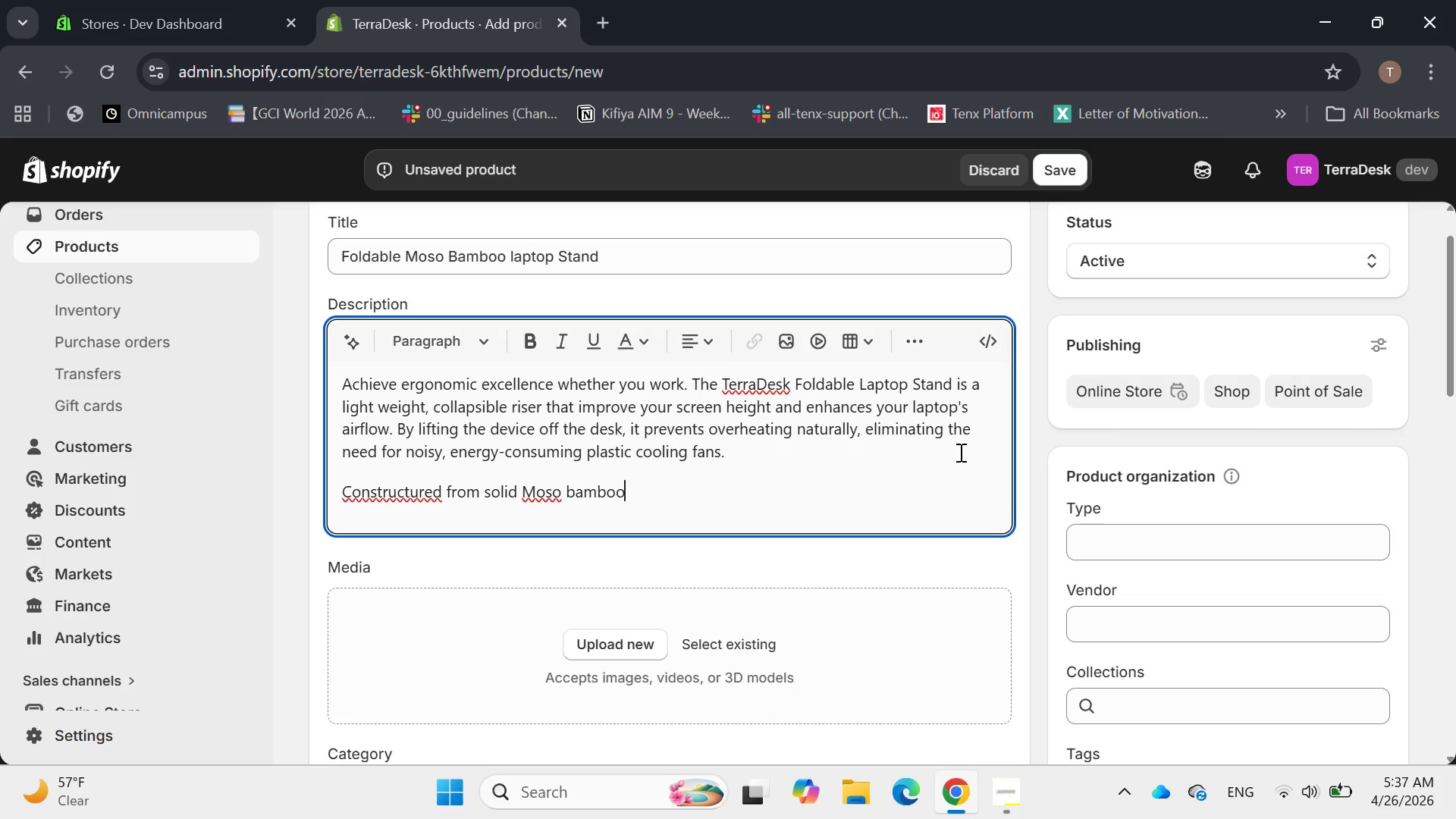 
left_click([410, 489])
 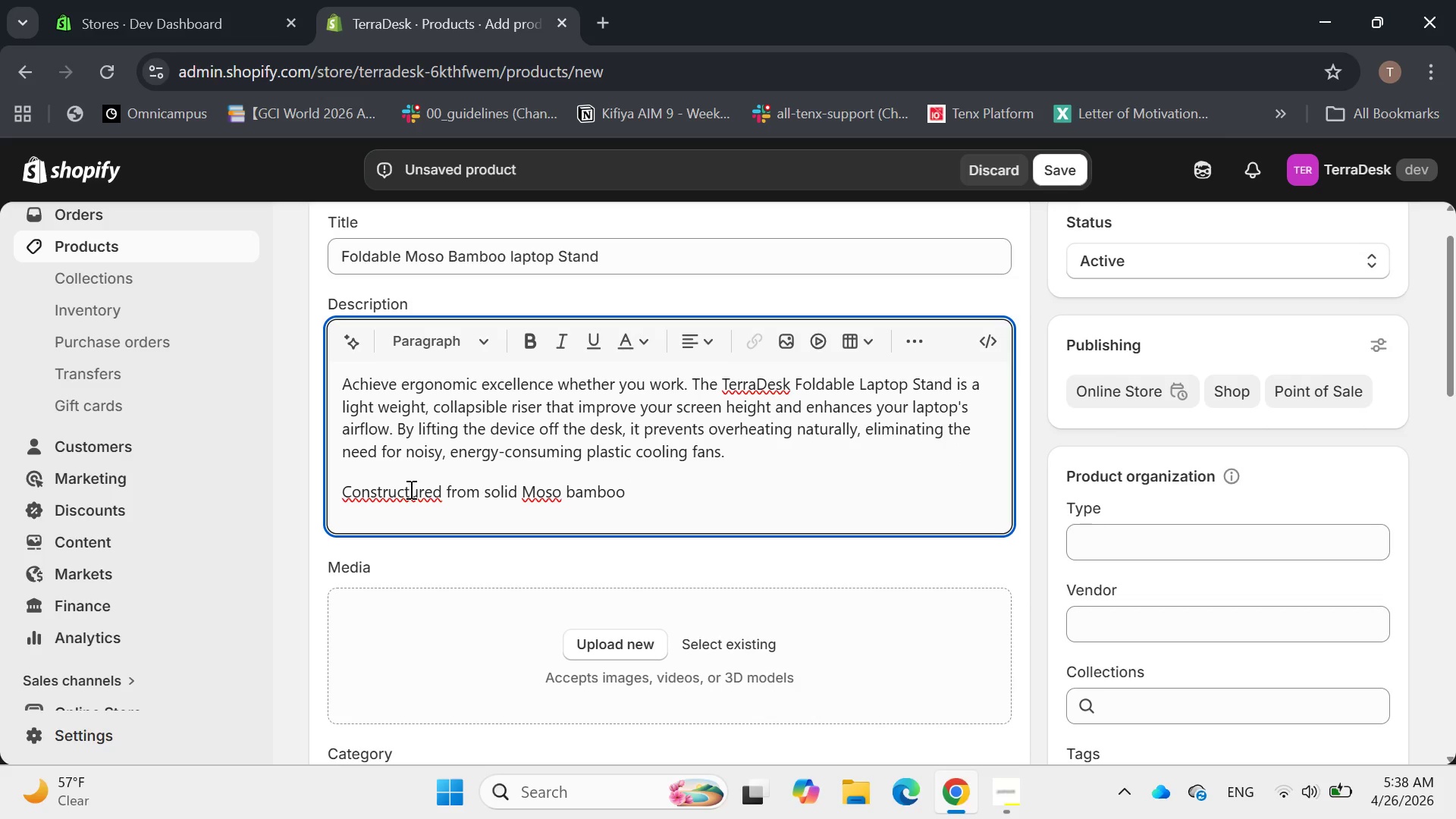 
key(Delete)
 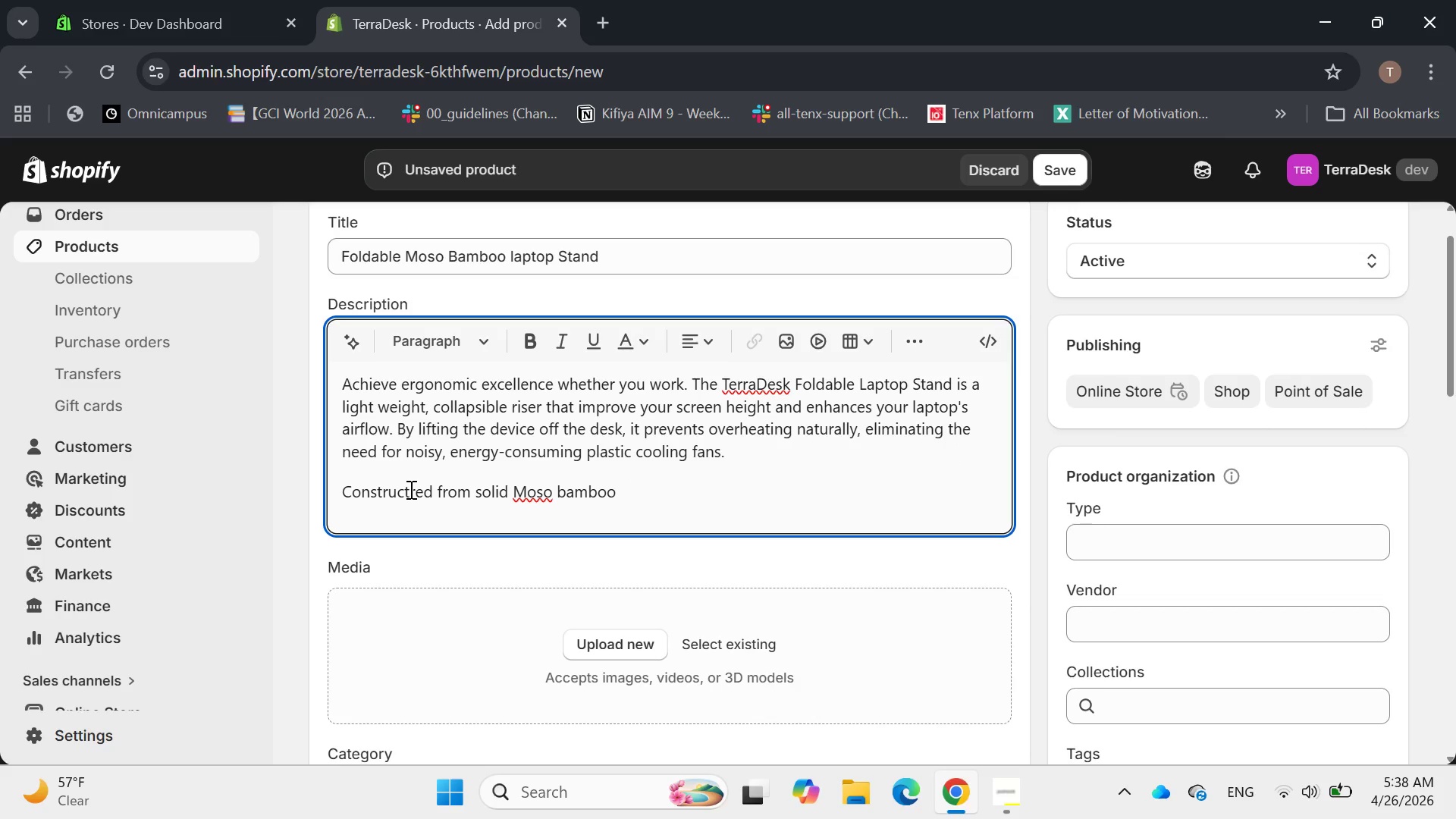 
key(Delete)
 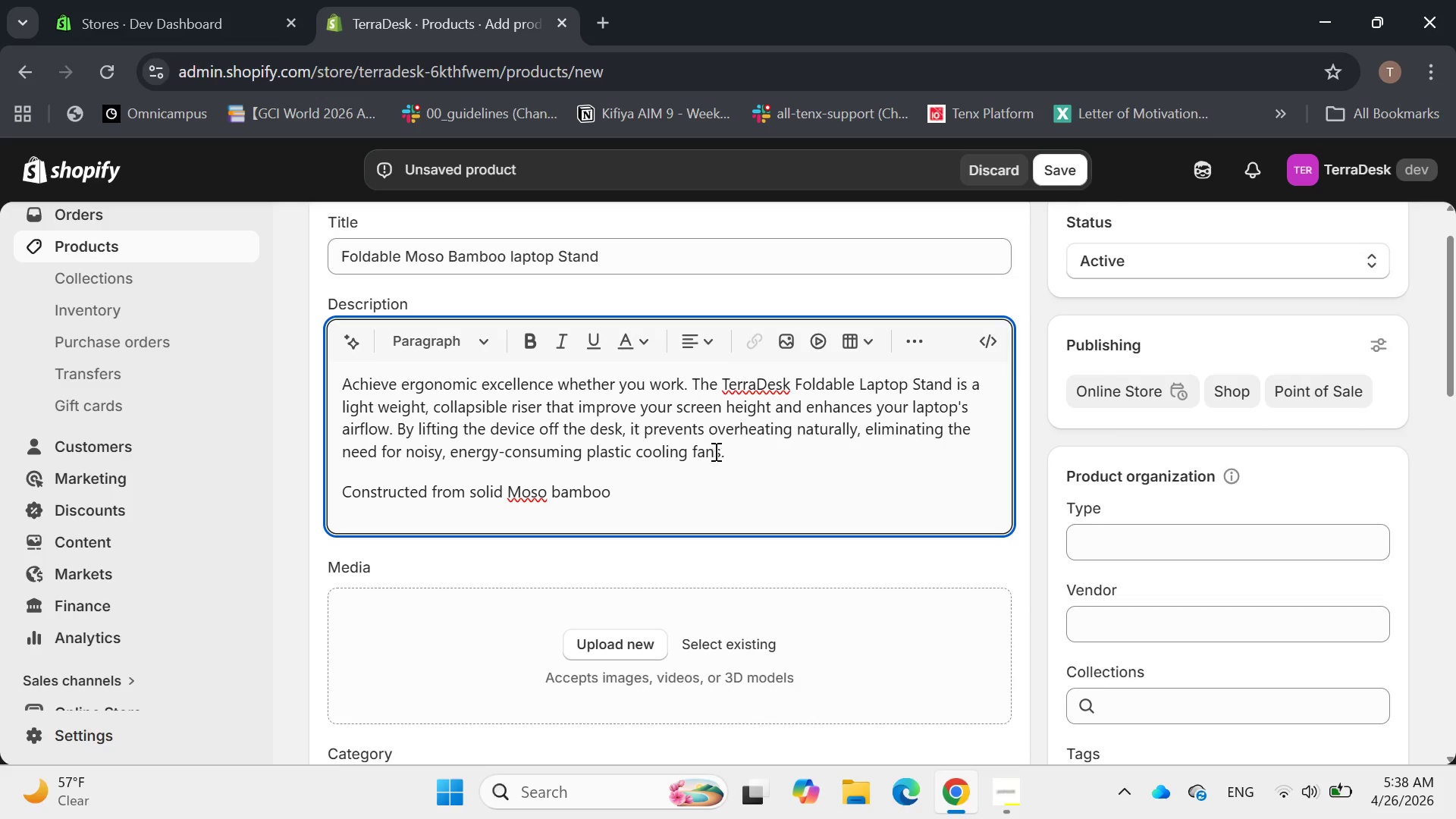 
left_click([674, 477])
 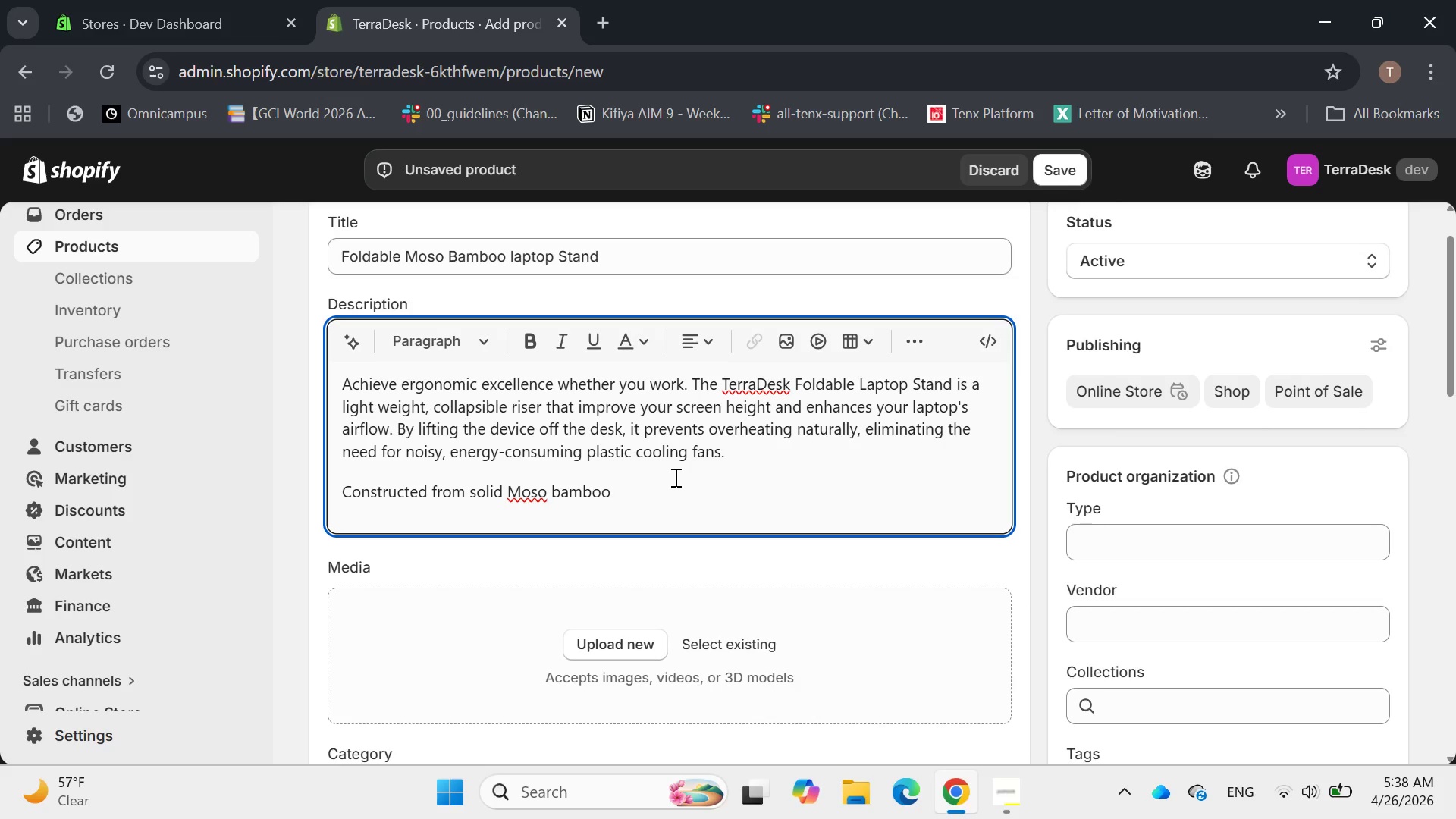 
type( )
key(Backspace)
type(, the stands)
key(Backspace)
type( is increadibly sti)
key(Backspace)
type(u)
 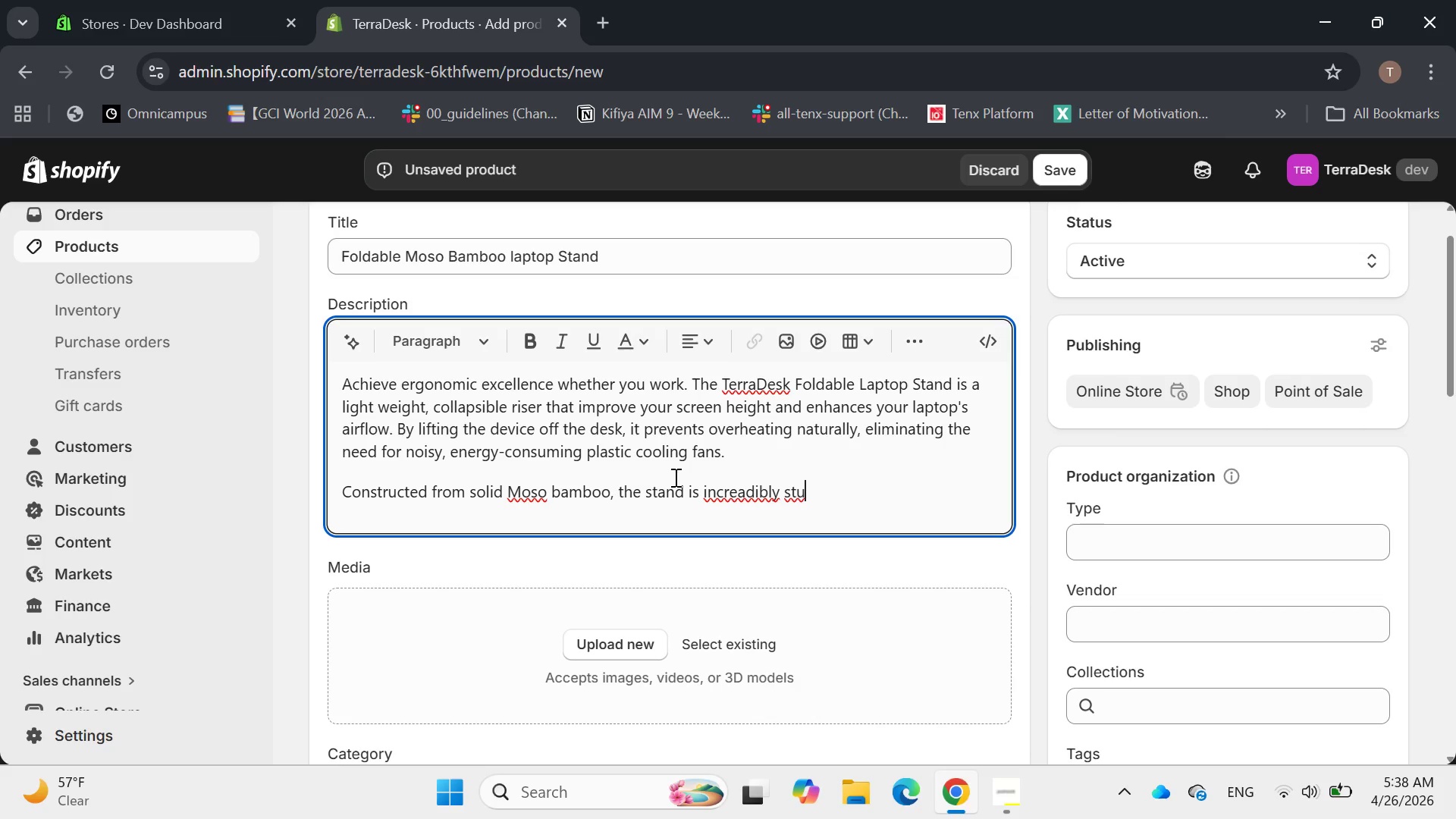 
type(rdy)
 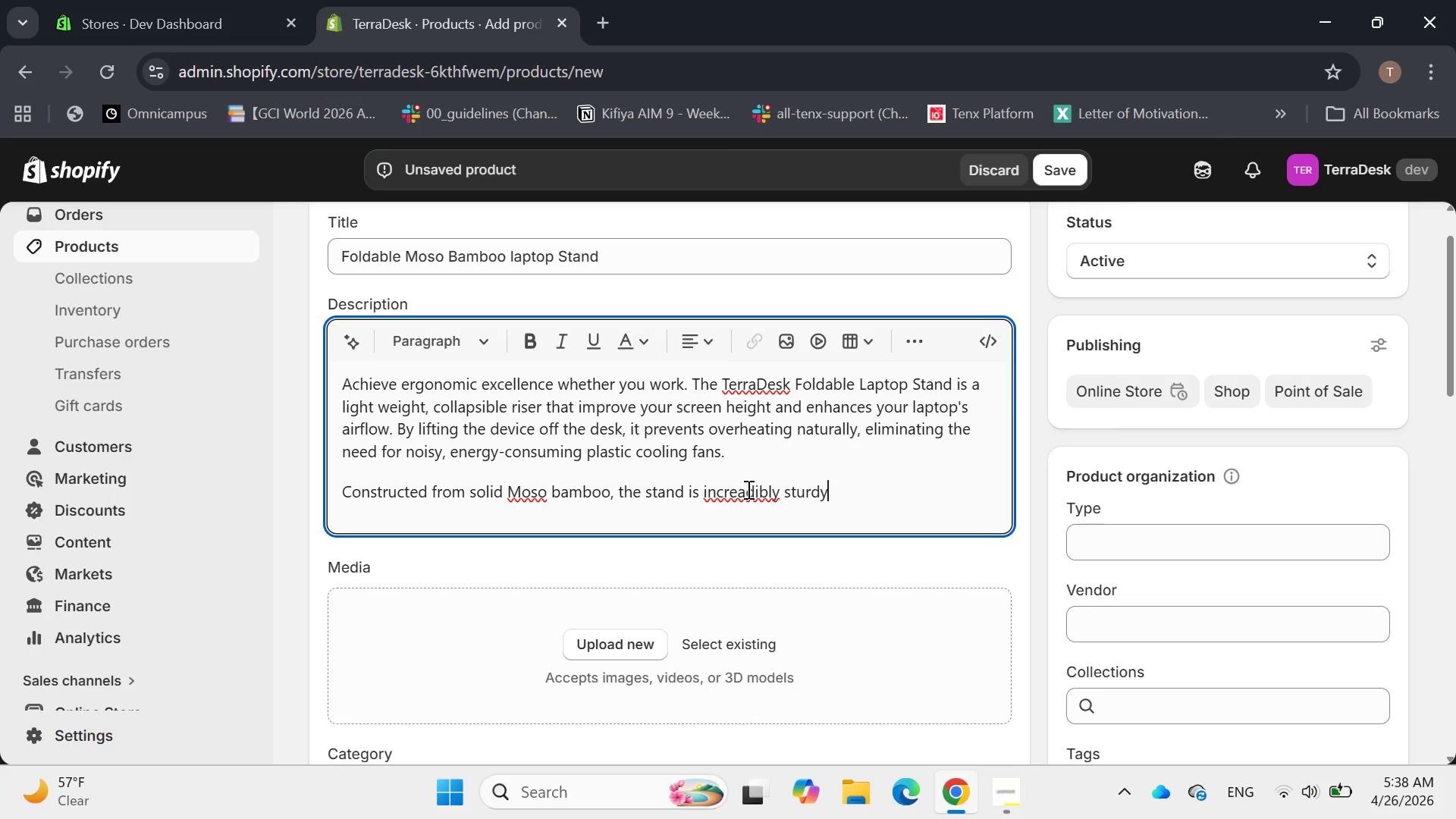 
left_click([746, 489])
 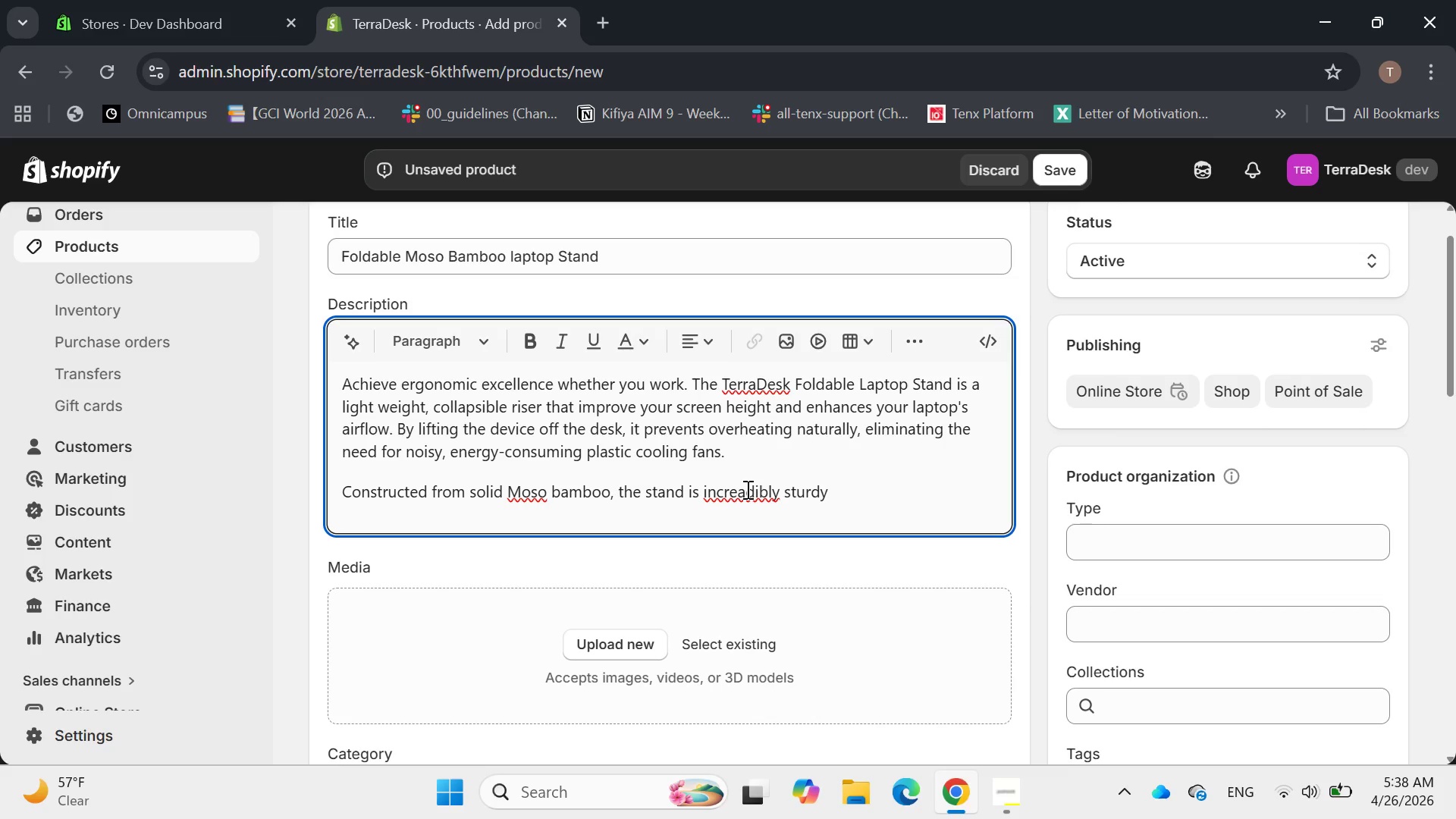 
key(Backspace)
 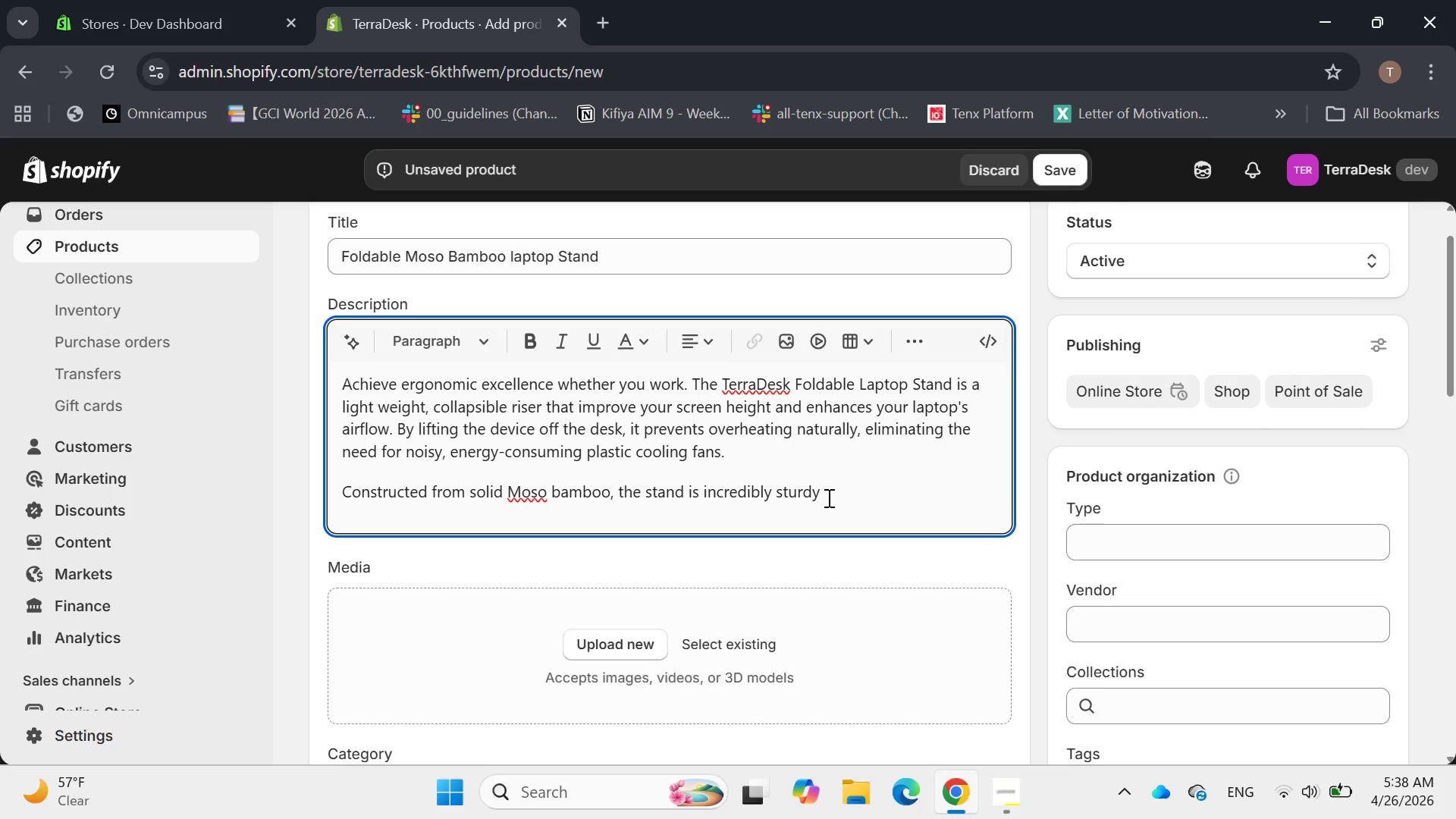 
left_click([827, 497])
 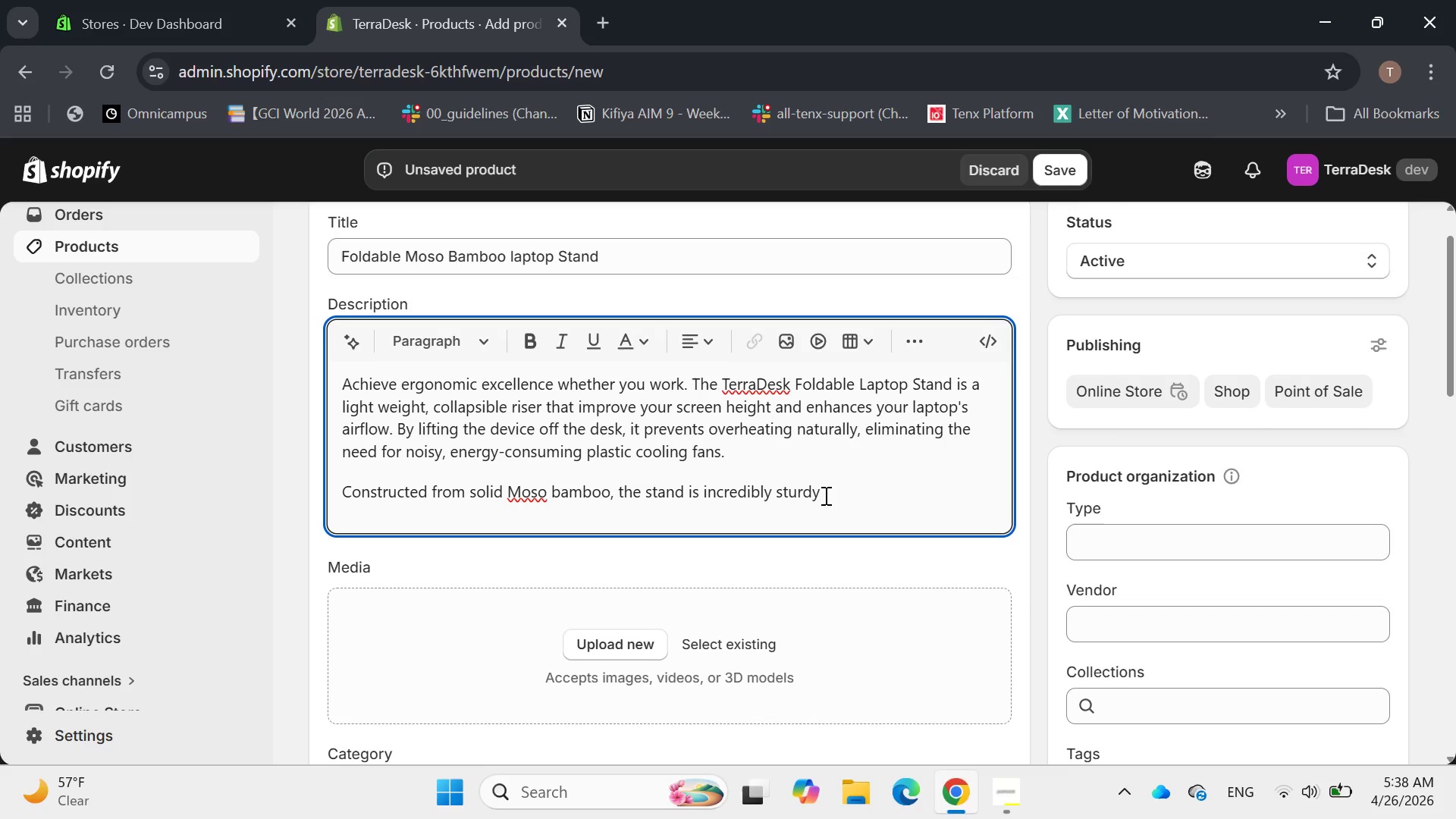 
wait(6.48)
 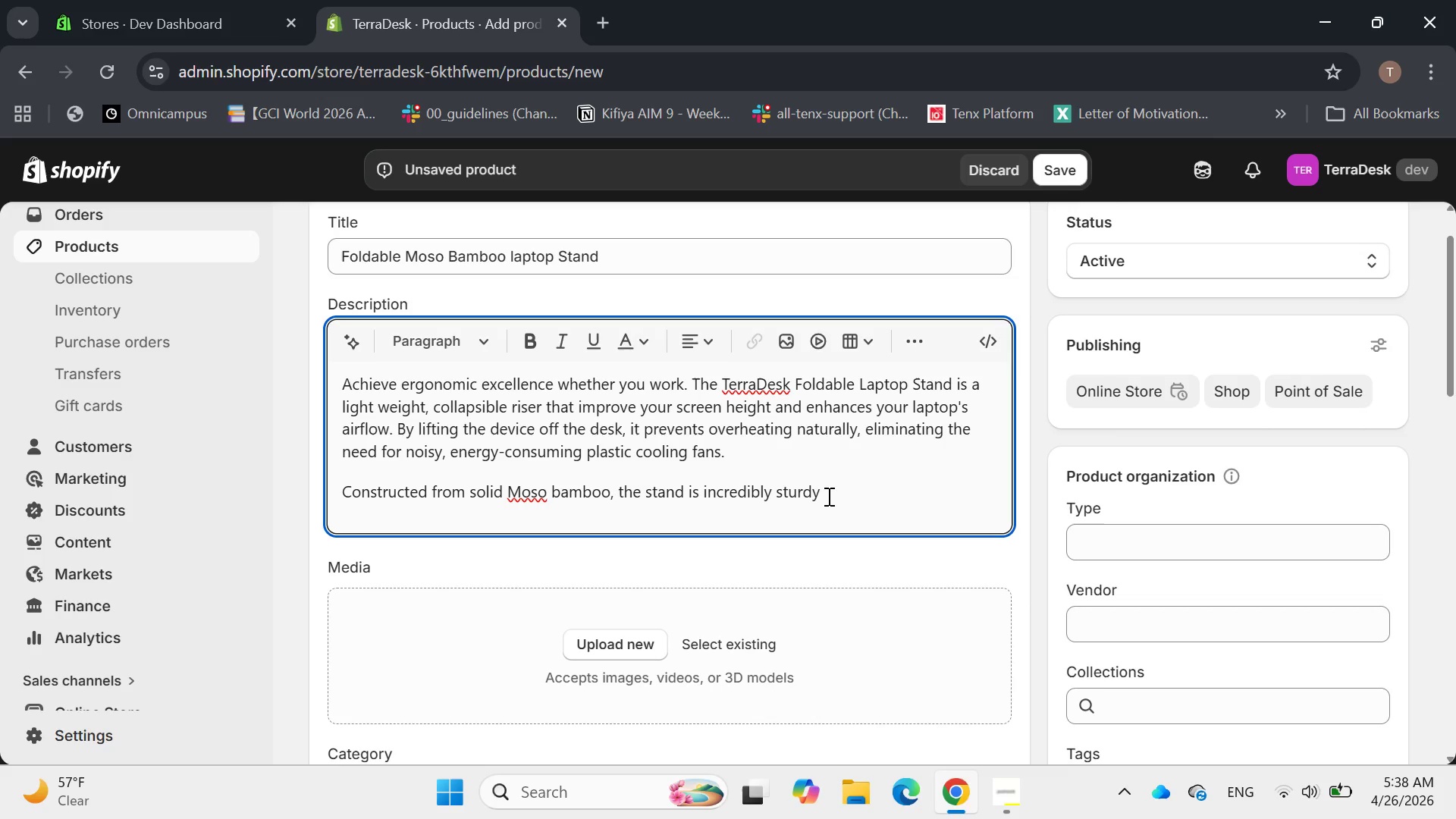 
type( despitr)
 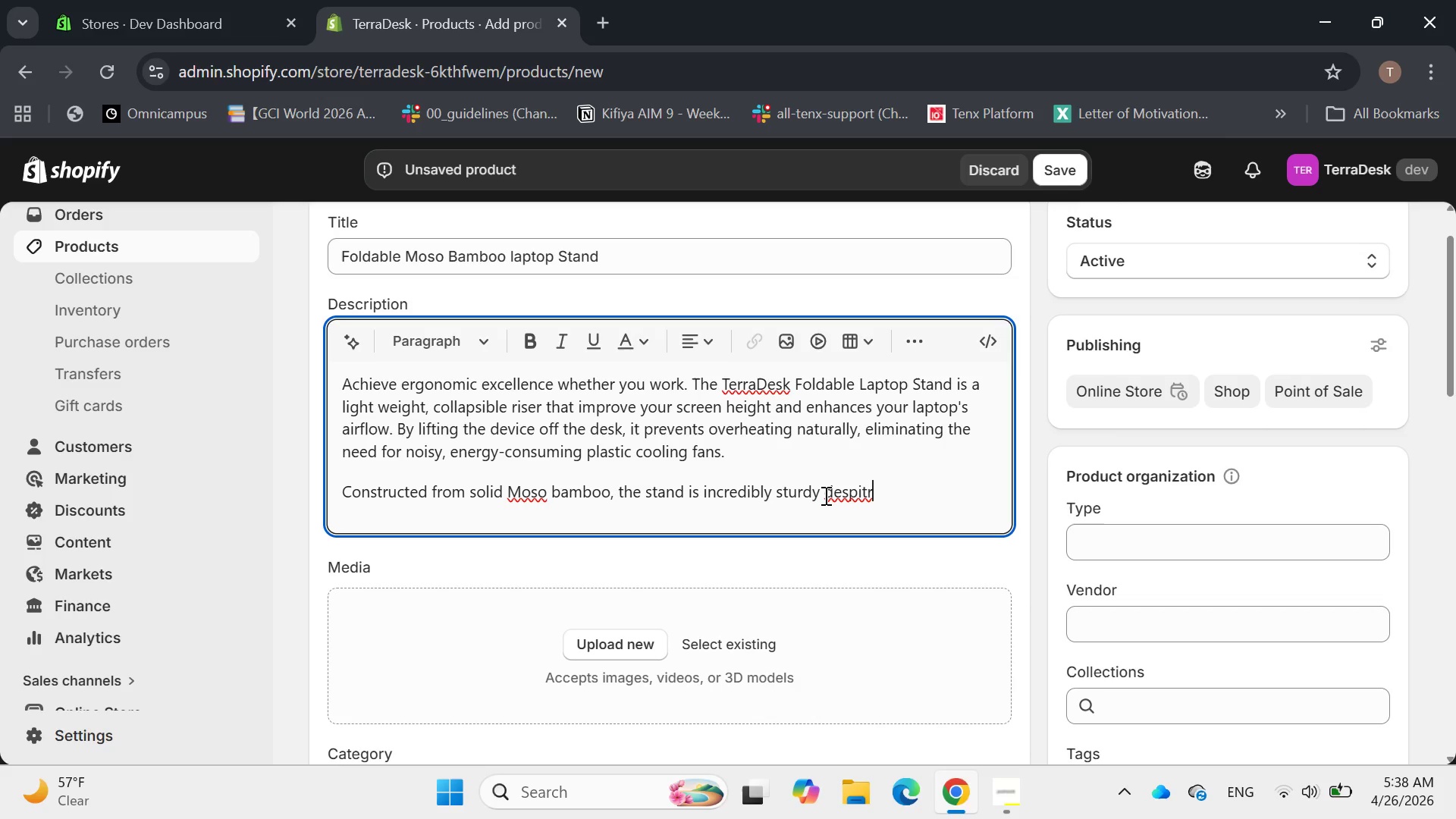 
key(Backspace)
type(e its thinprofile )
 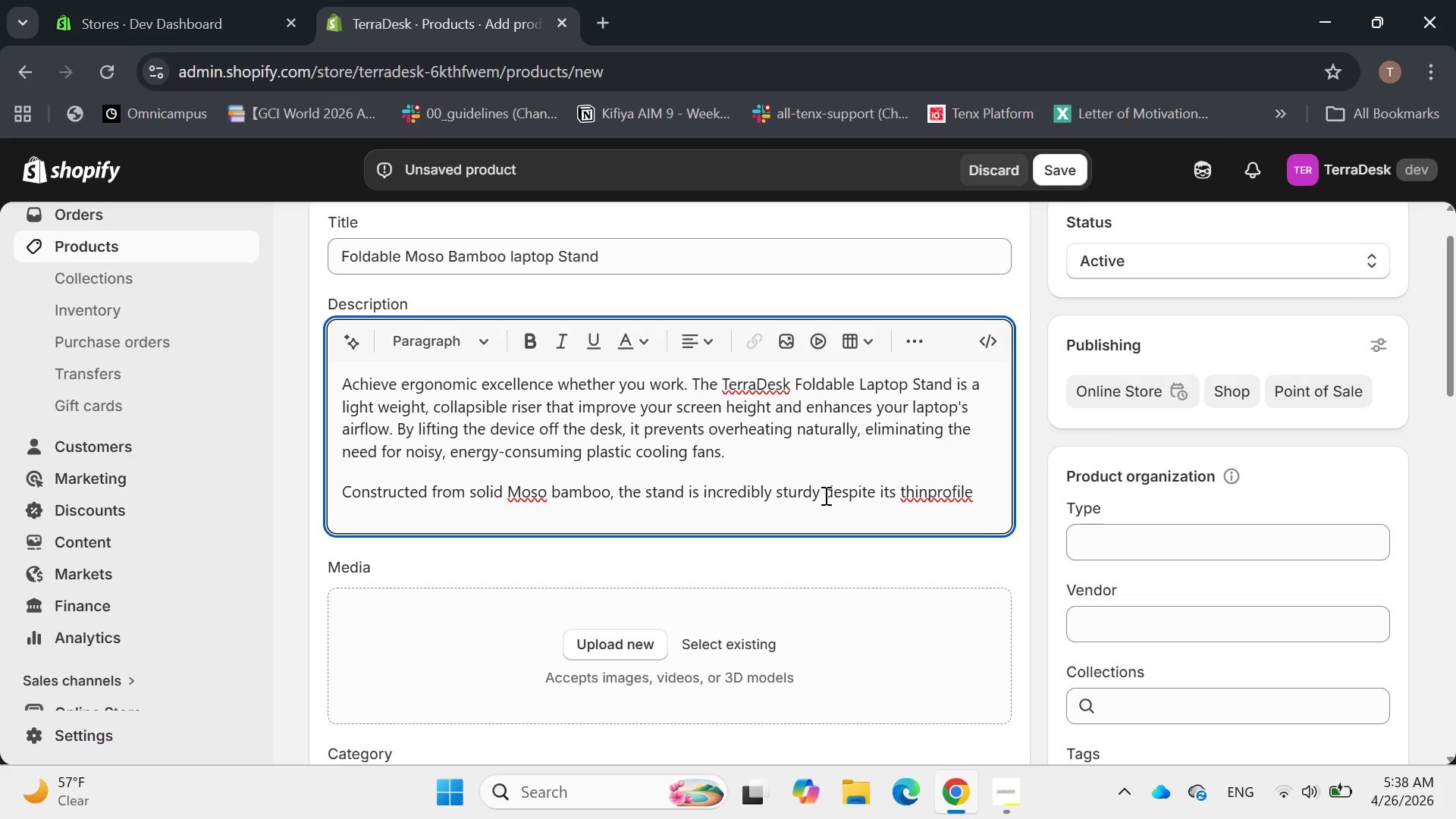 
key(ArrowLeft)
 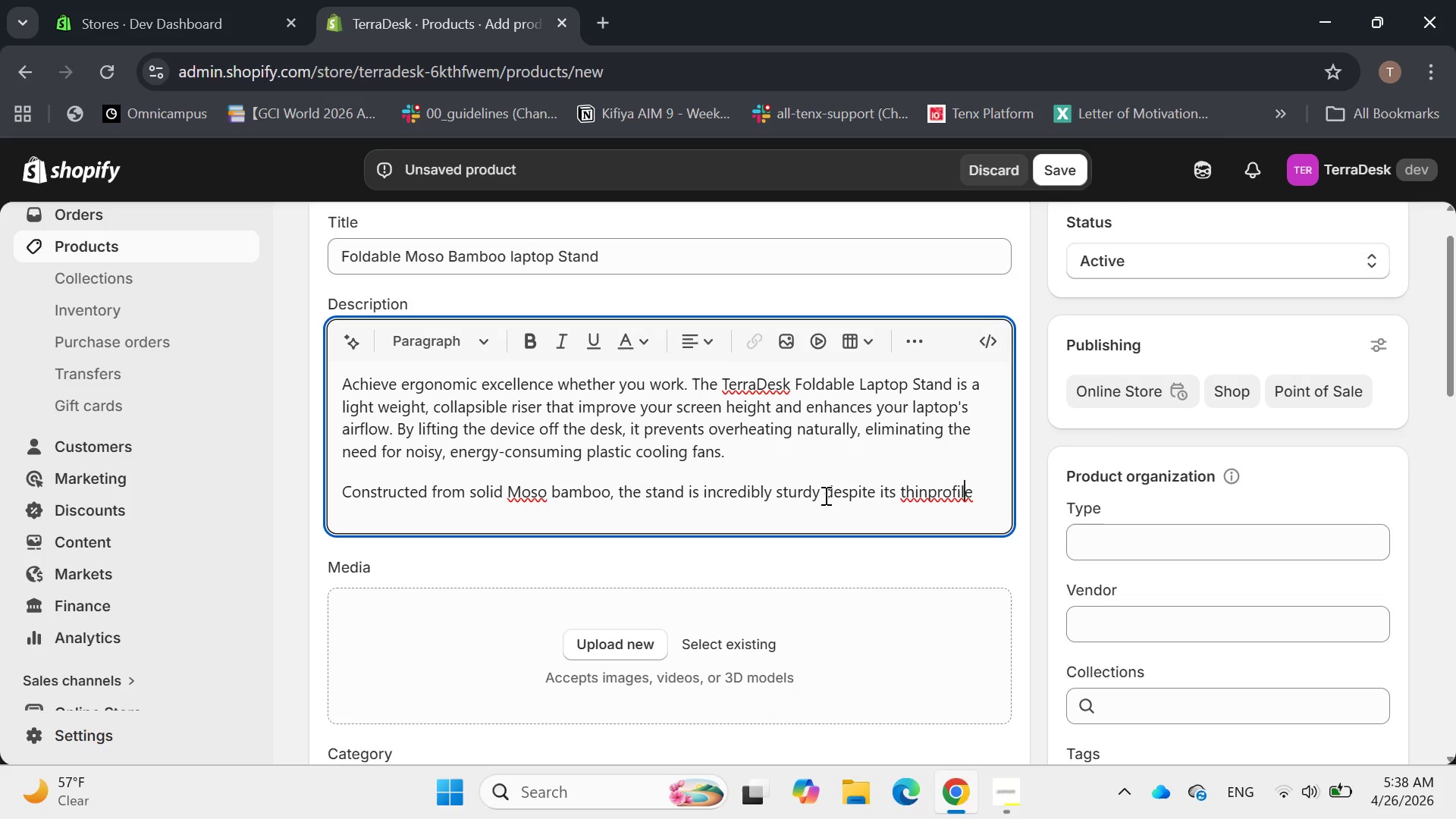 
key(ArrowLeft)
 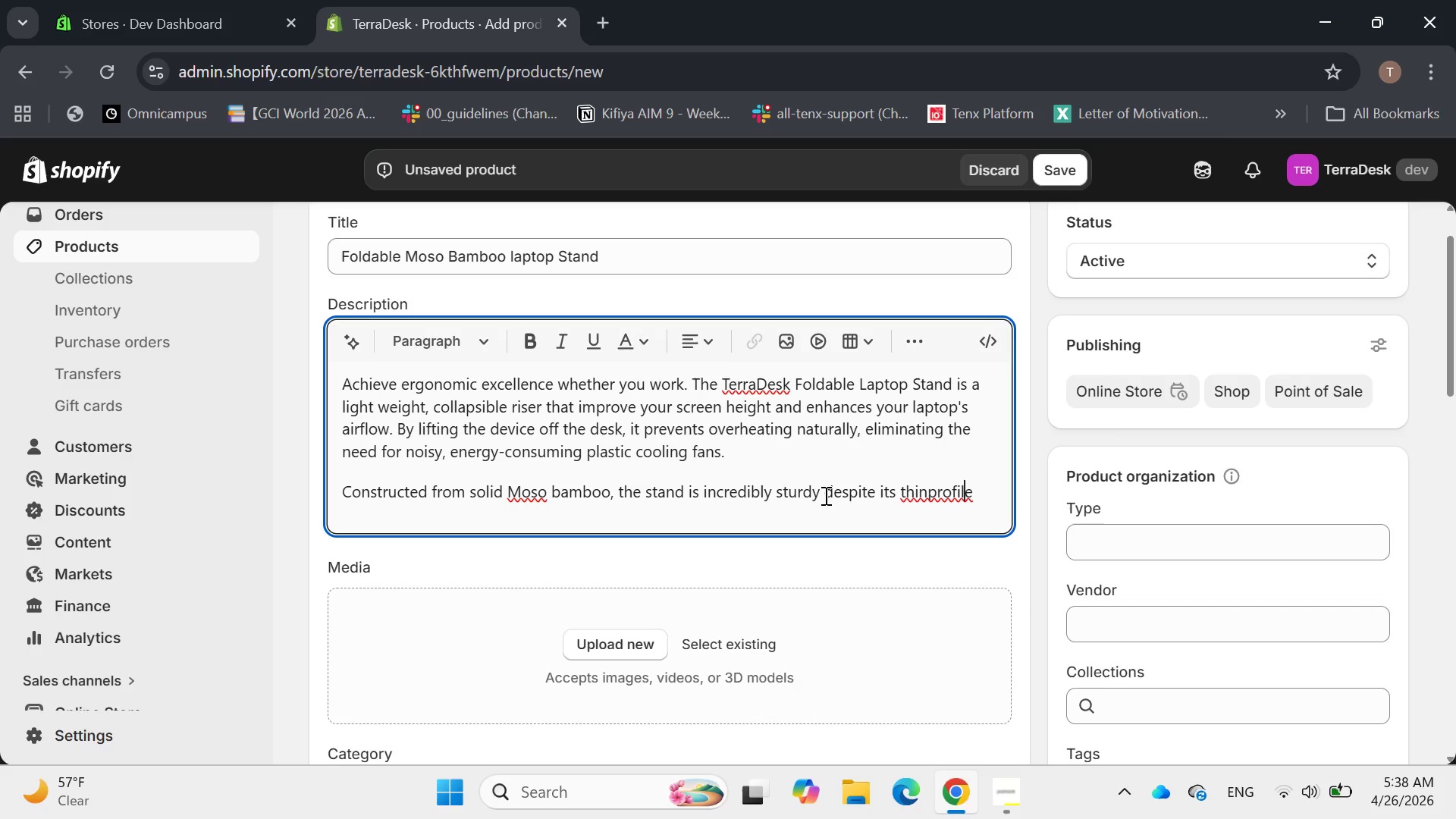 
key(ArrowLeft)
 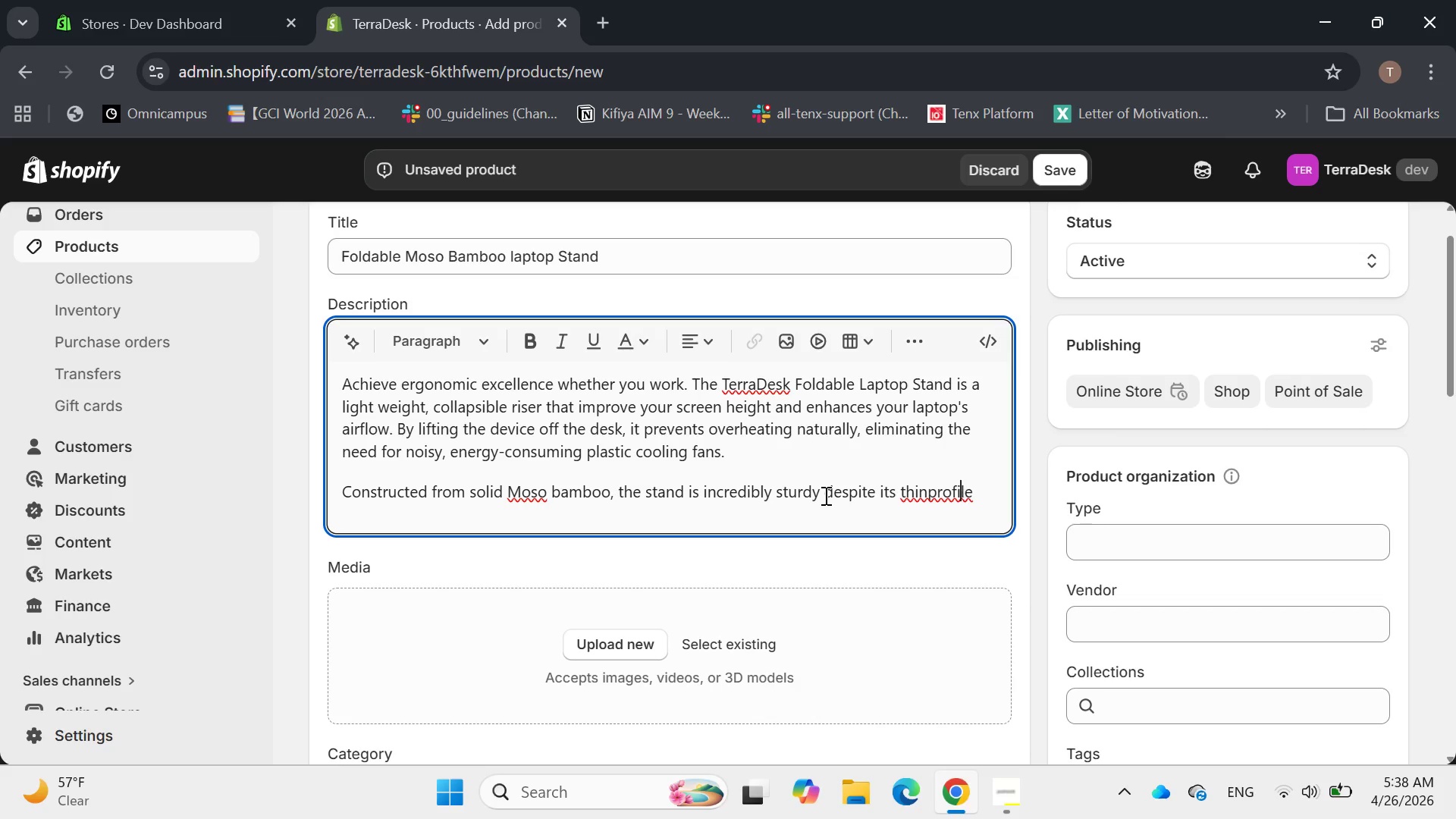 
key(ArrowLeft)
 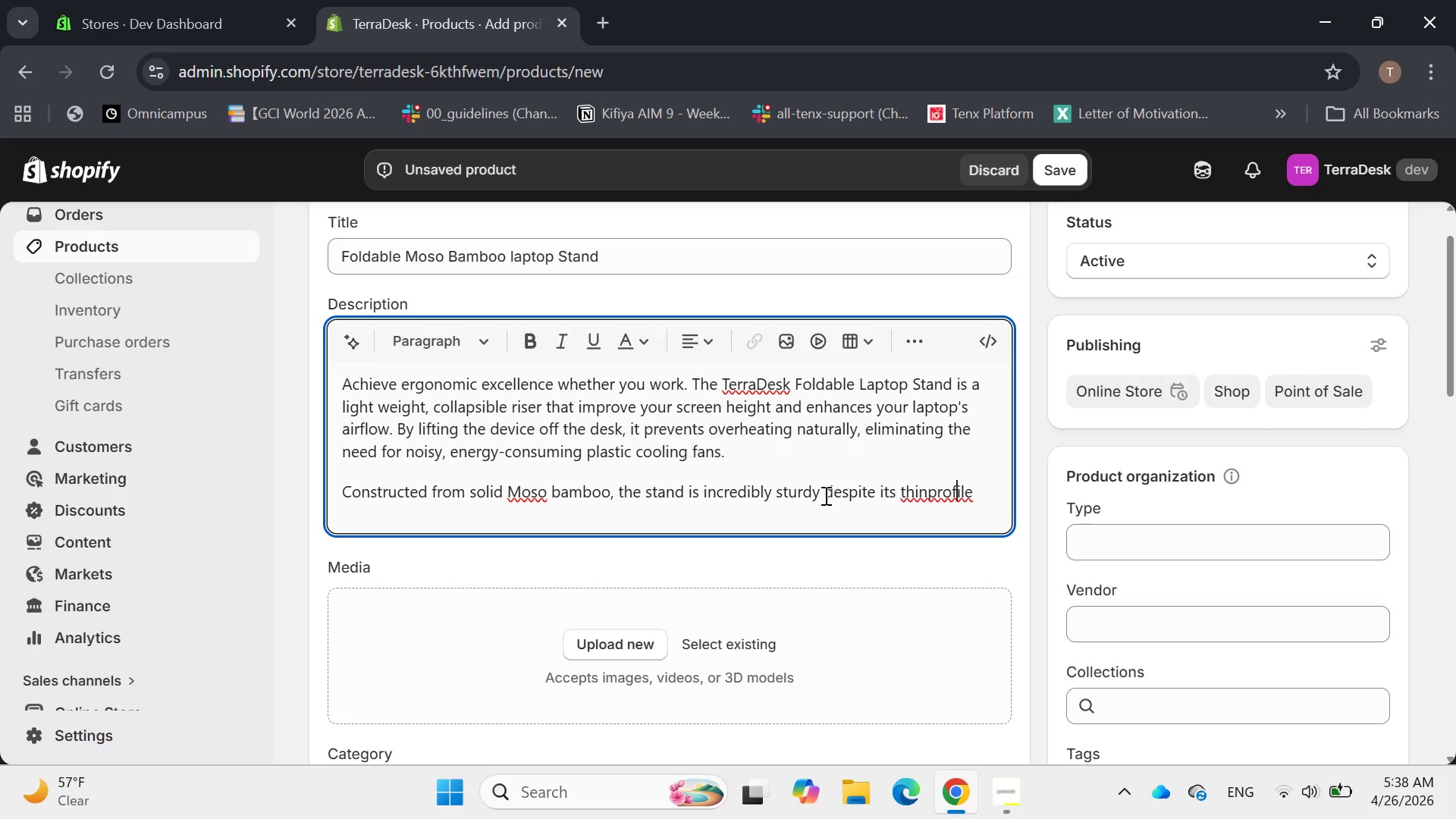 
key(ArrowLeft)
 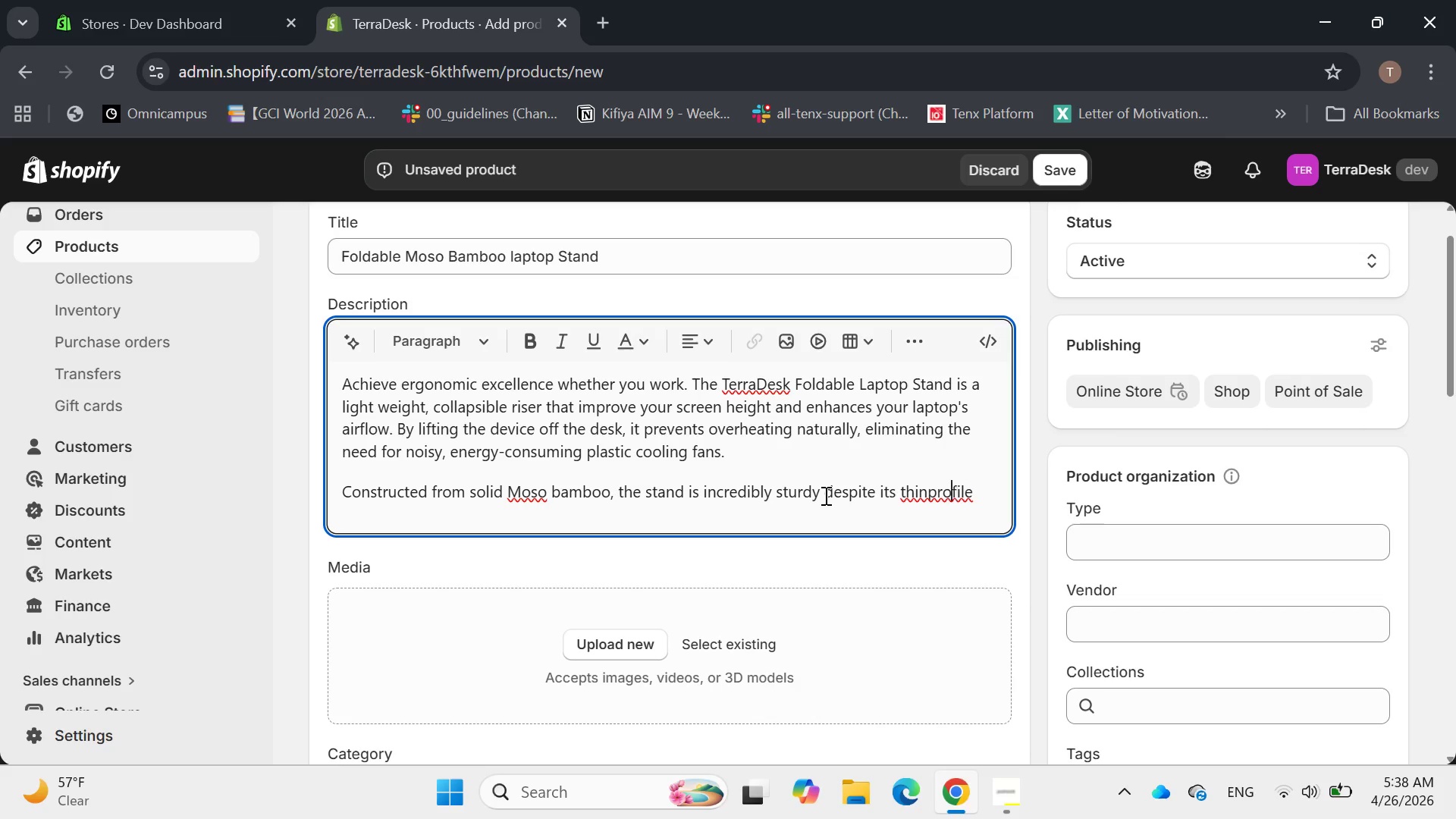 
key(ArrowLeft)
 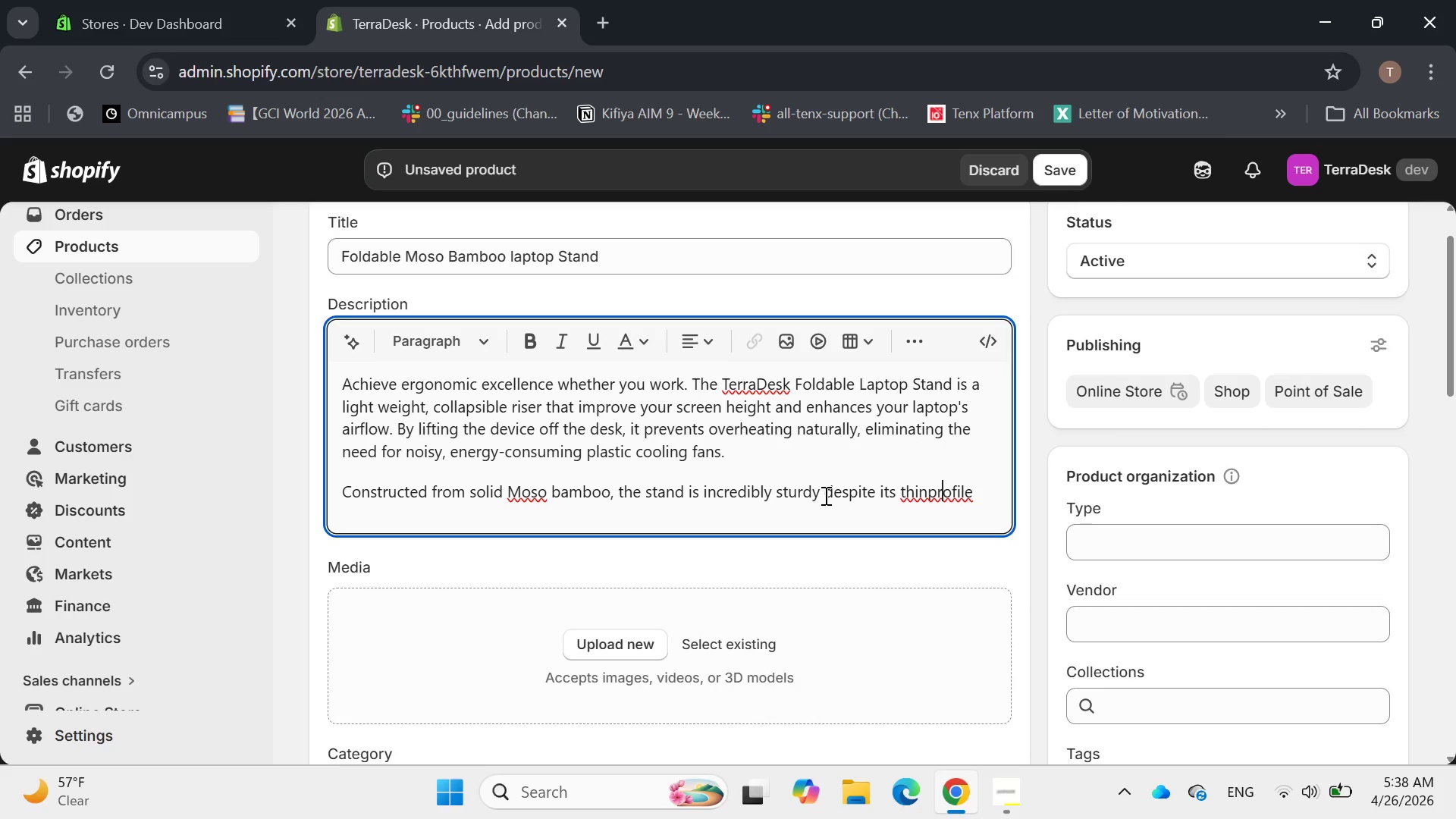 
key(ArrowLeft)
 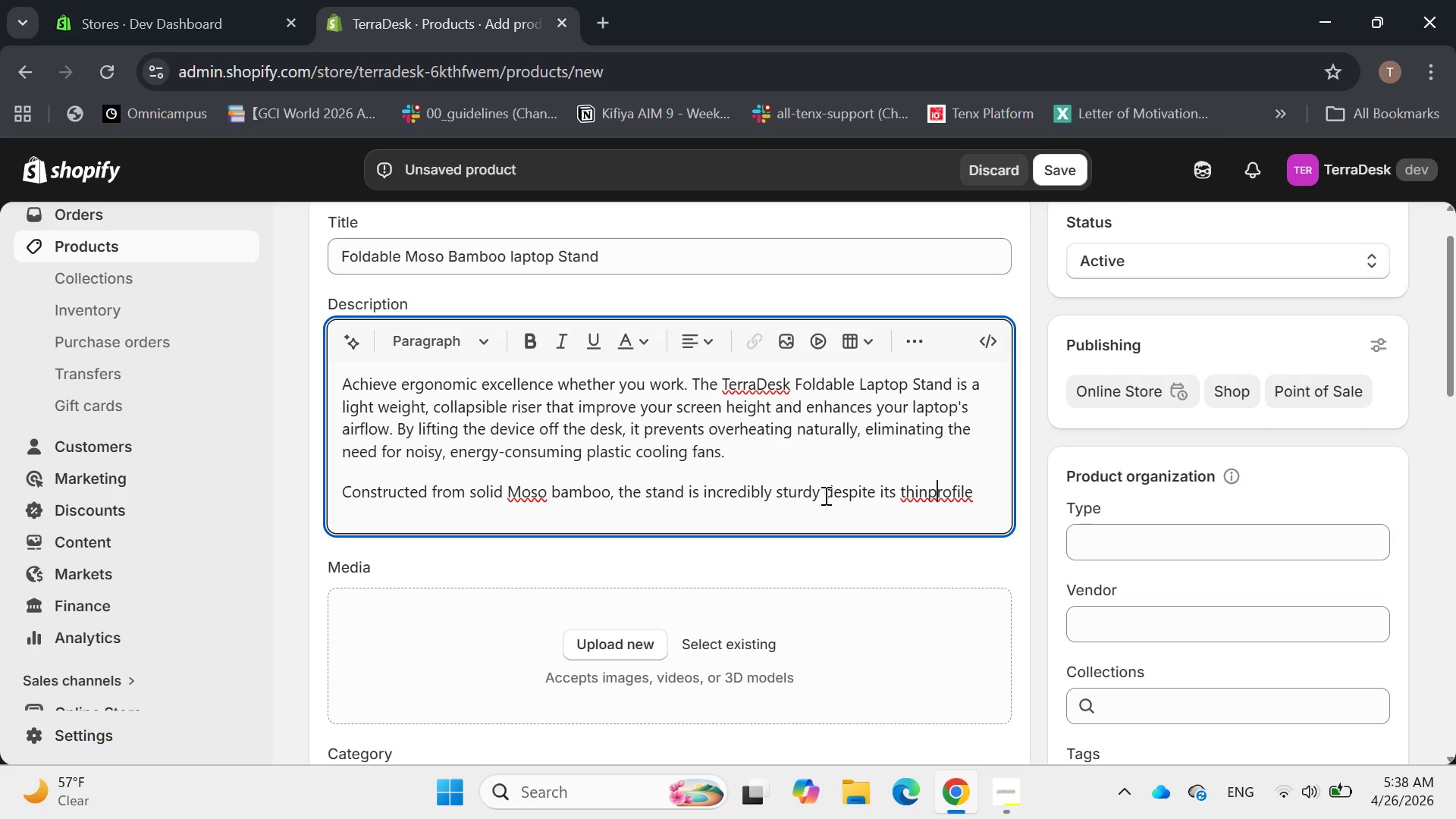 
key(ArrowLeft)
 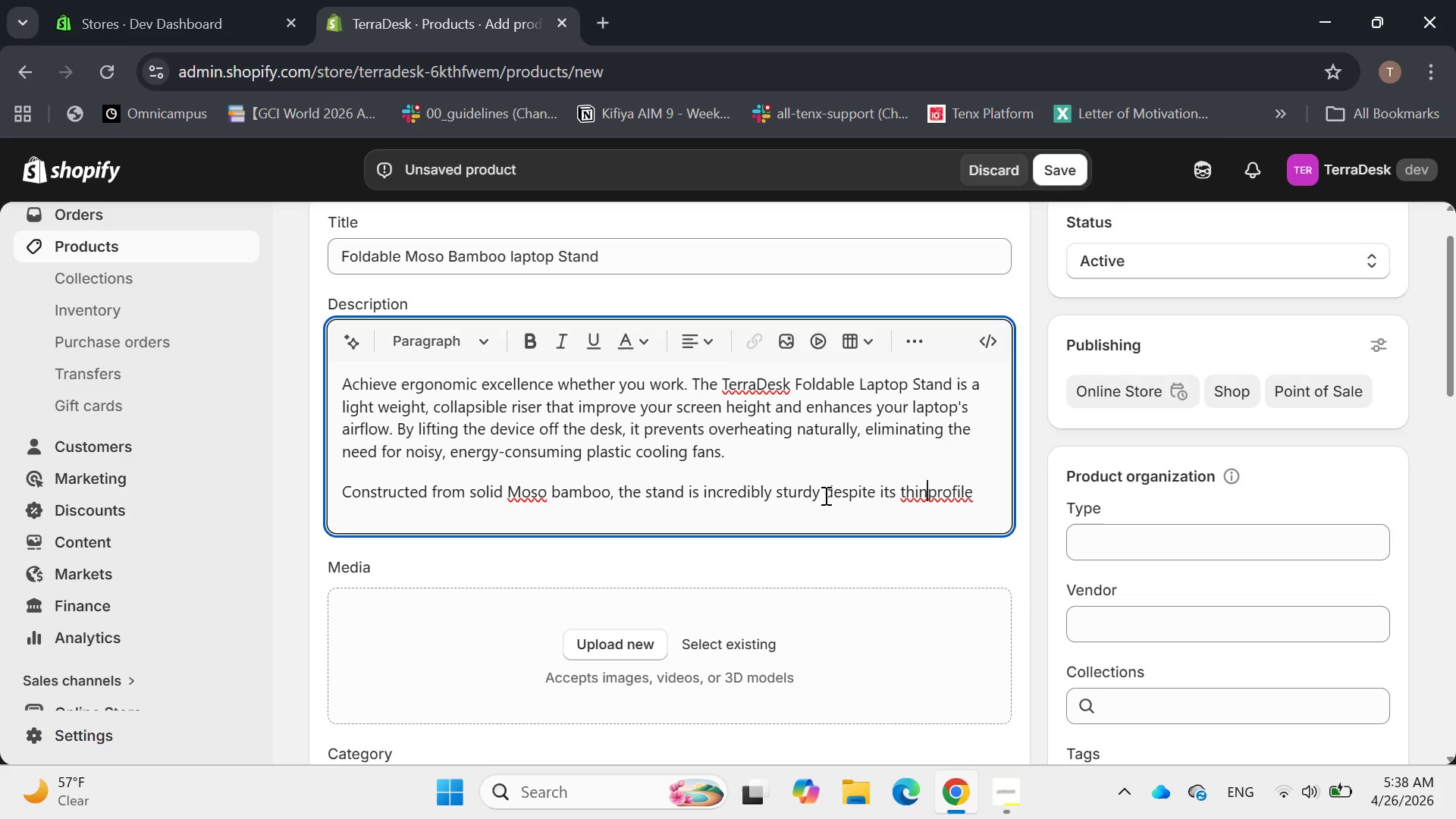 
type( )
key(Backspace)
type(. It features fuve)
key(Backspace)
key(Backspace)
key(Backspace)
type(ive adjust)
 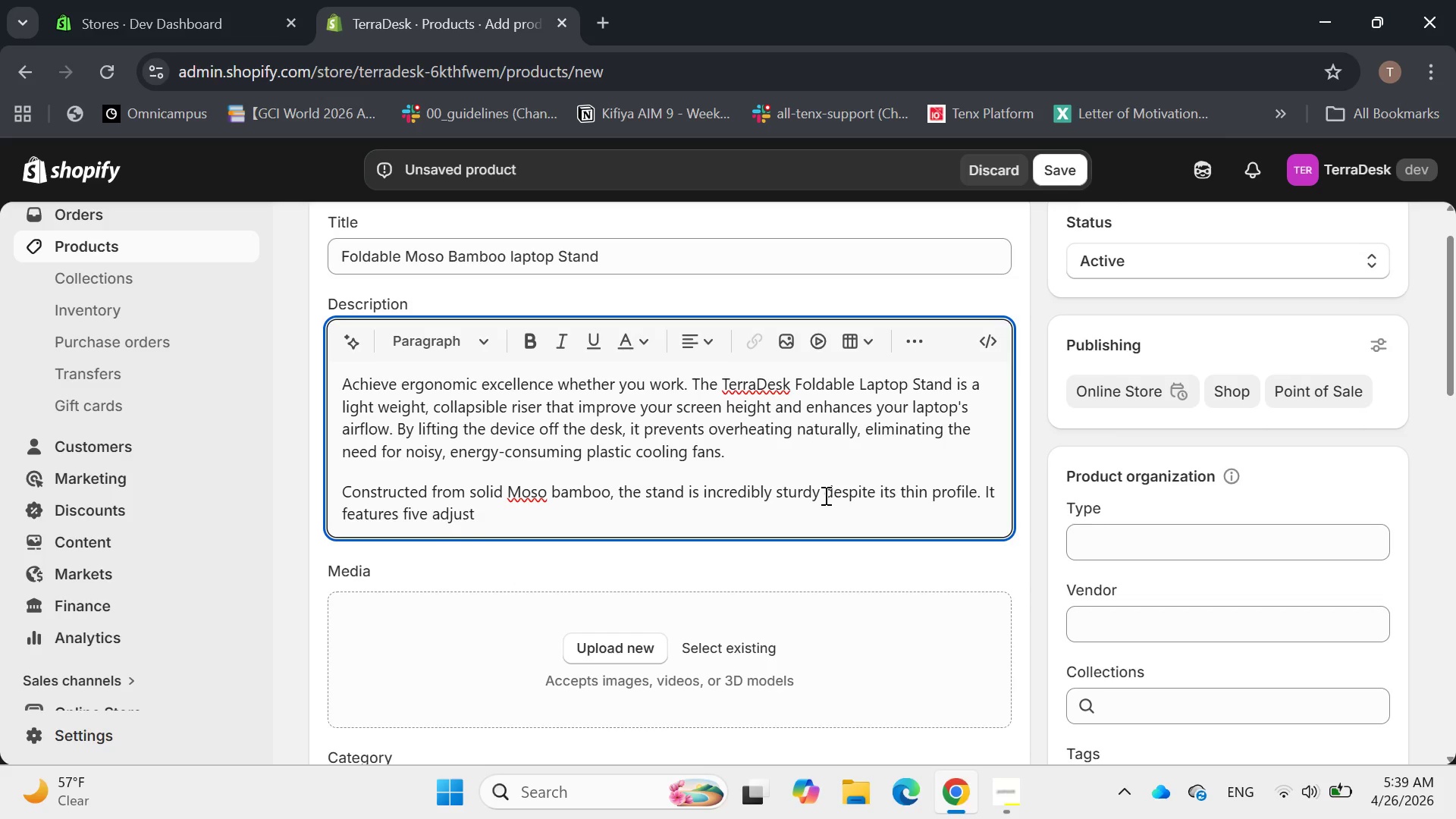 
hold_key(key=ArrowRight, duration=0.8)
 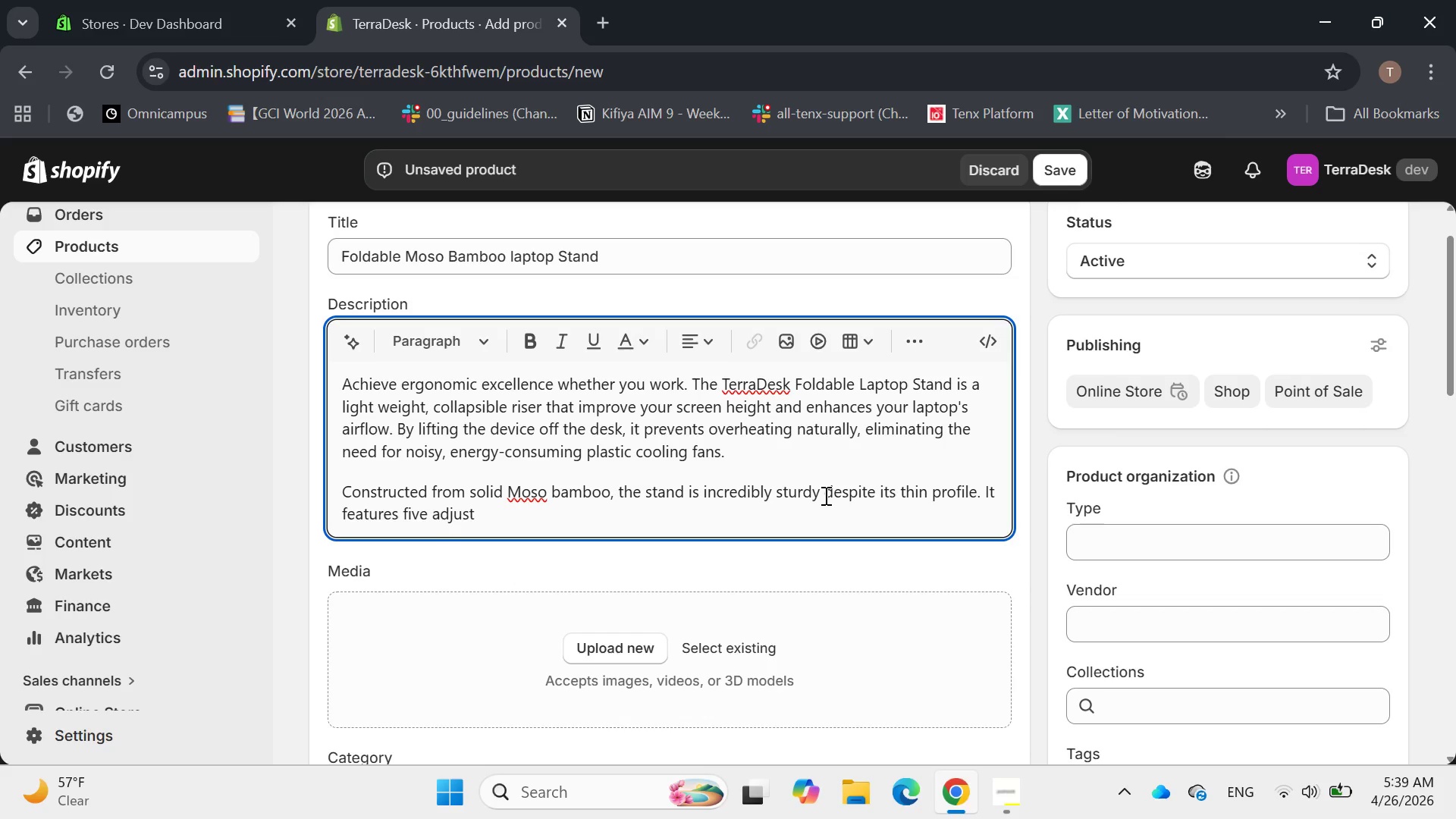 
wait(12.98)
 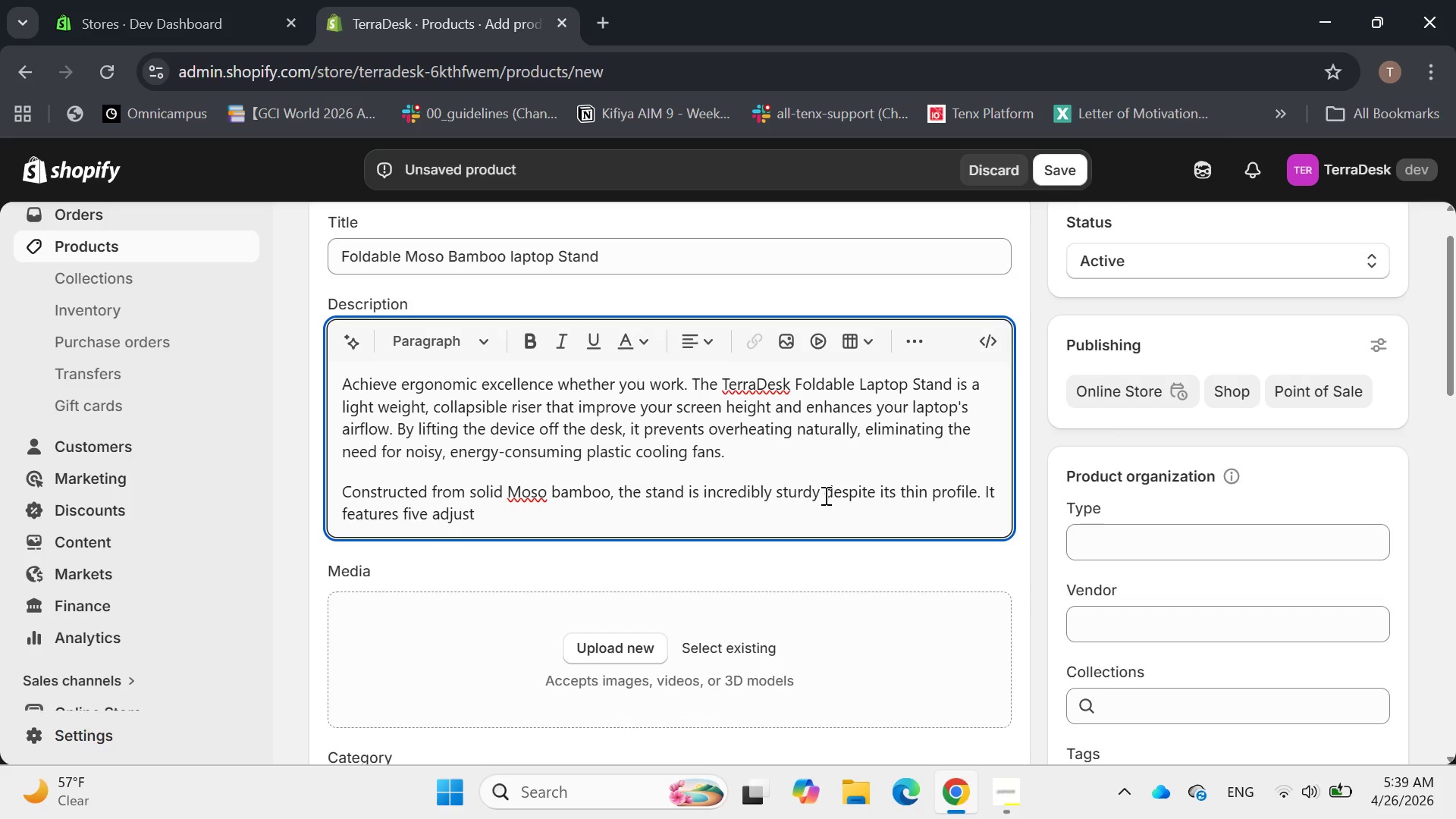 
type(abk)
key(Backspace)
type(le height setting )
key(Backspace)
type(s, alloe)
key(Backspace)
type(wing you to find )
 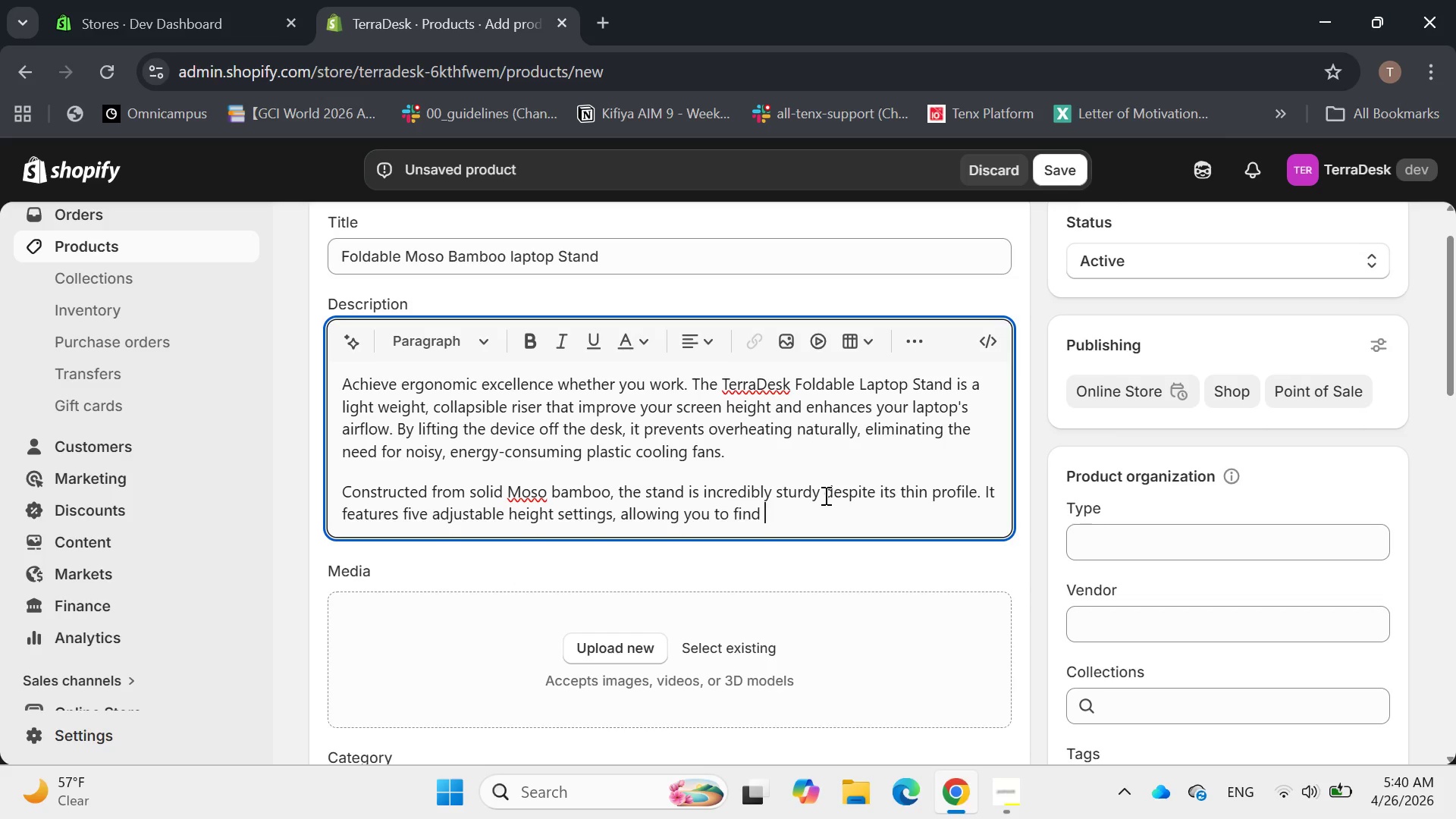 
type(the perfect)
 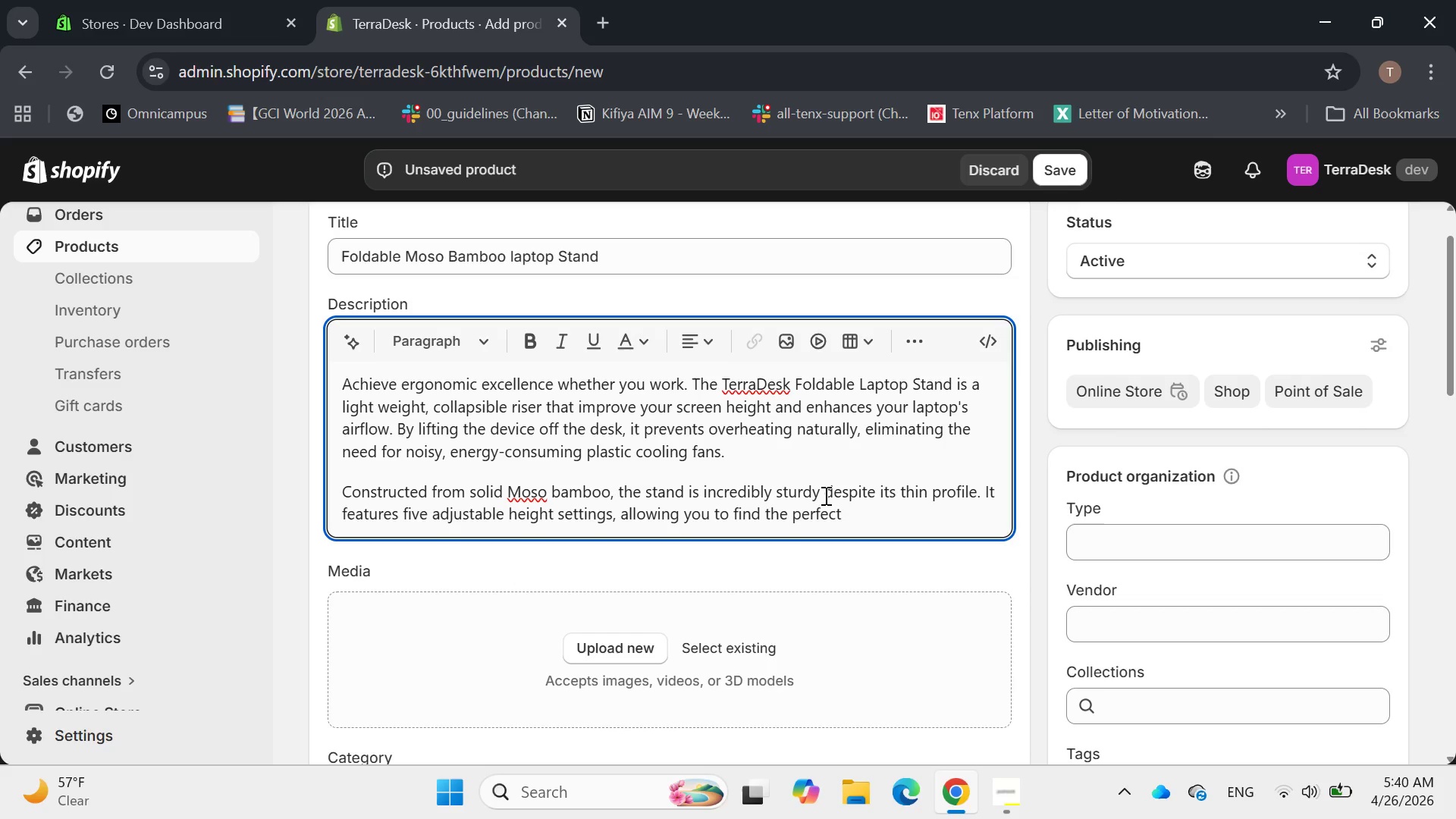 
type(view)
 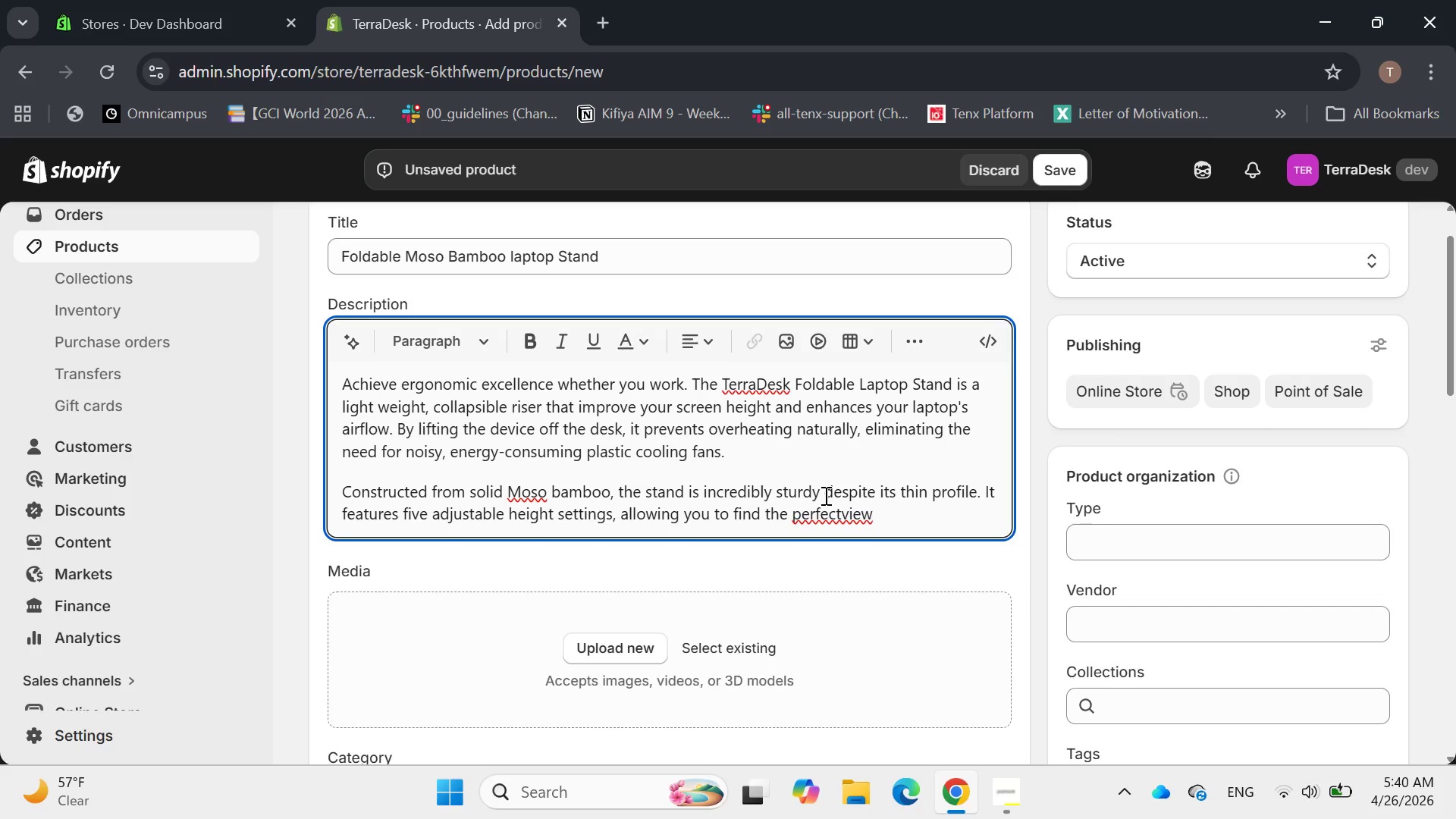 
wait(9.02)
 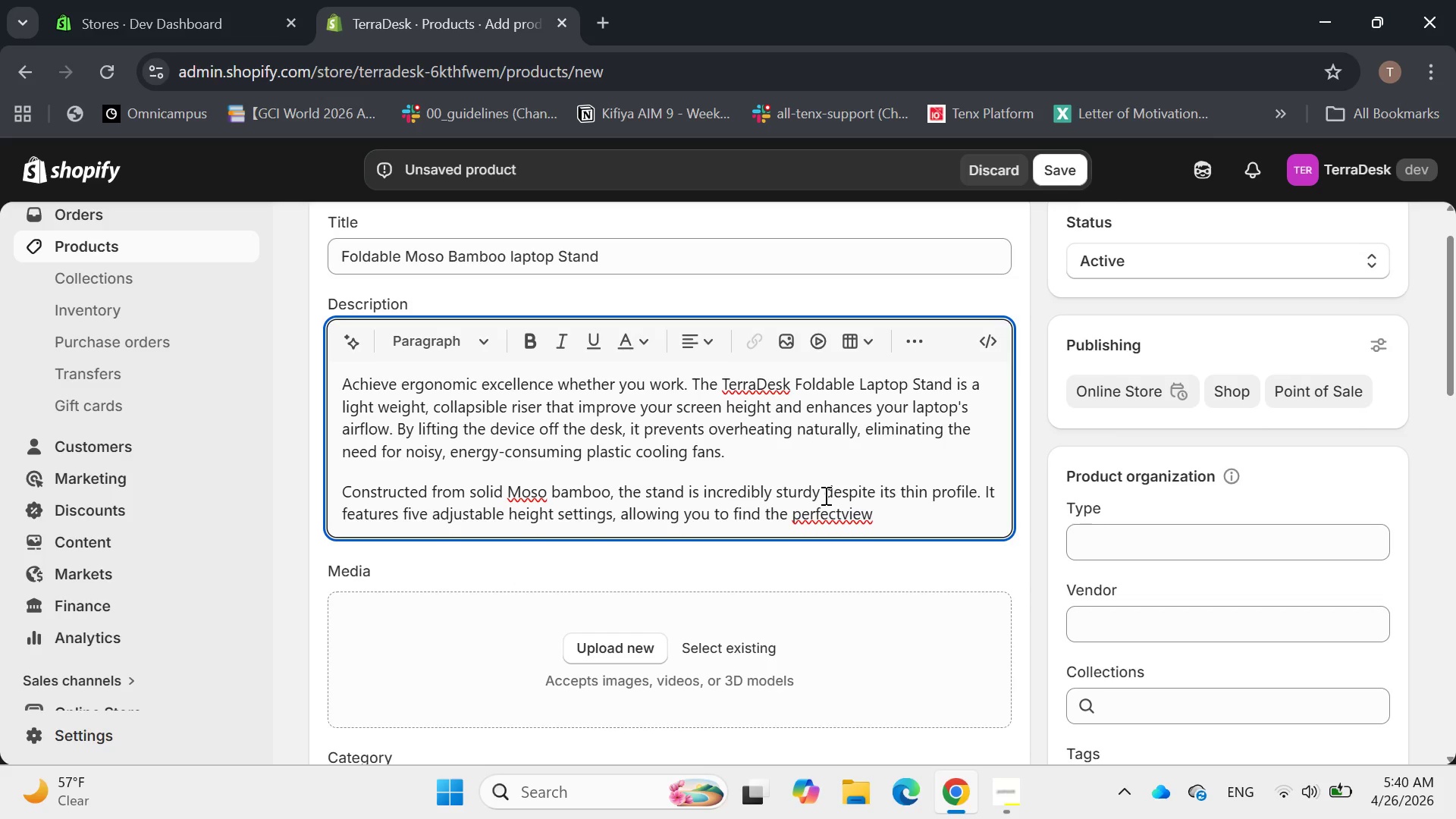 
key(Space)
 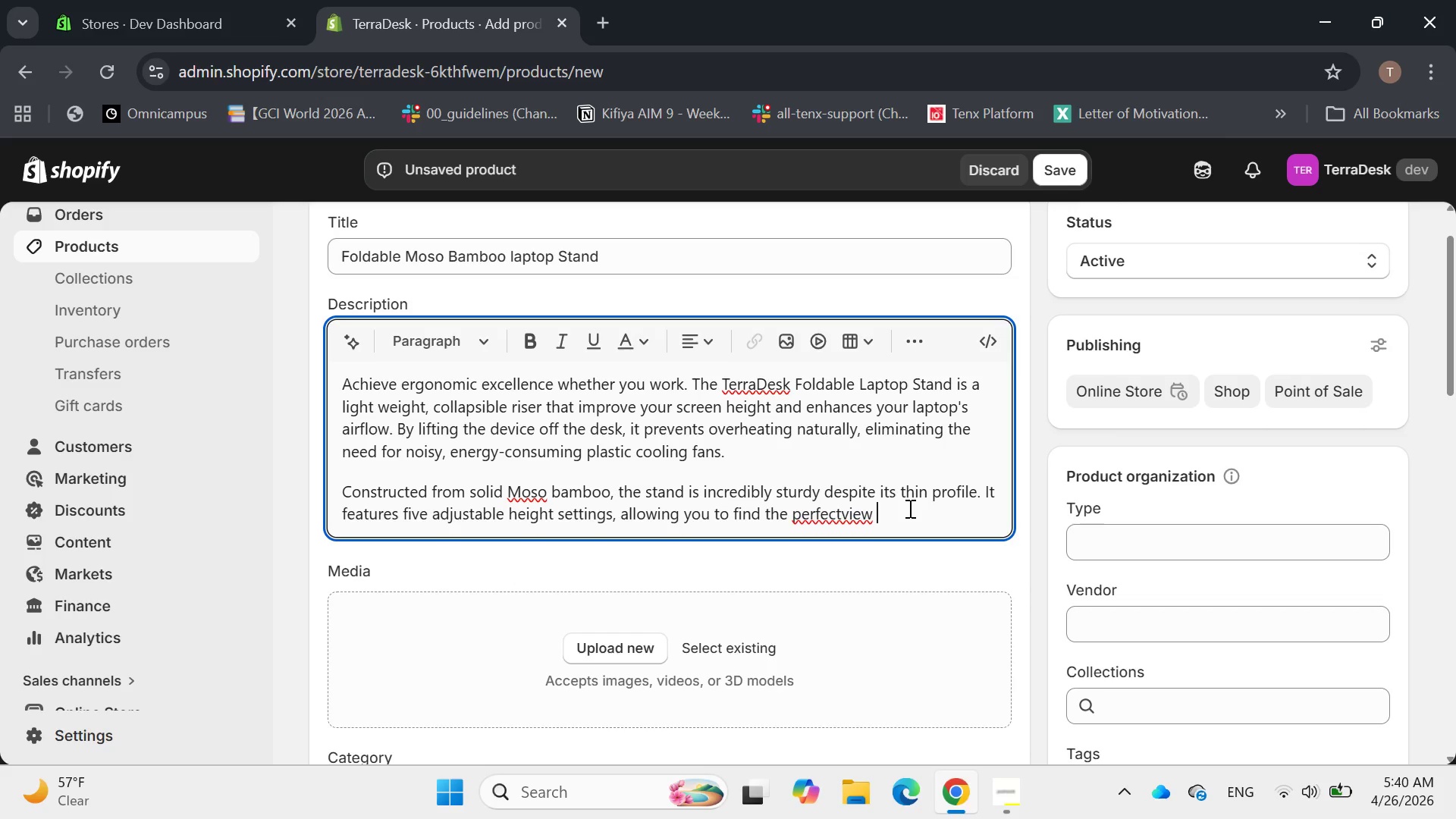 
key(Backspace)
key(Backspace)
key(Backspace)
key(Backspace)
key(Backspace)
type(ly into your k)
key(Backspace)
type(laptop sleeve, making it the essebtua)
 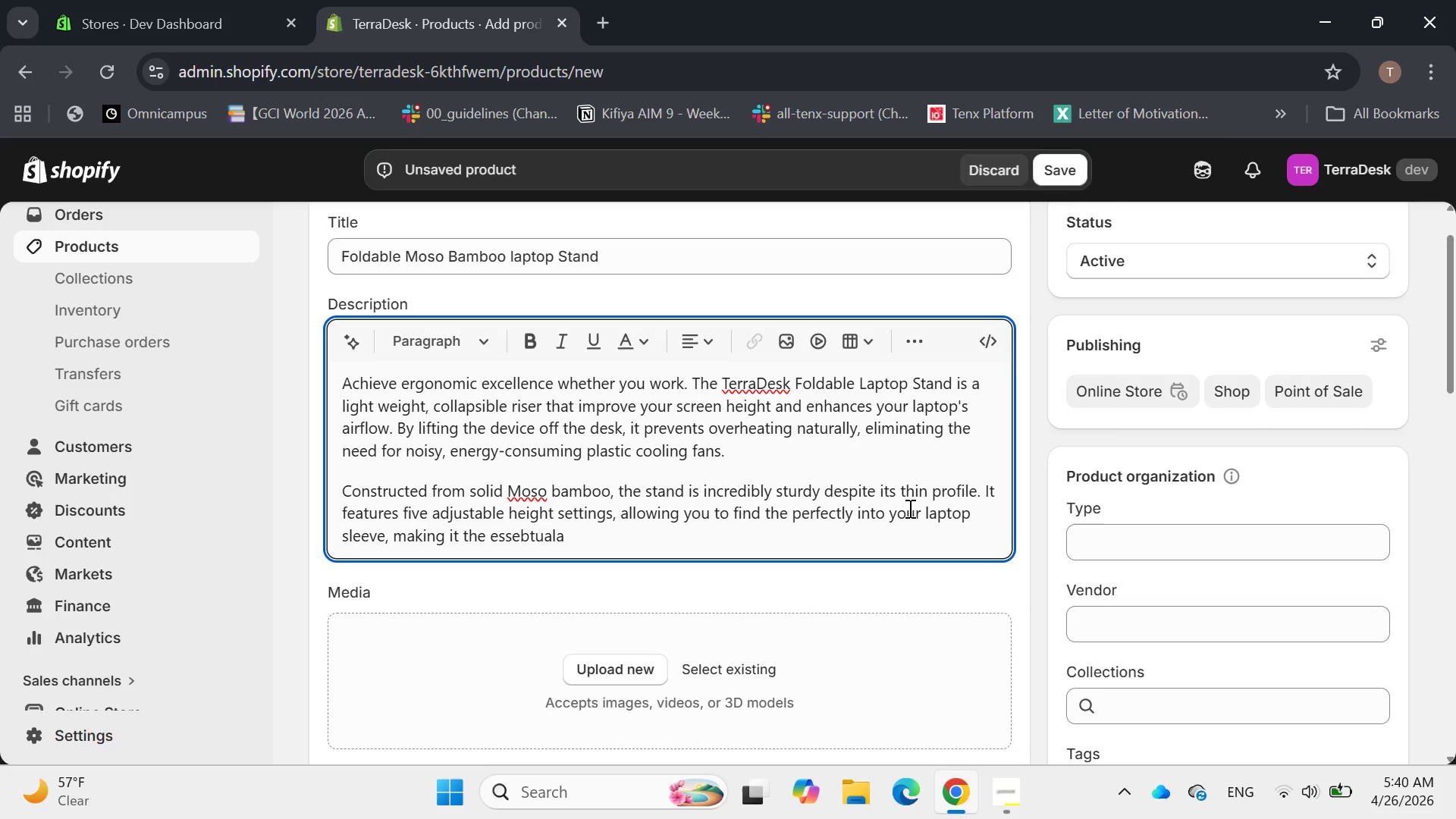 
wait(7.31)
 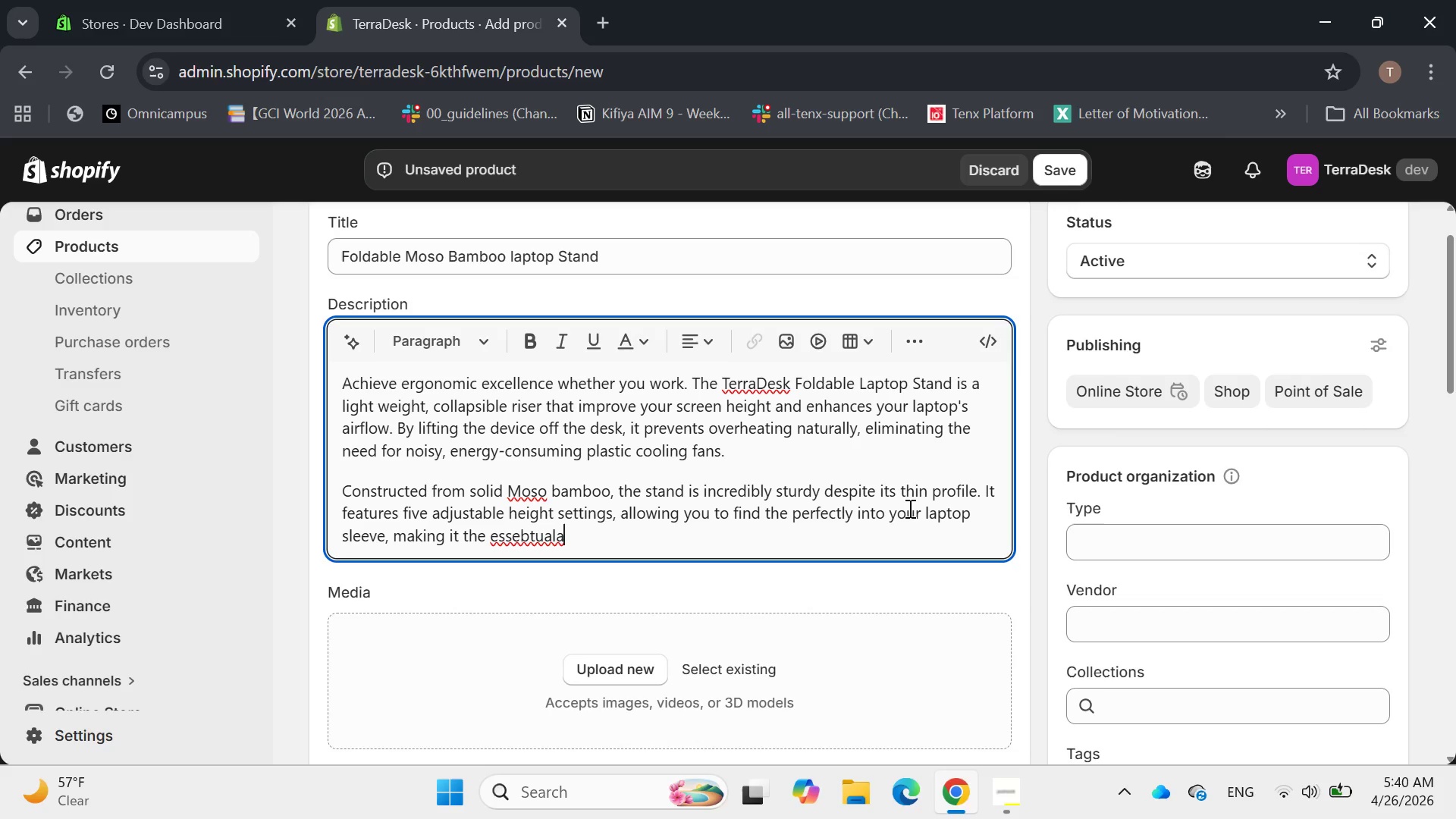 
key(Backspace)
 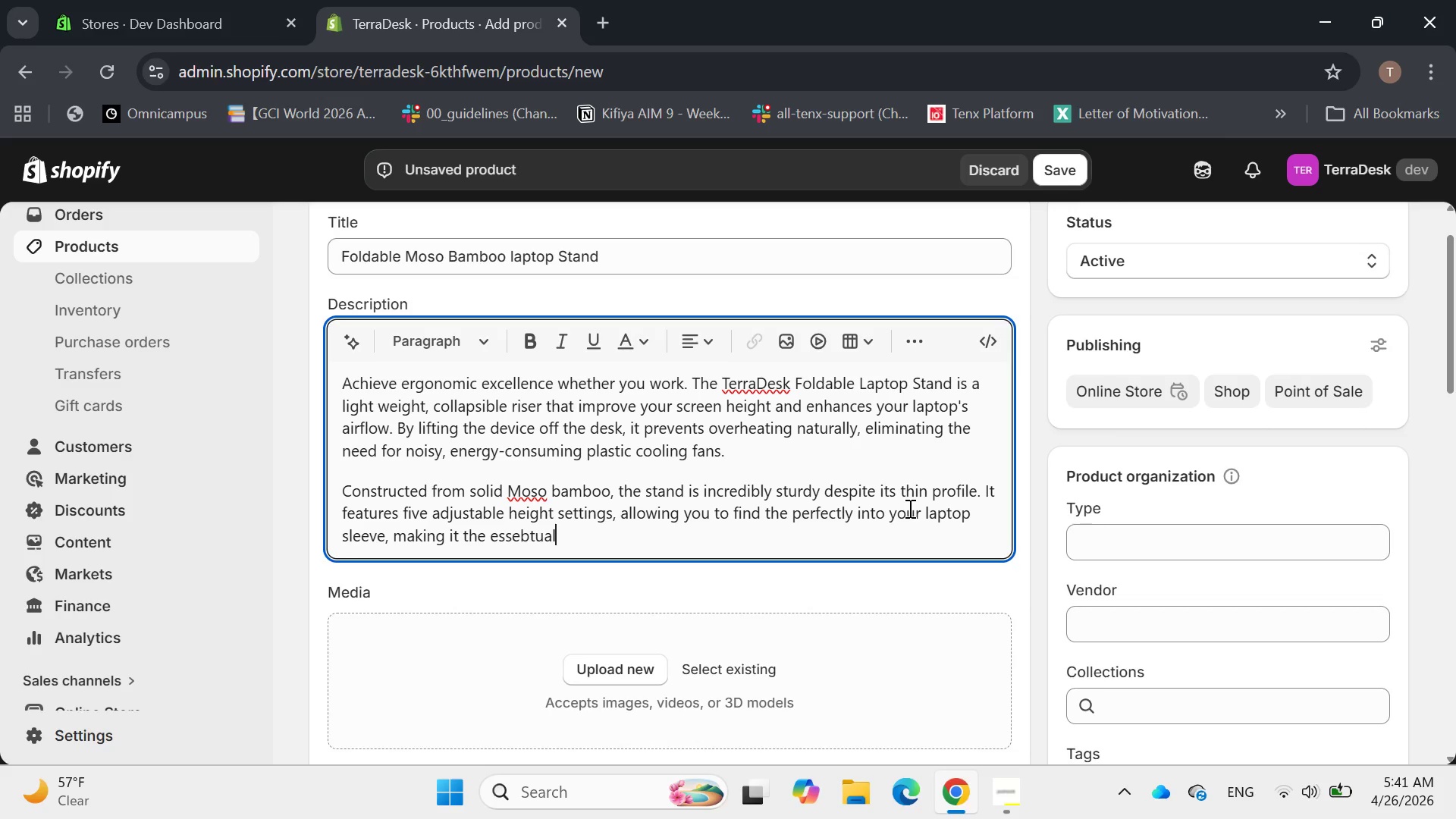 
key(Backspace)
 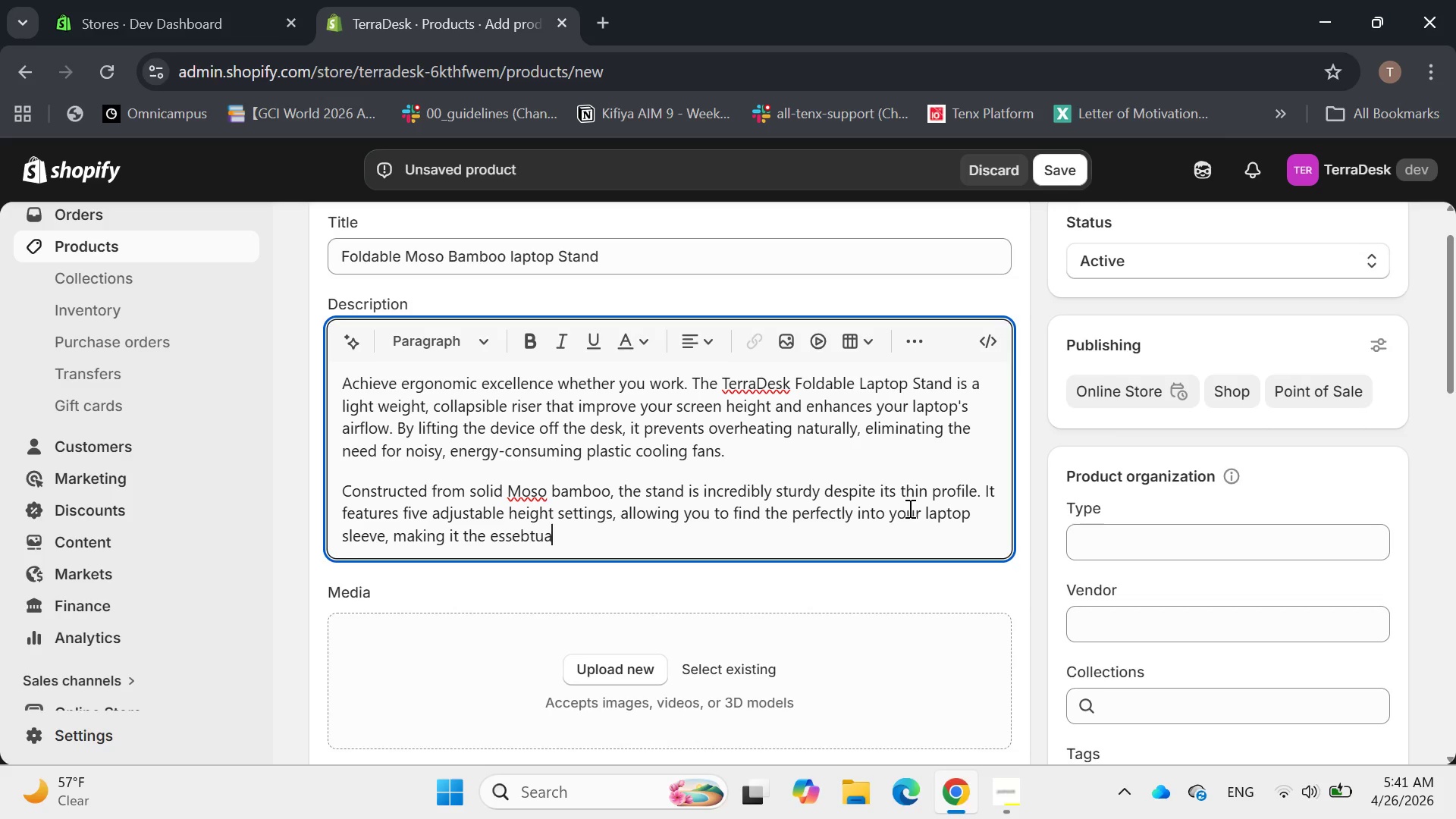 
wait(11.14)
 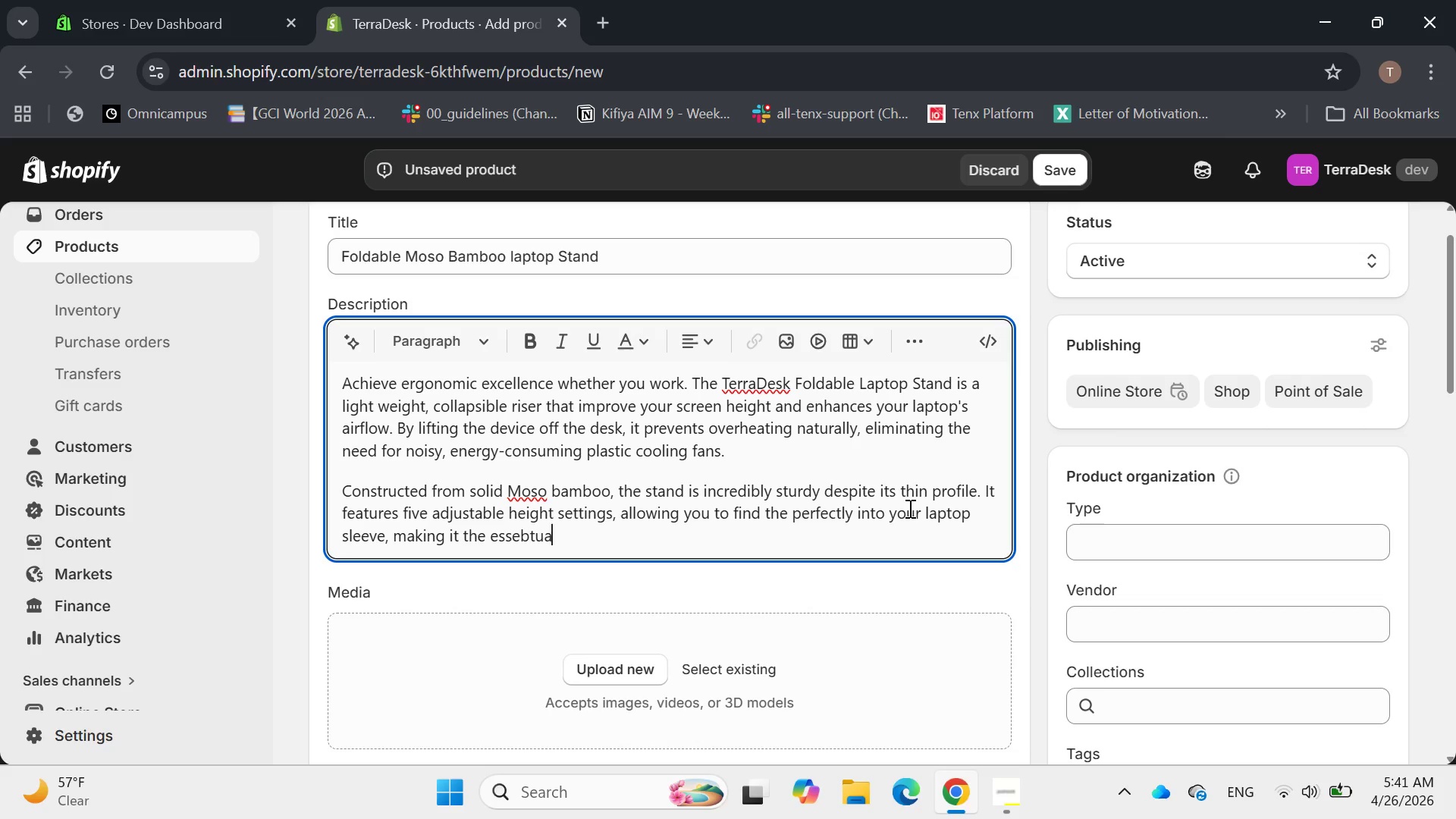 
left_click_drag(start_coordinate=[642, 556], to_coordinate=[858, 509])
 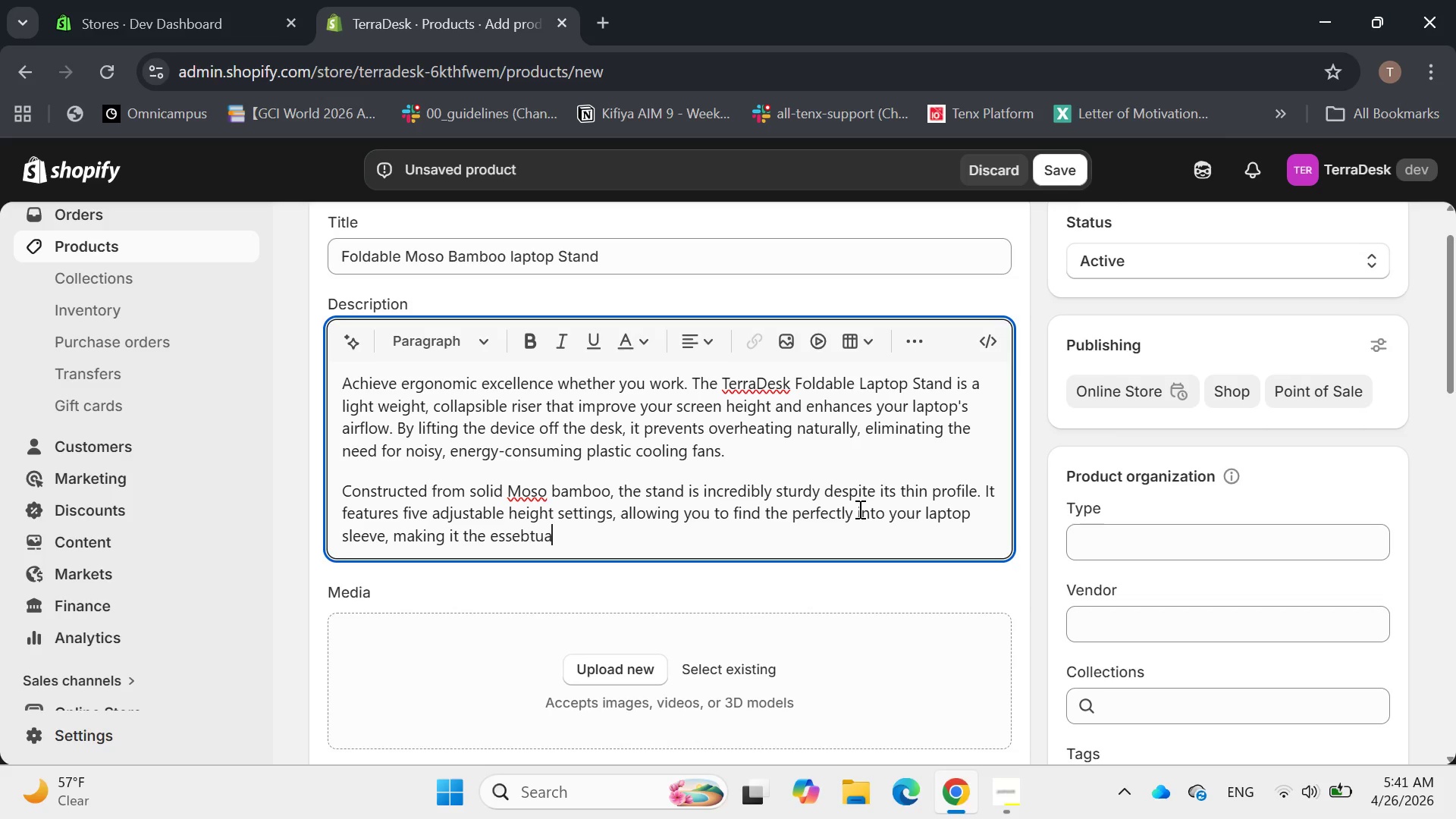 
left_click_drag(start_coordinate=[858, 509], to_coordinate=[830, 542])
 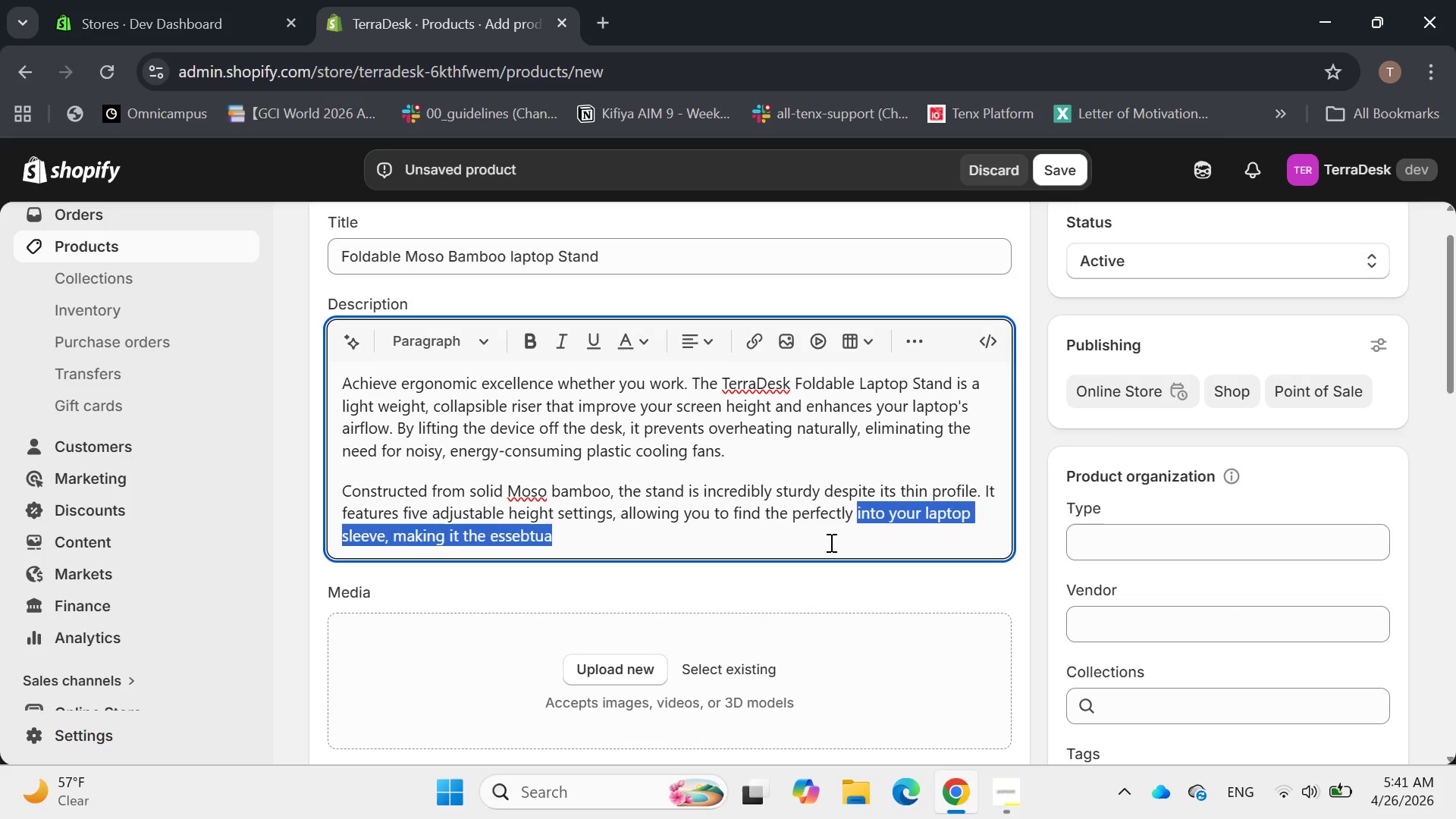 
key(Space)
 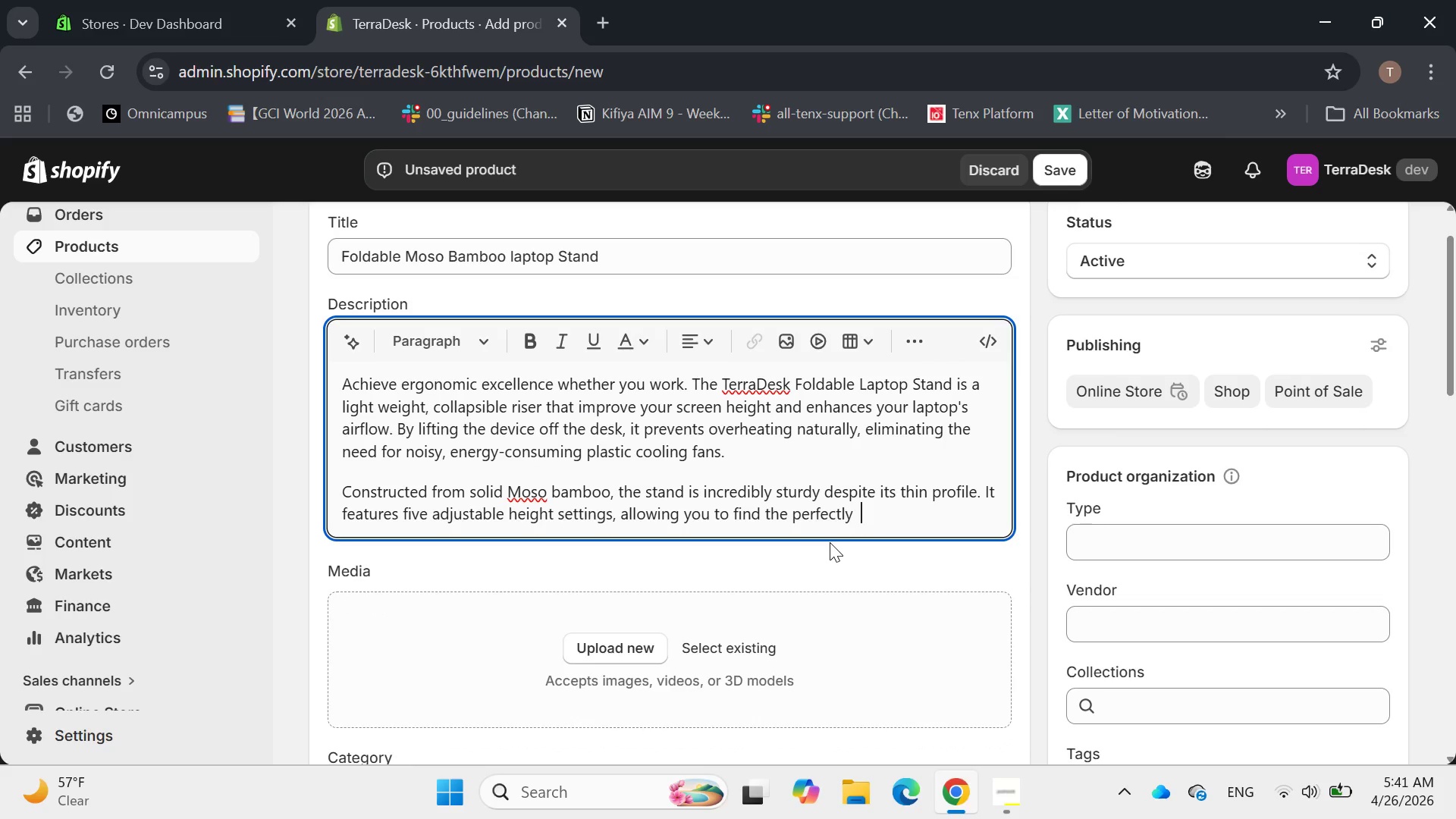 
key(Backspace)
type(view )
key(Backspace)
type(ing align your spine. when finished it)
 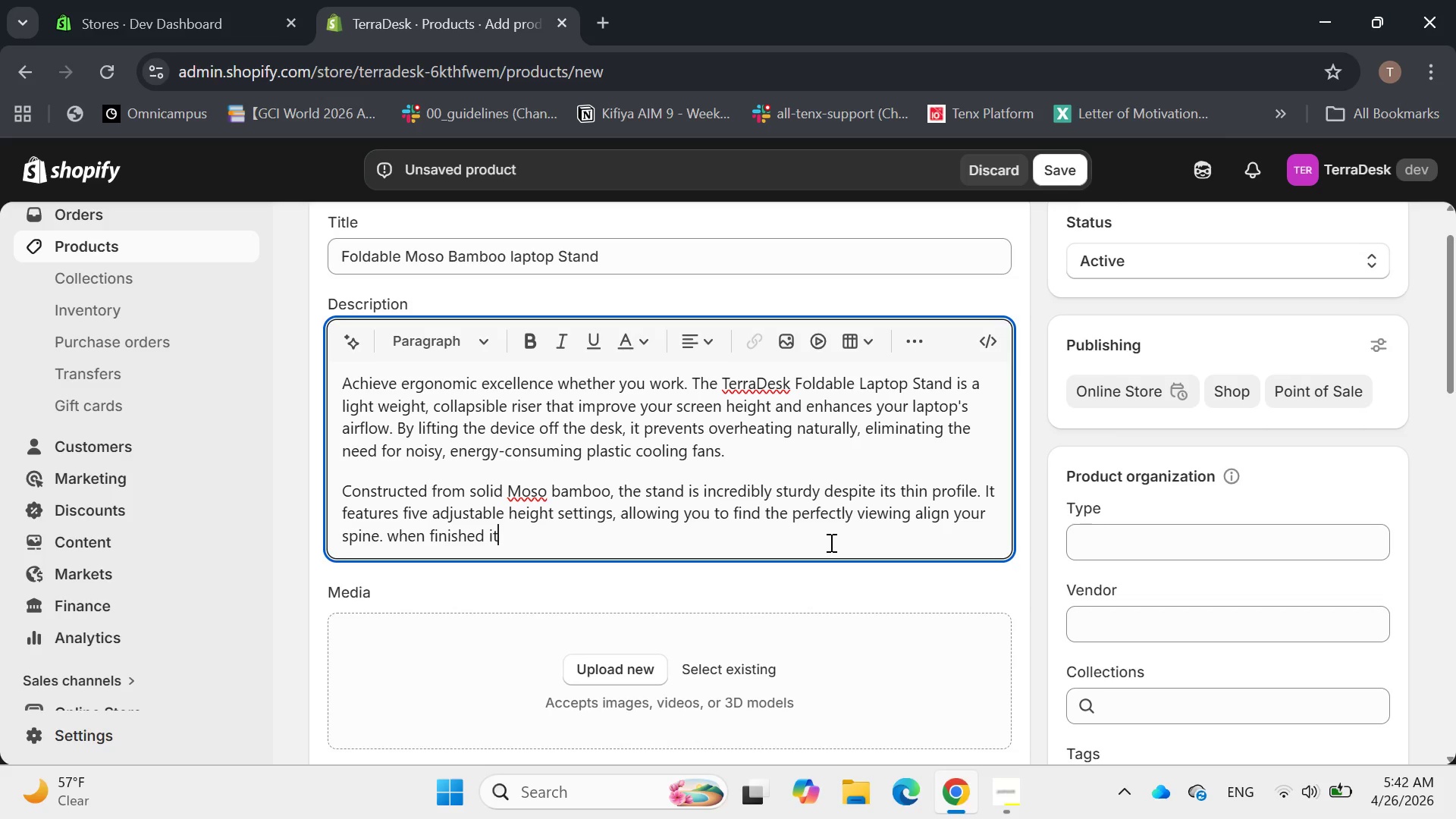 
wait(24.23)
 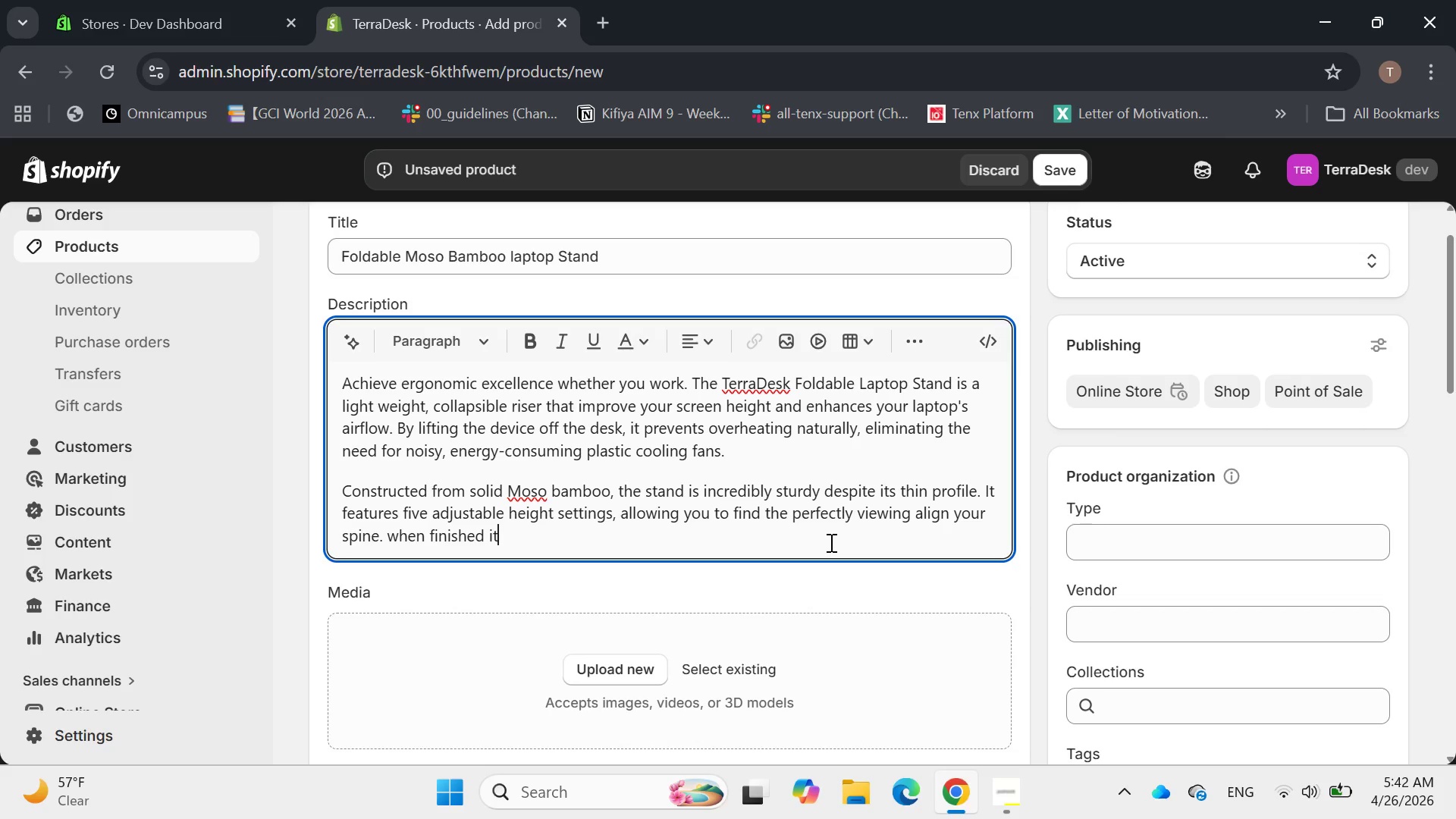 
type( =)
key(Backspace)
key(Backspace)
type(, it fold flat into s sli)
key(Backspace)
key(Backspace)
key(Backspace)
key(Backspace)
key(Backspace)
type(a slim profile that fits pe)
 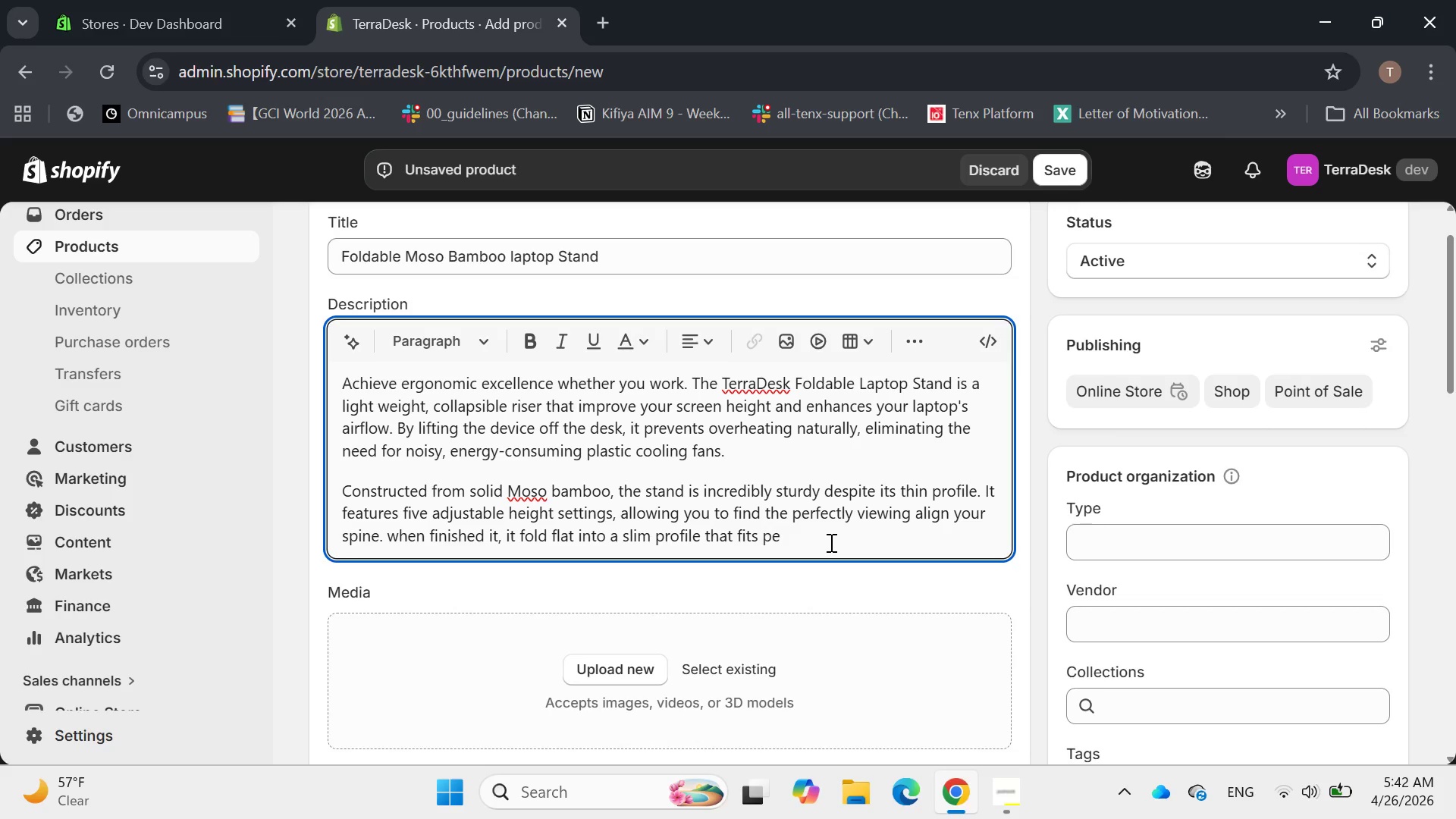 
wait(6.8)
 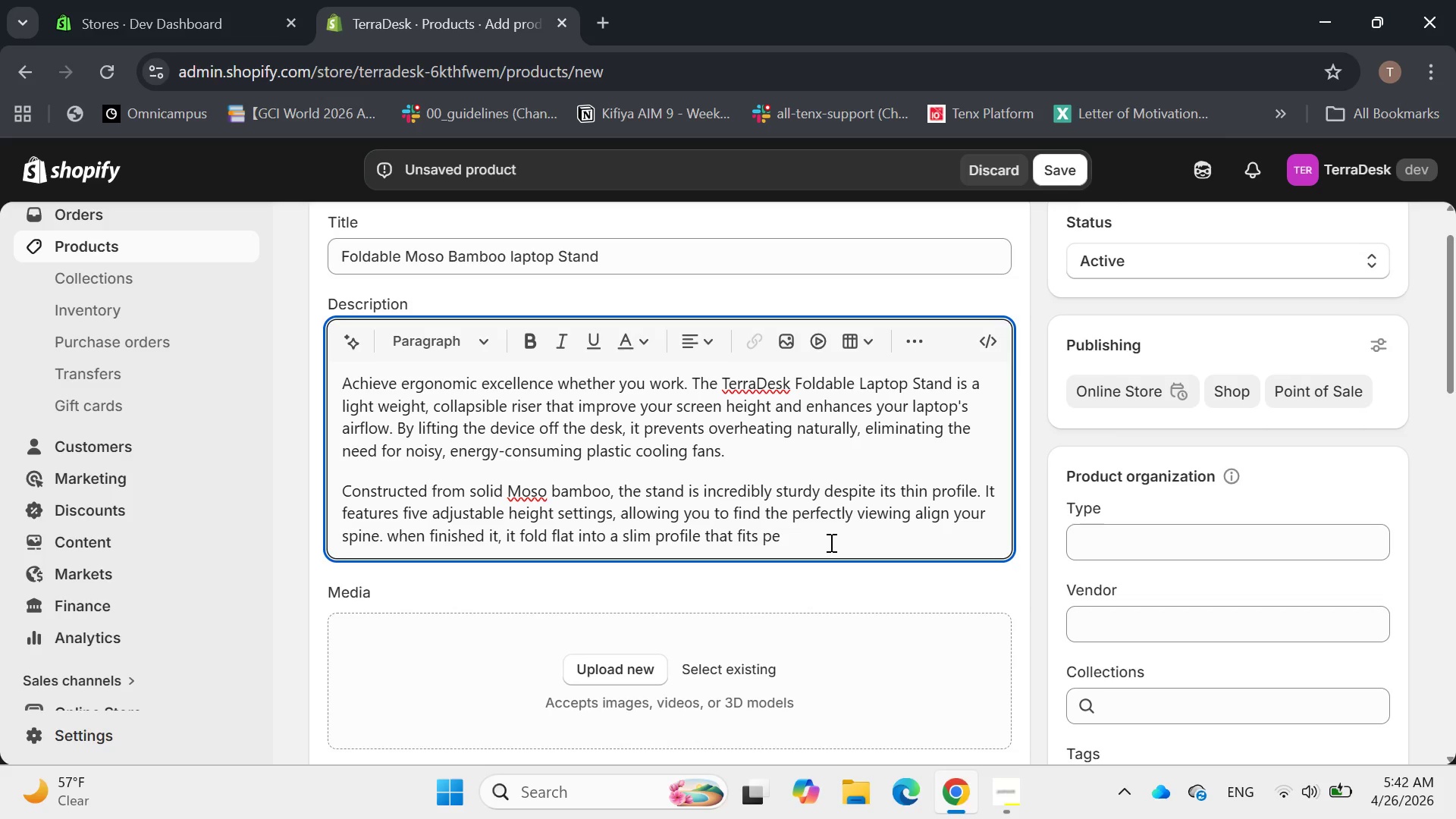 
type( )
key(Backspace)
key(Backspace)
key(Backspace)
type(perfectly into your laptop)
 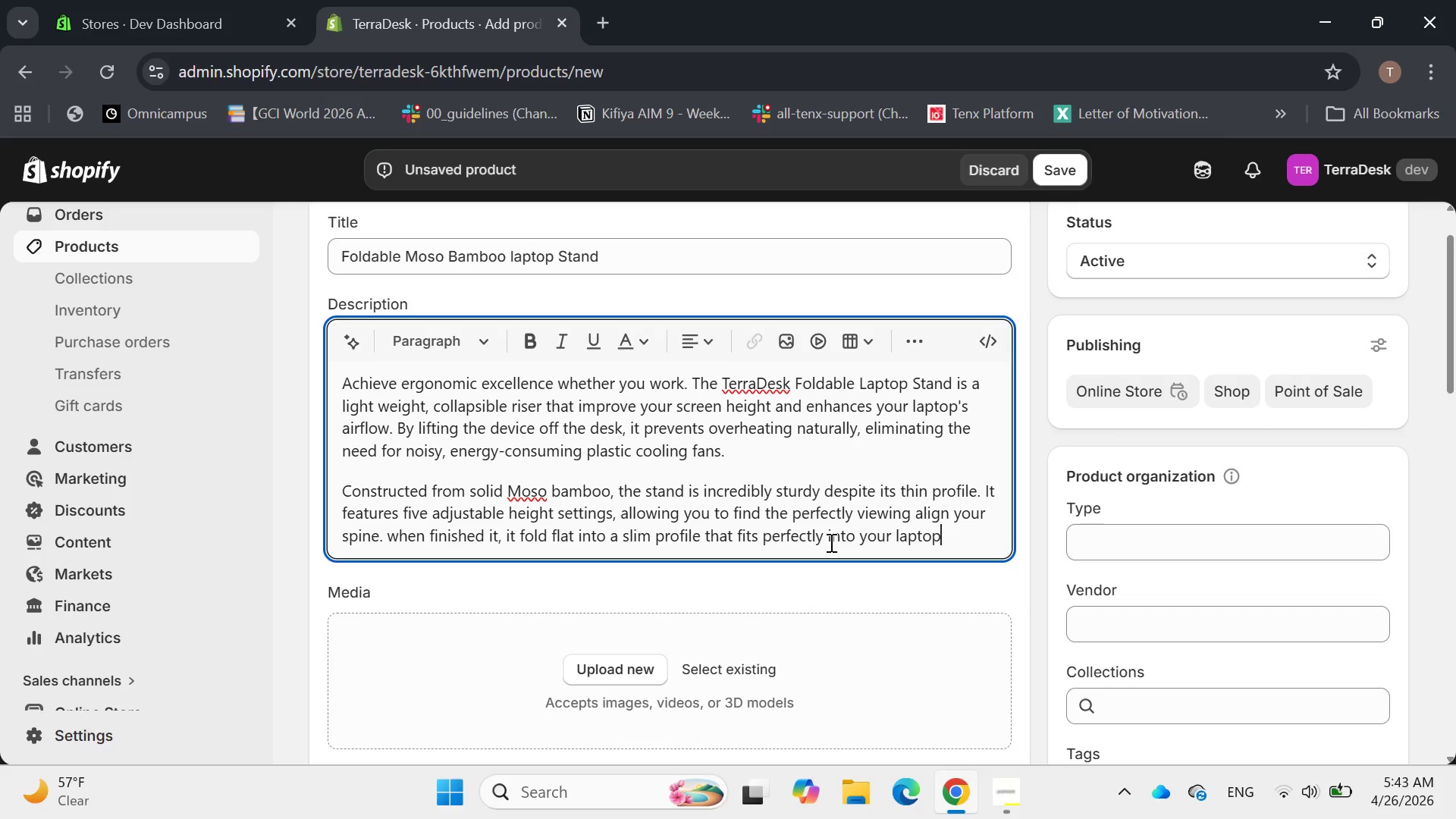 
wait(13.44)
 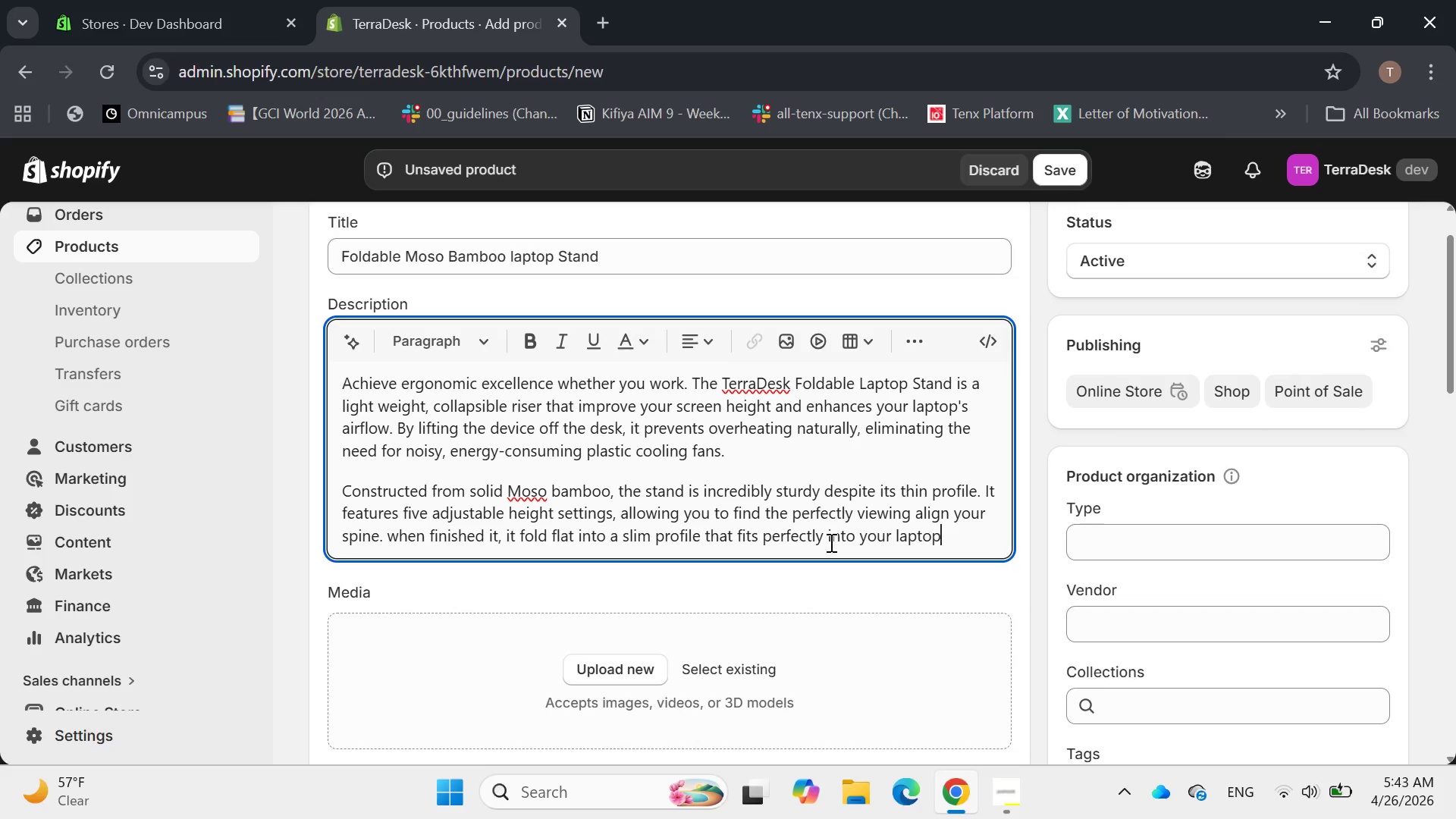 
type( sleeve, making it the essential tool for remote work)
 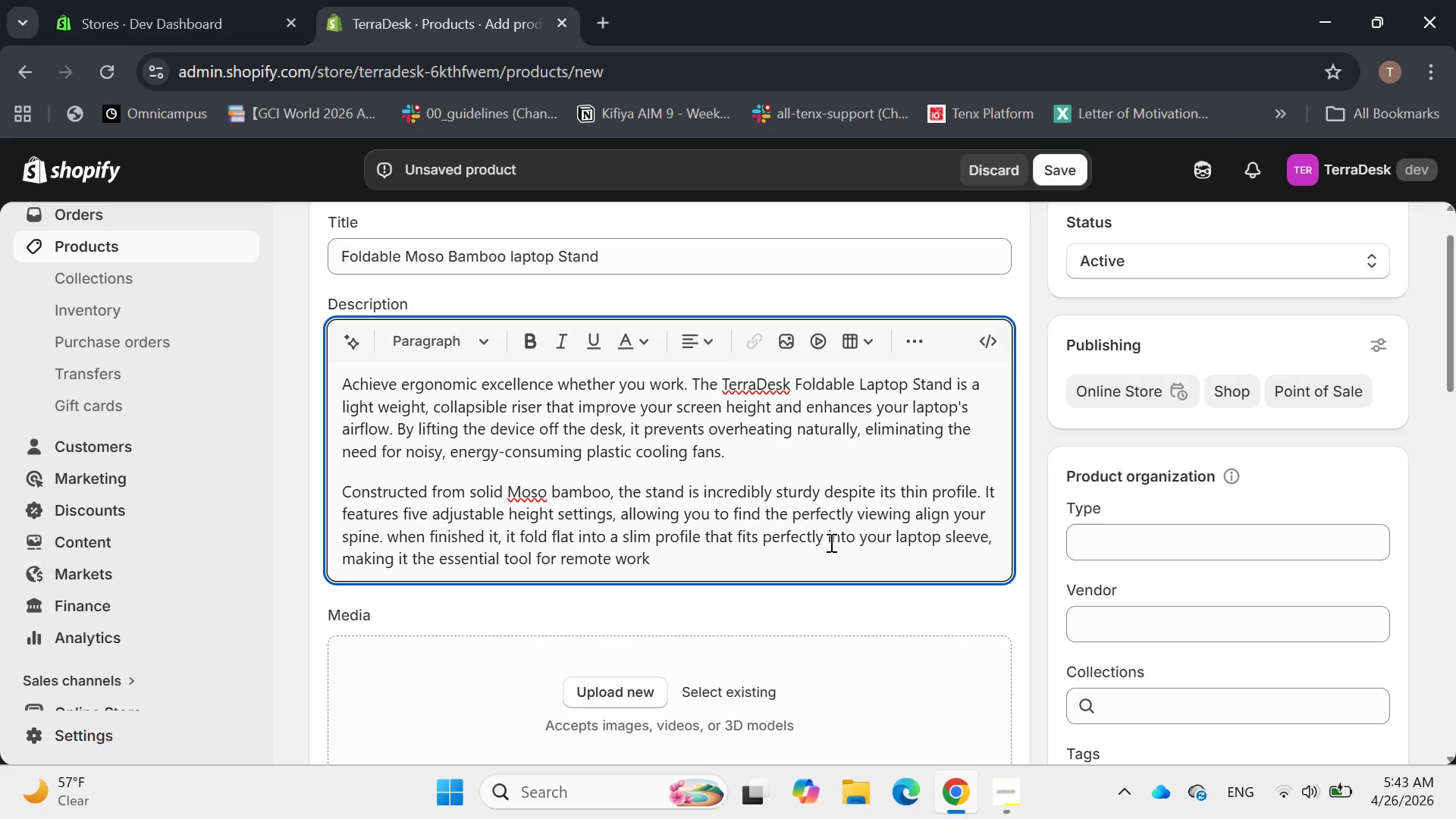 
key(Space)
 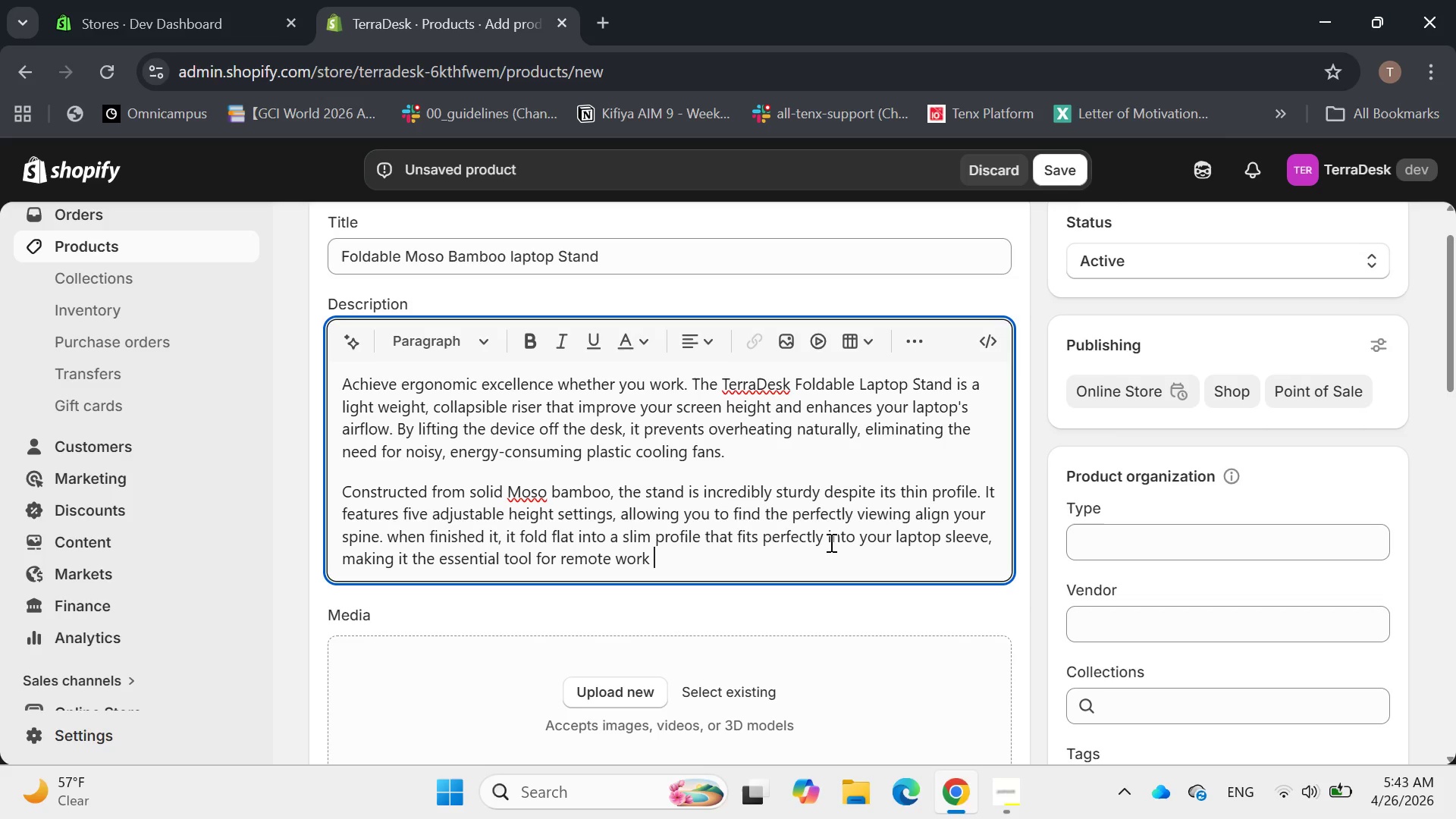 
wait(6.08)
 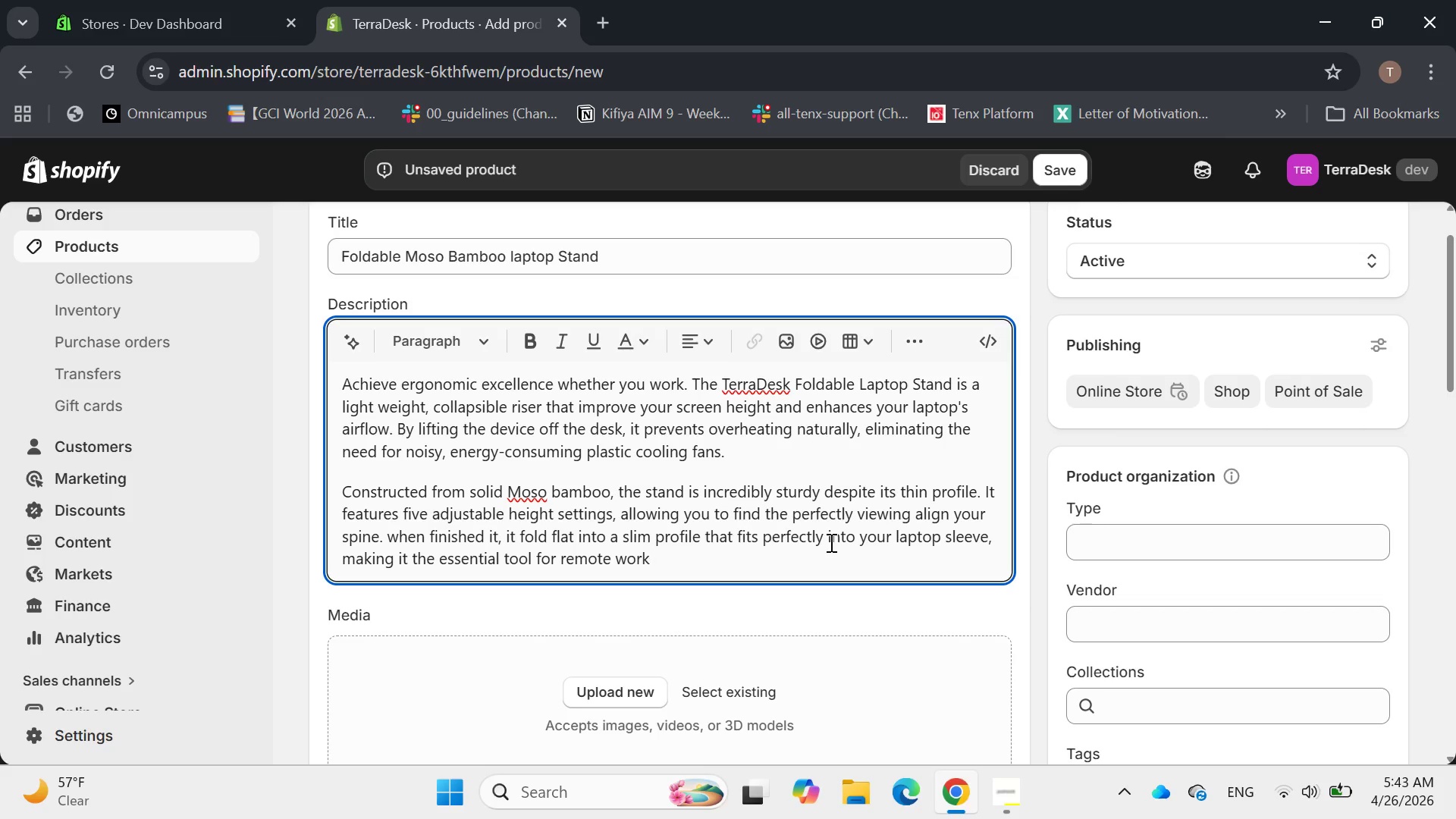 
key(Equal)
 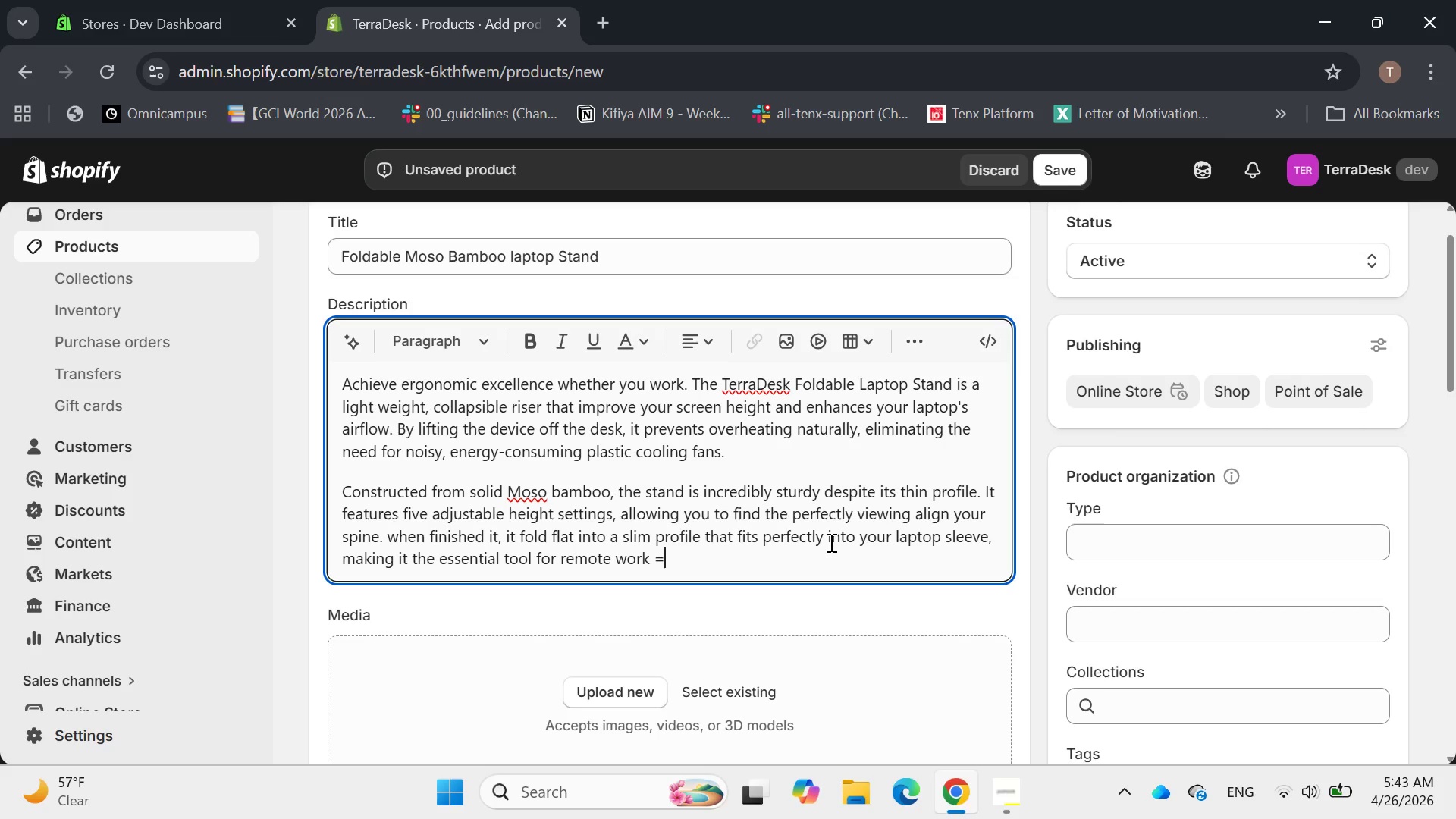 
key(Backspace)
 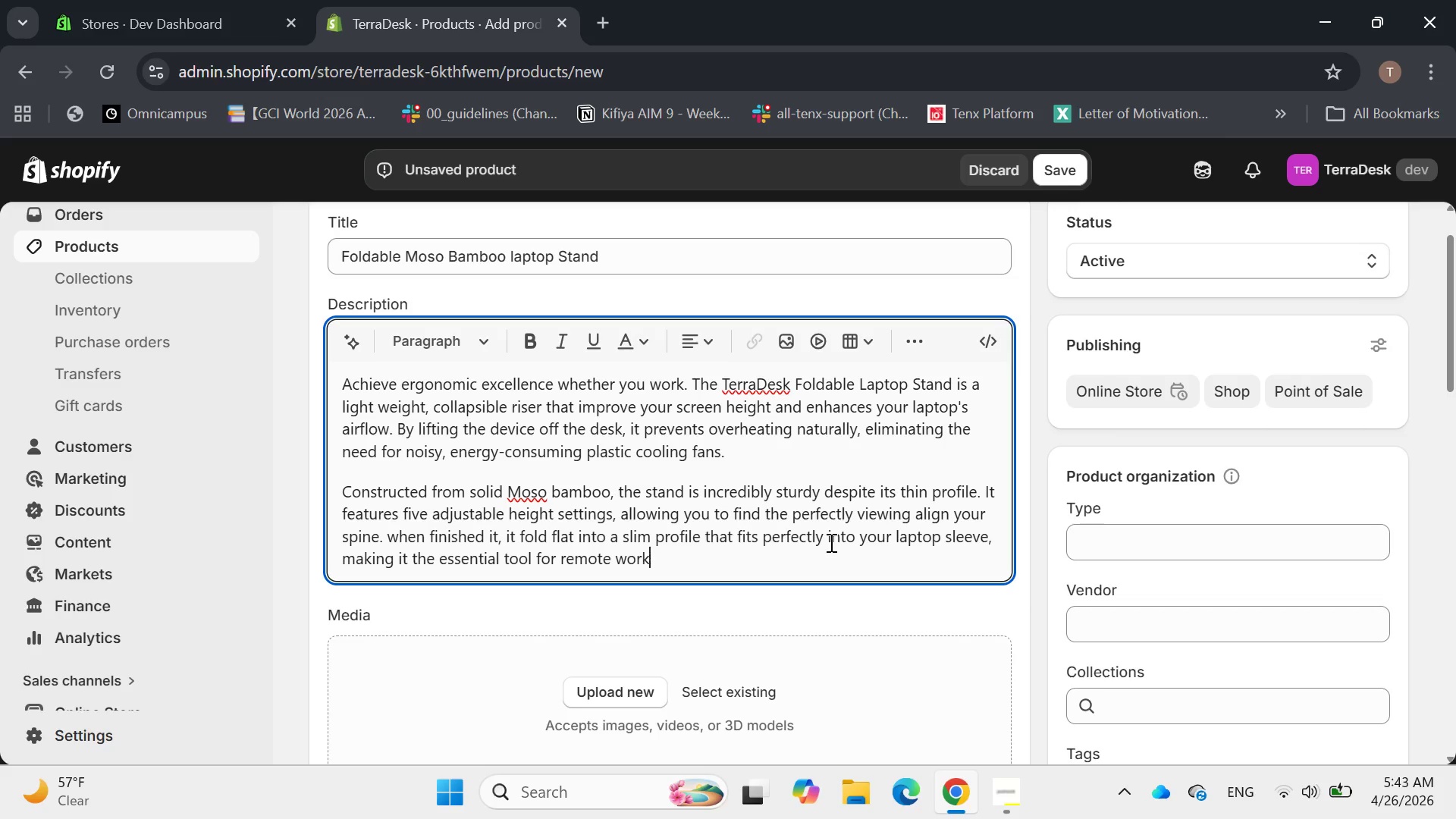 
key(Backspace)
 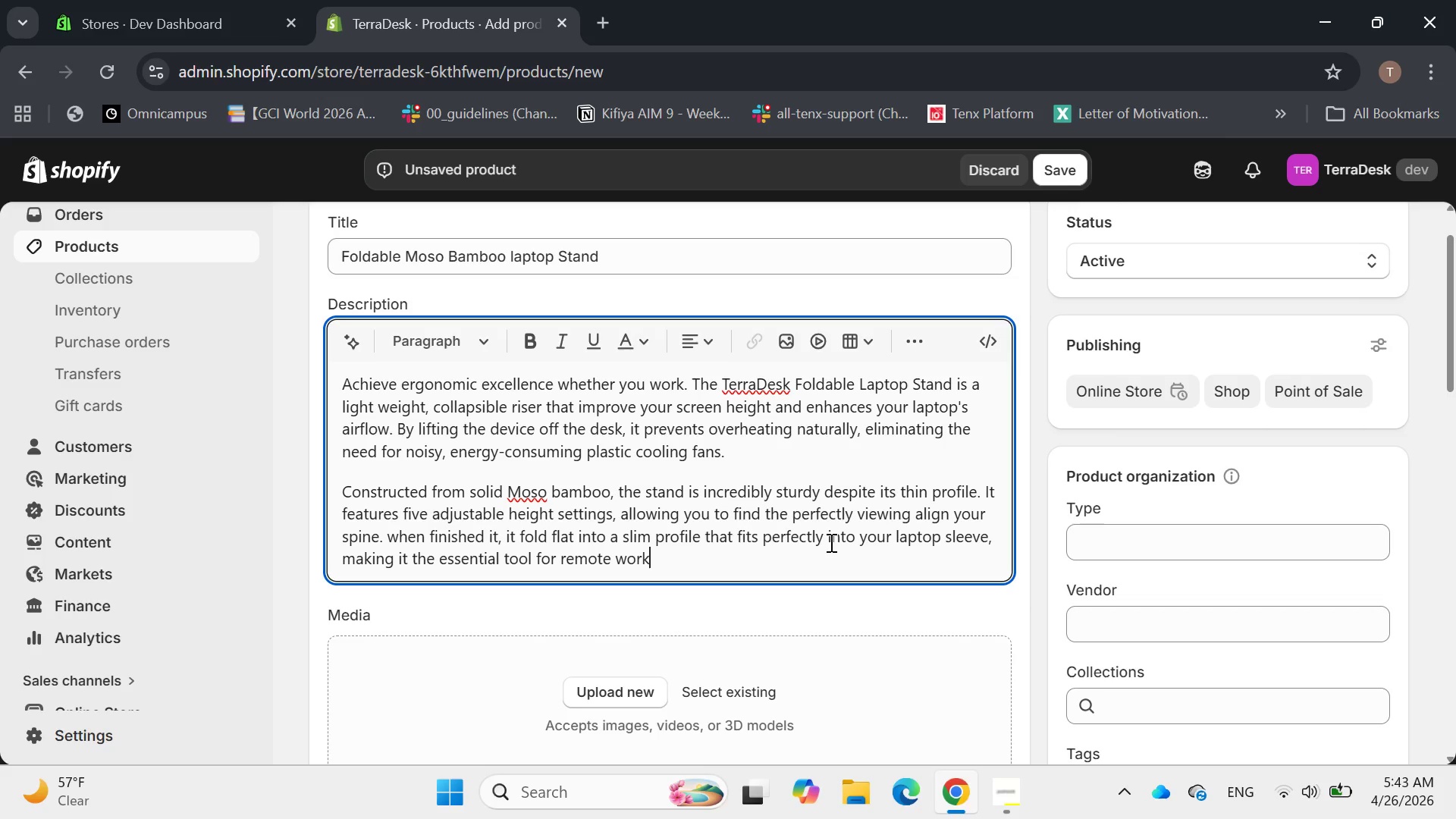 
wait(8.92)
 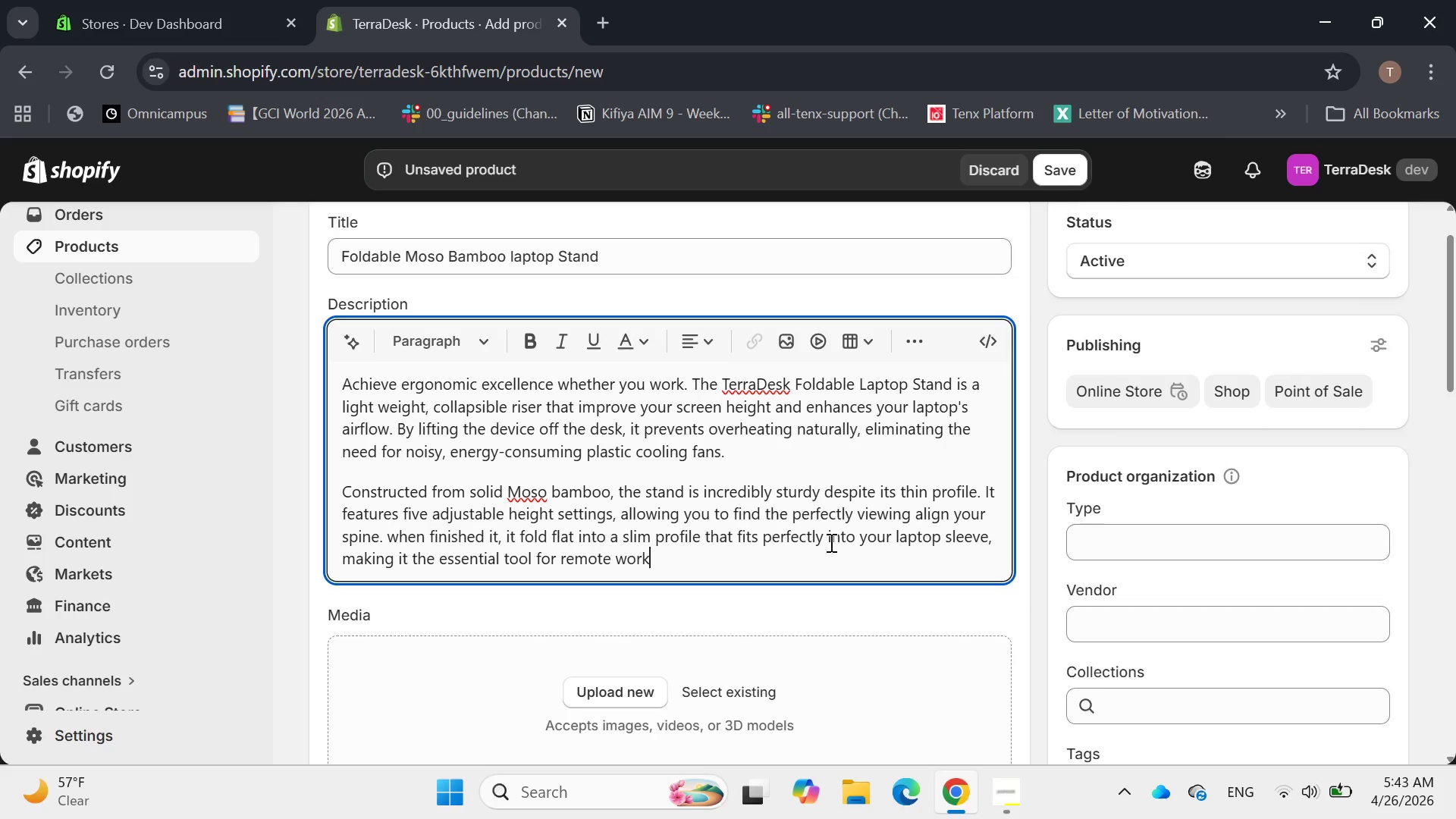 
type(and )
key(Backspace)
key(Backspace)
key(Backspace)
key(Backspace)
type( and co-o)
key(Backspace)
type(wi)
key(Backspace)
type(orketr)
key(Backspace)
key(Backspace)
type(r spacies)
 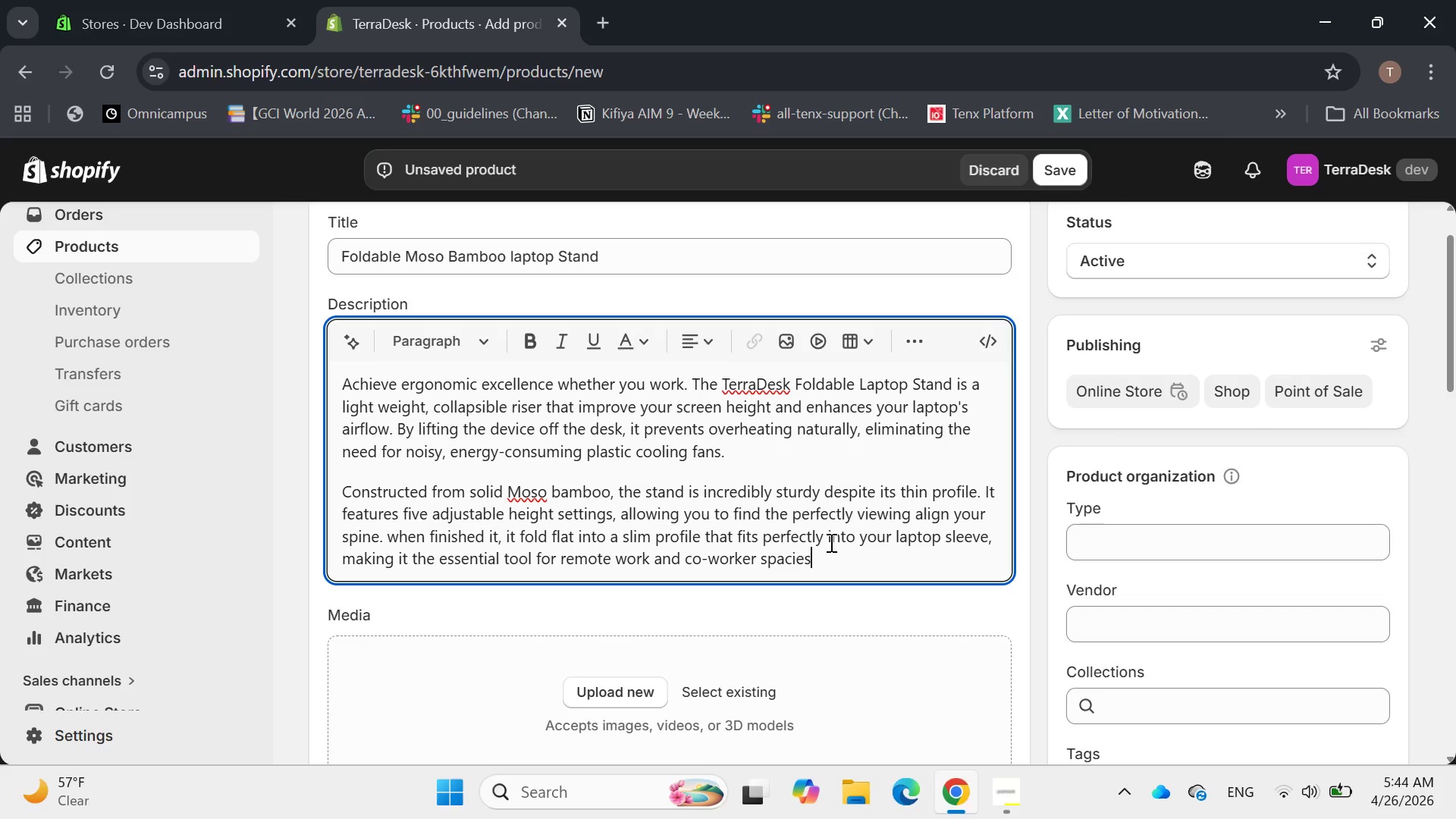 
wait(18.94)
 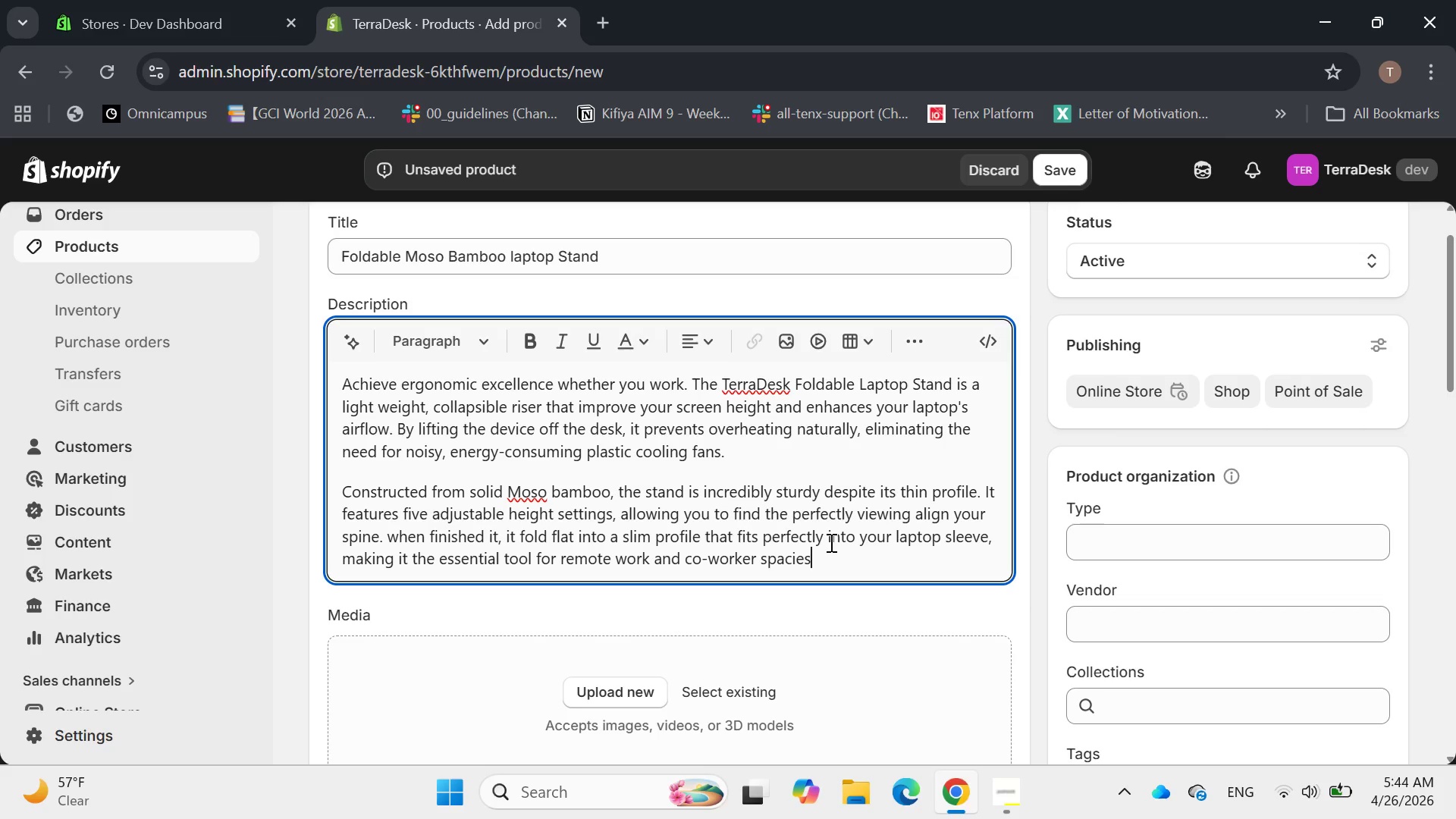 
mouse_move([695, 494])
 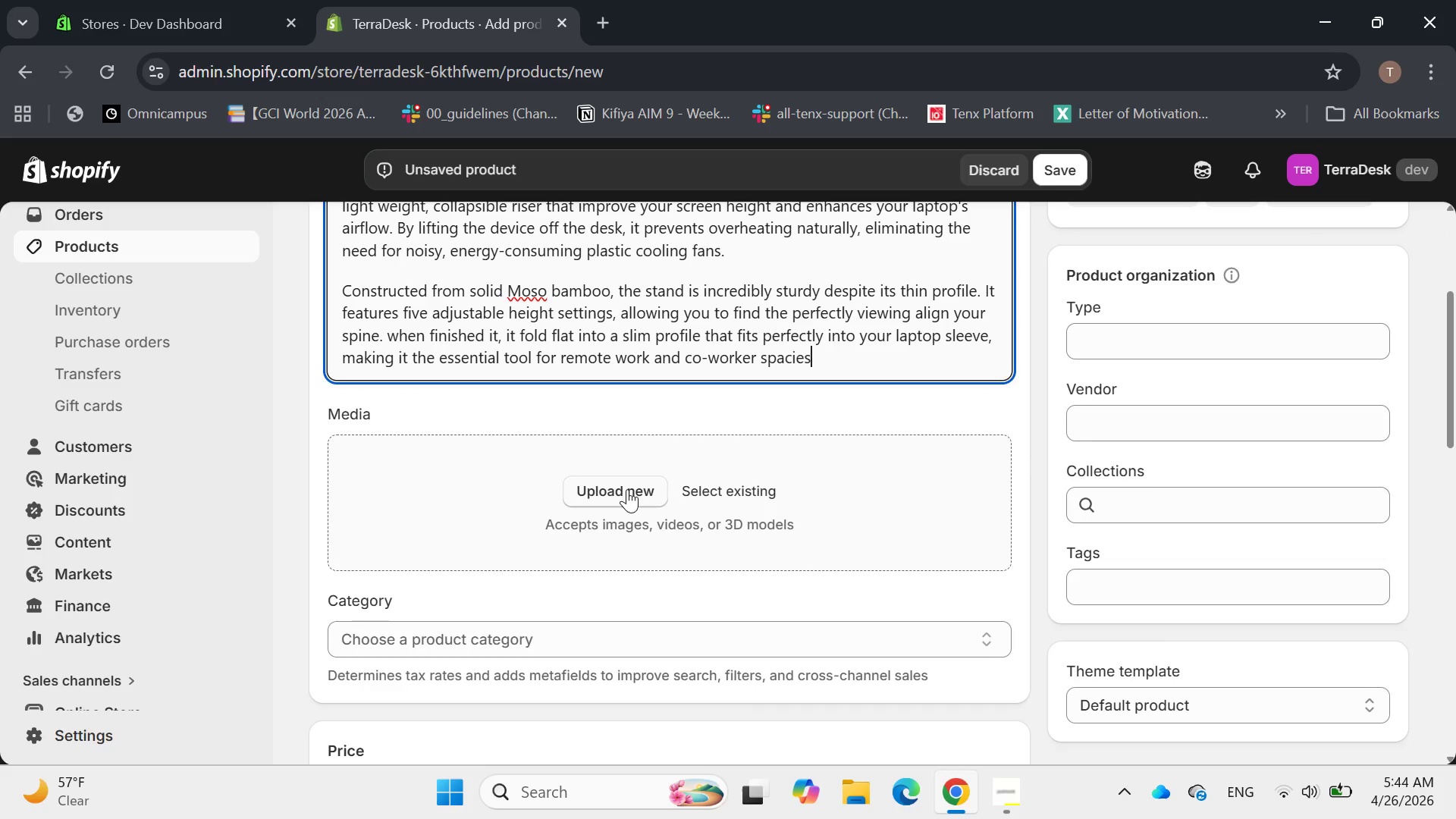 
left_click([627, 489])
 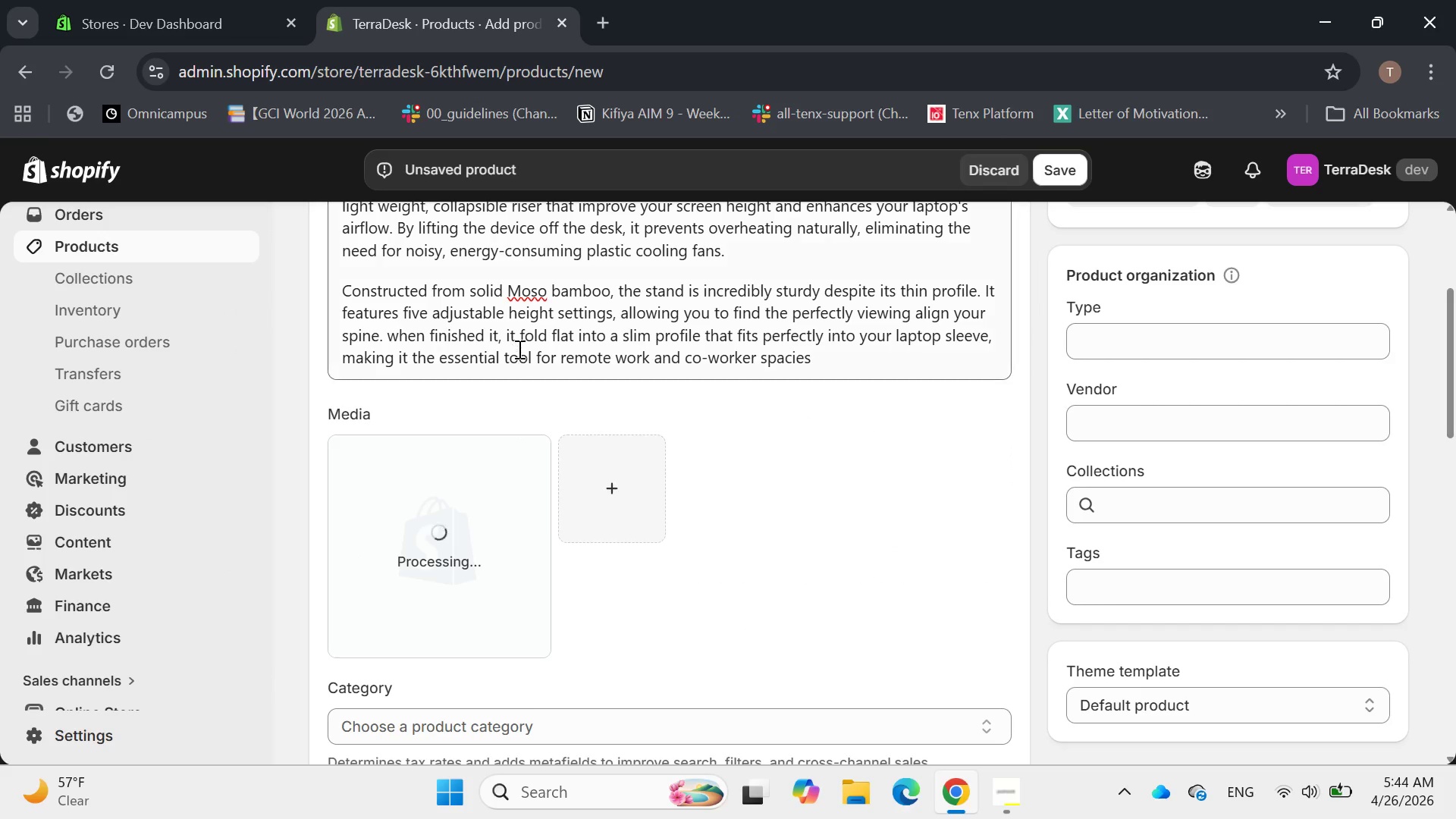 
wait(17.37)
 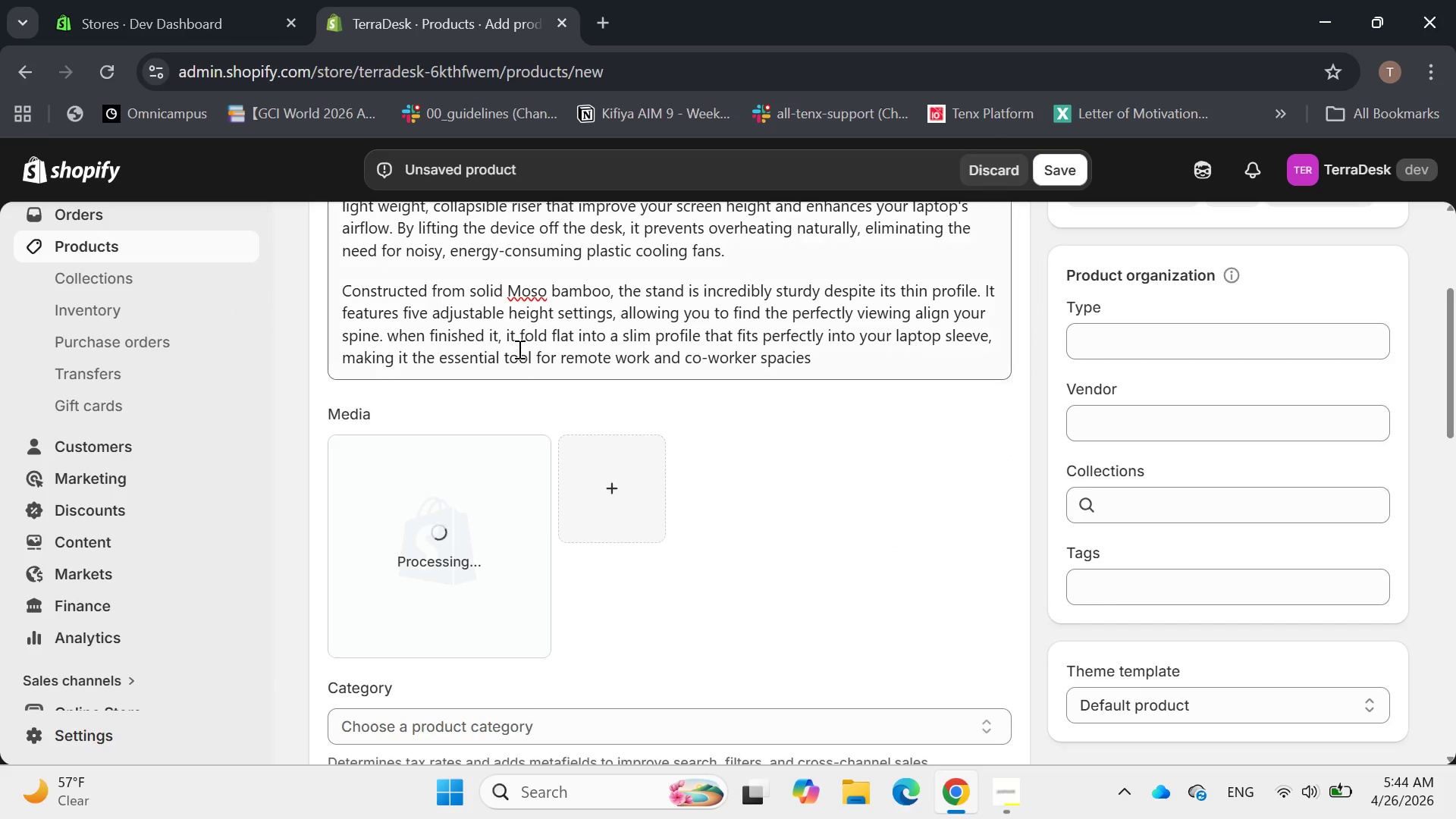 
mouse_move([612, 420])
 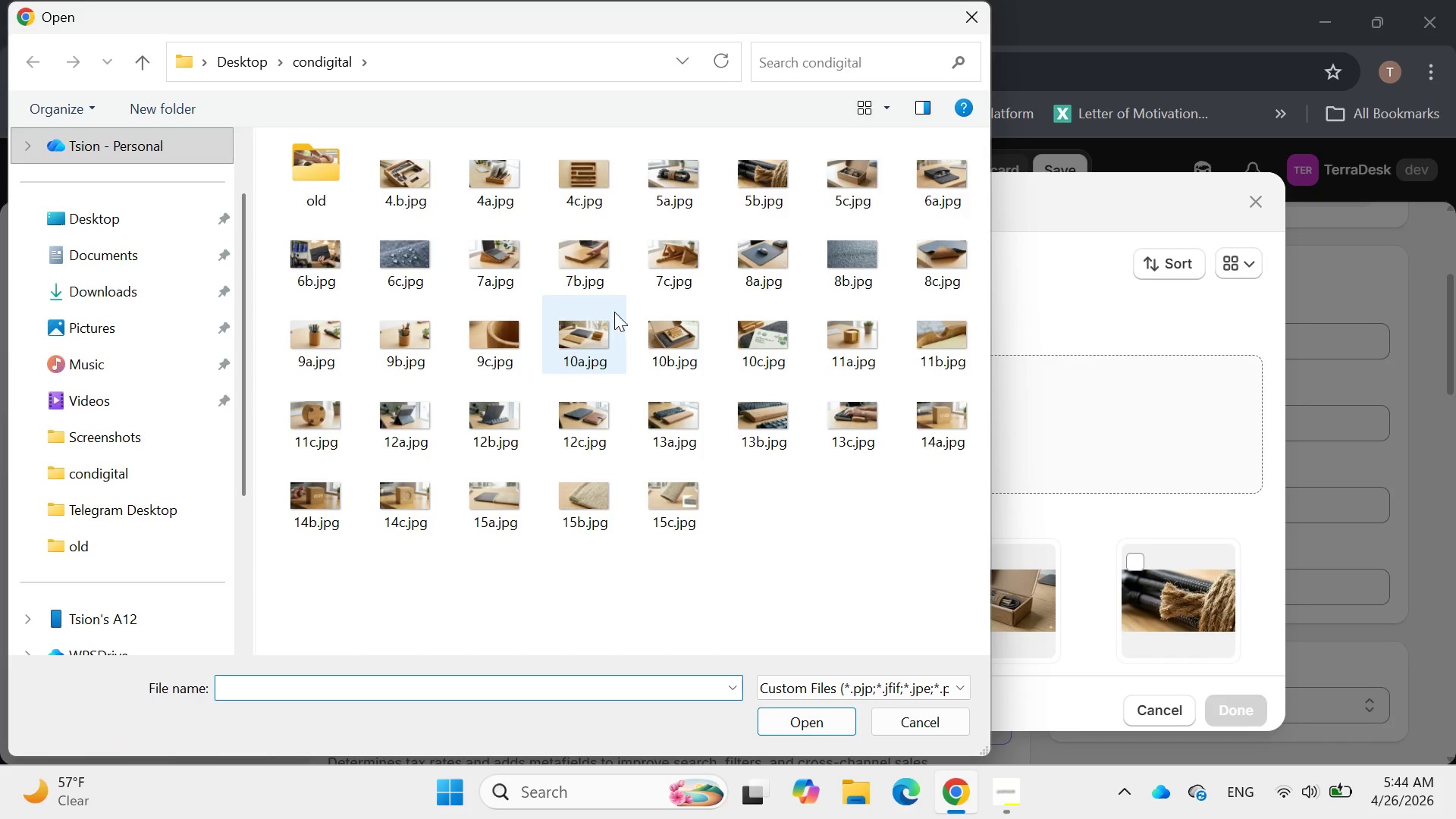 
double_click([597, 259])
 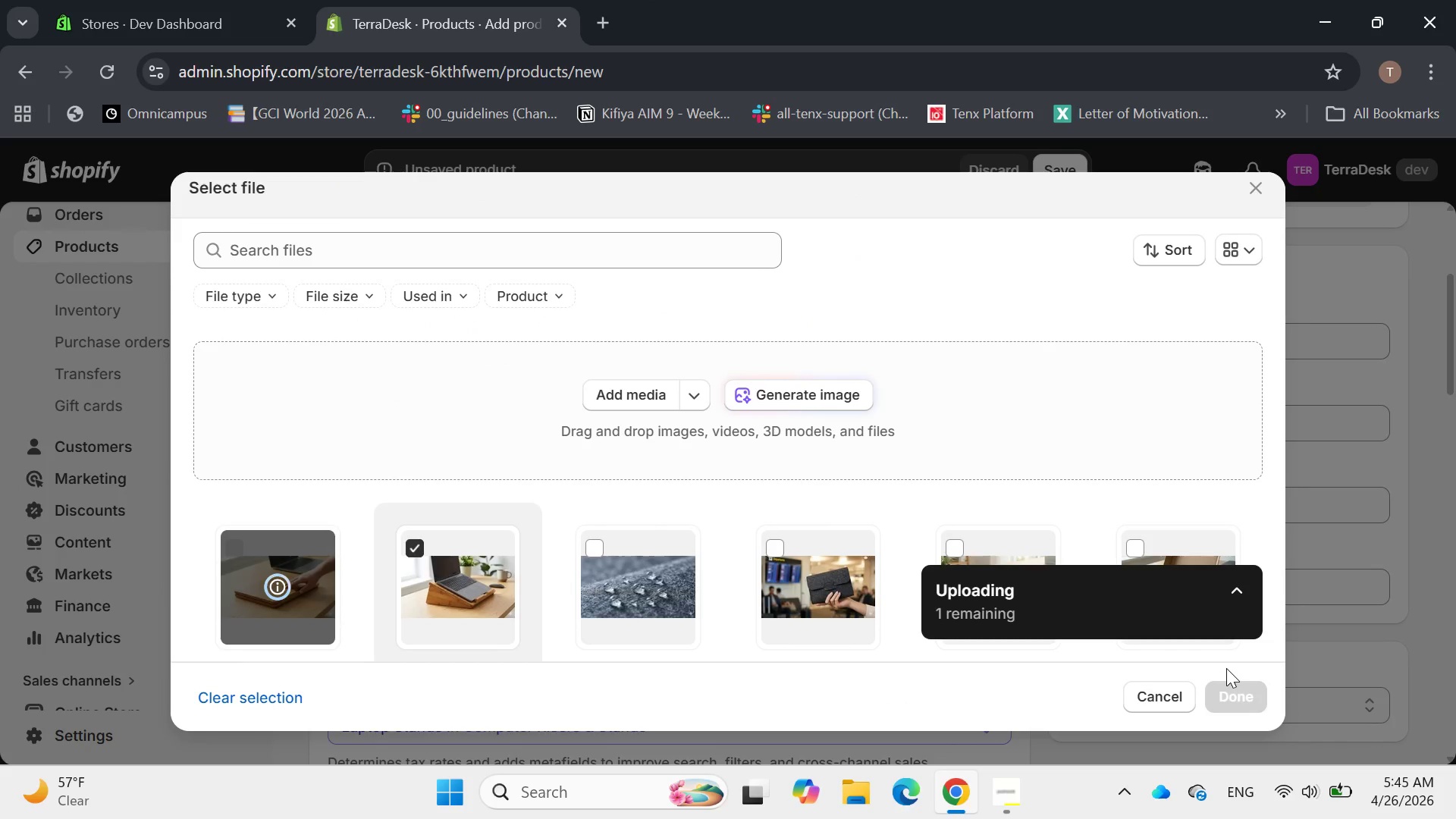 
wait(8.06)
 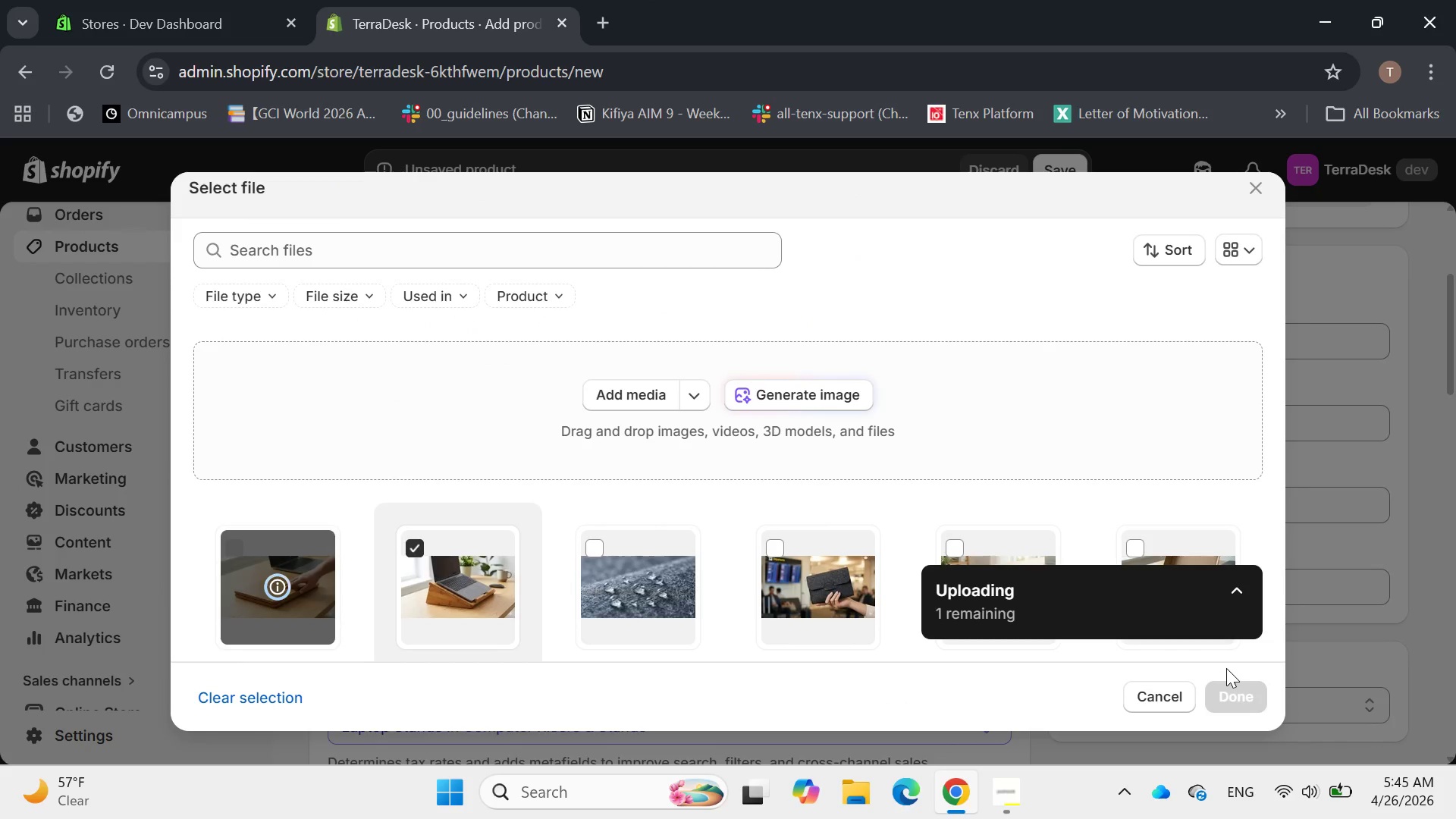 
left_click_drag(start_coordinate=[735, 475], to_coordinate=[739, 478])
 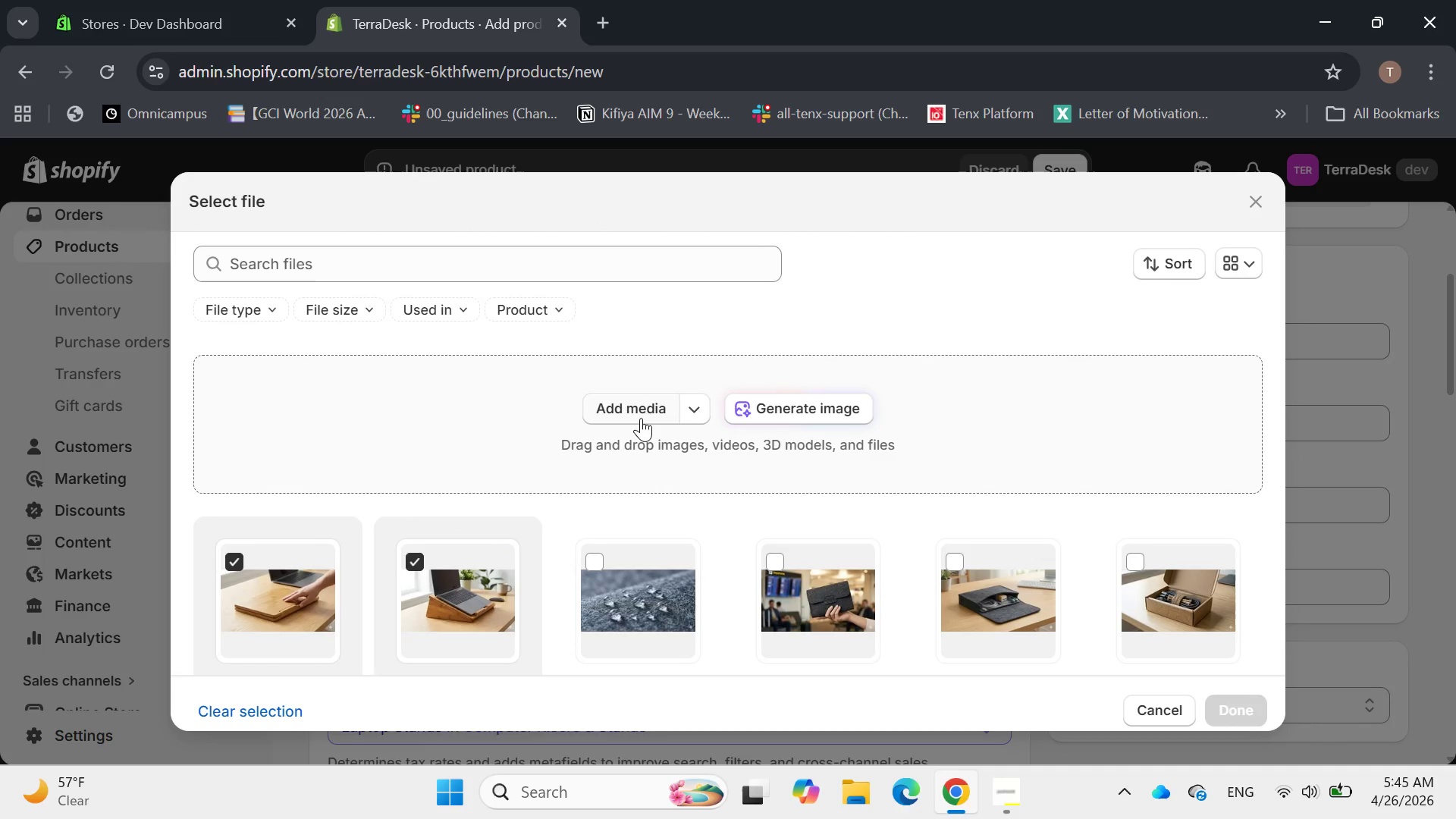 
left_click([638, 402])
 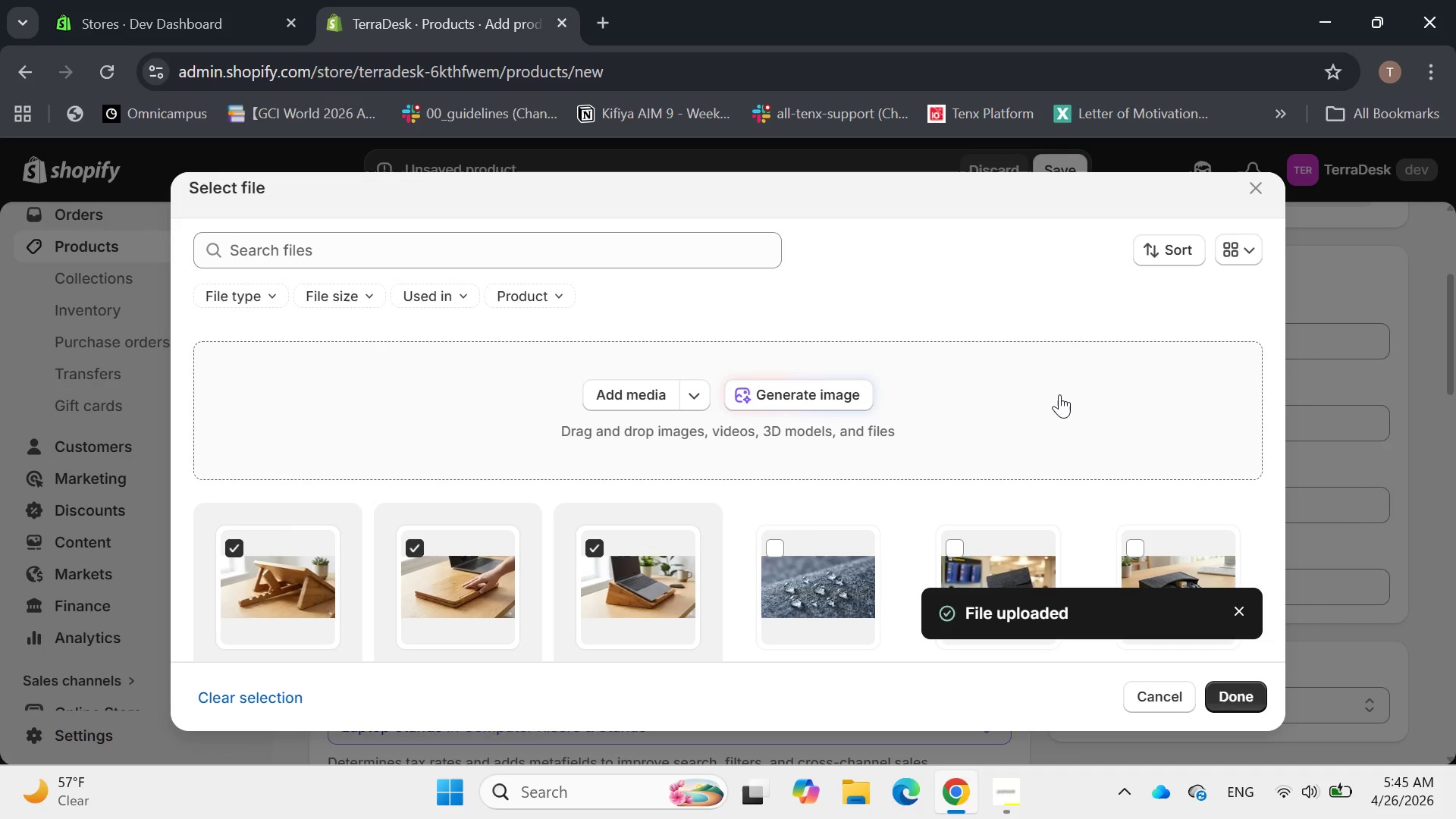 
wait(33.86)
 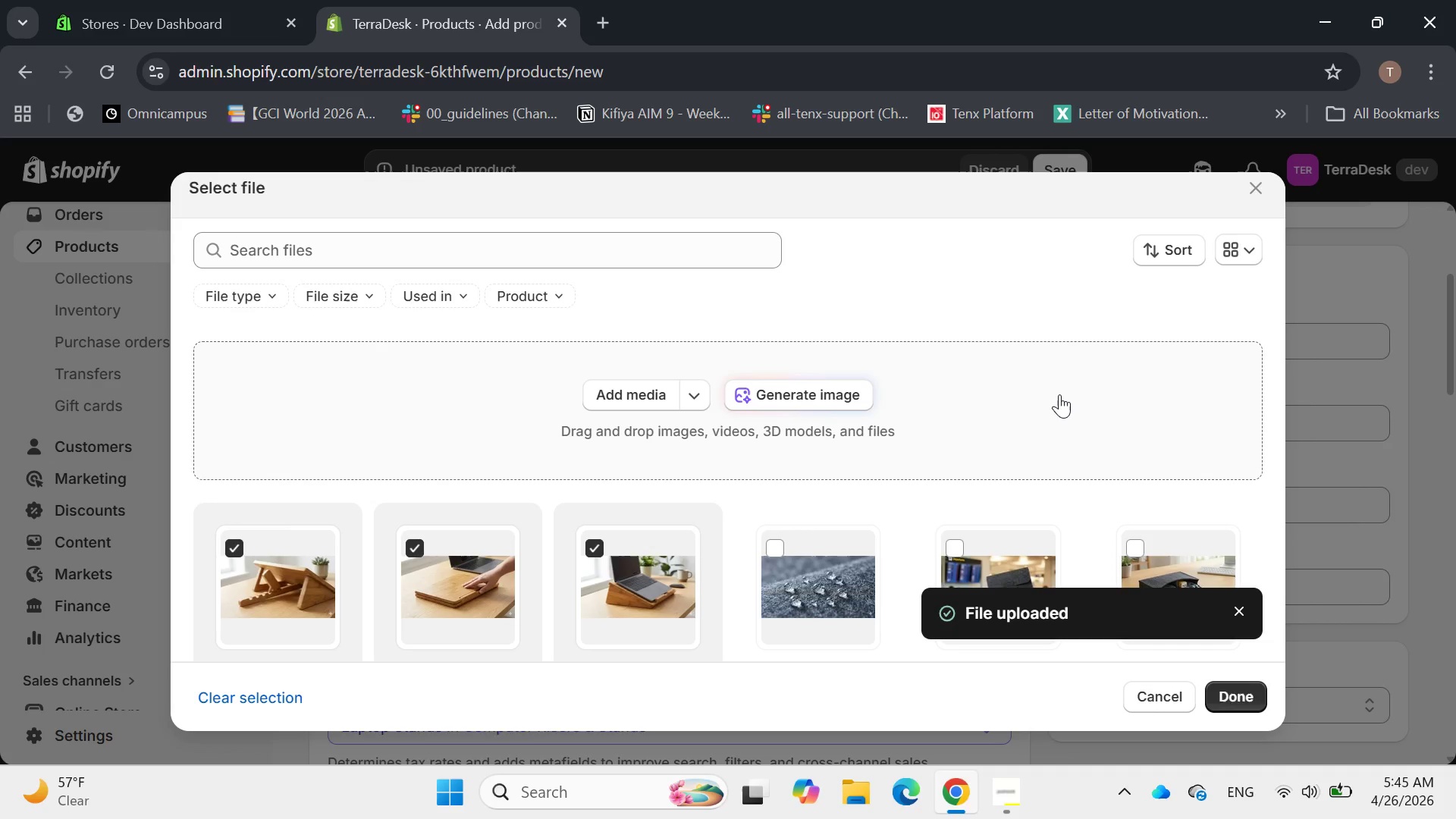 
left_click([1227, 687])
 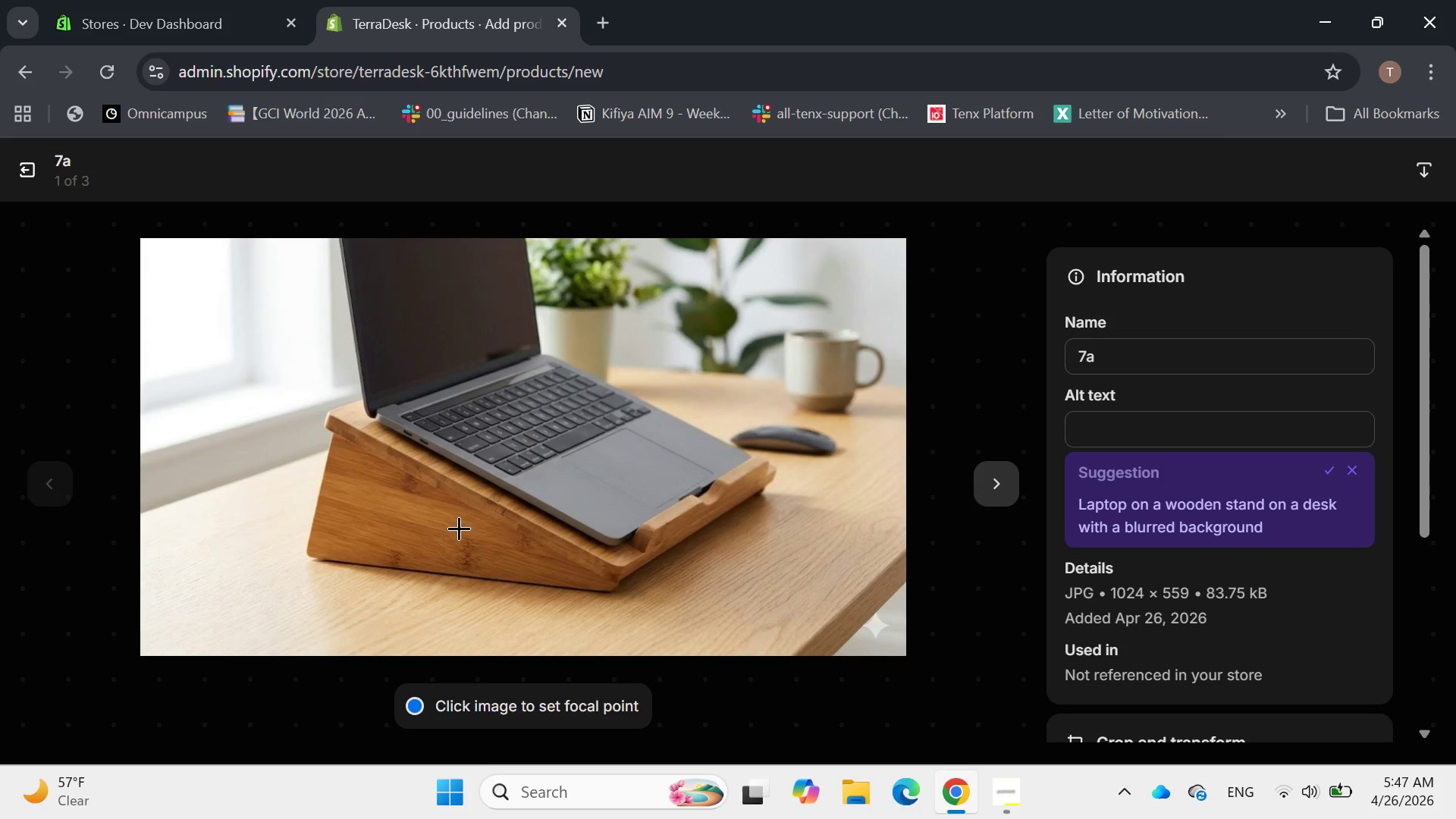 
wait(91.75)
 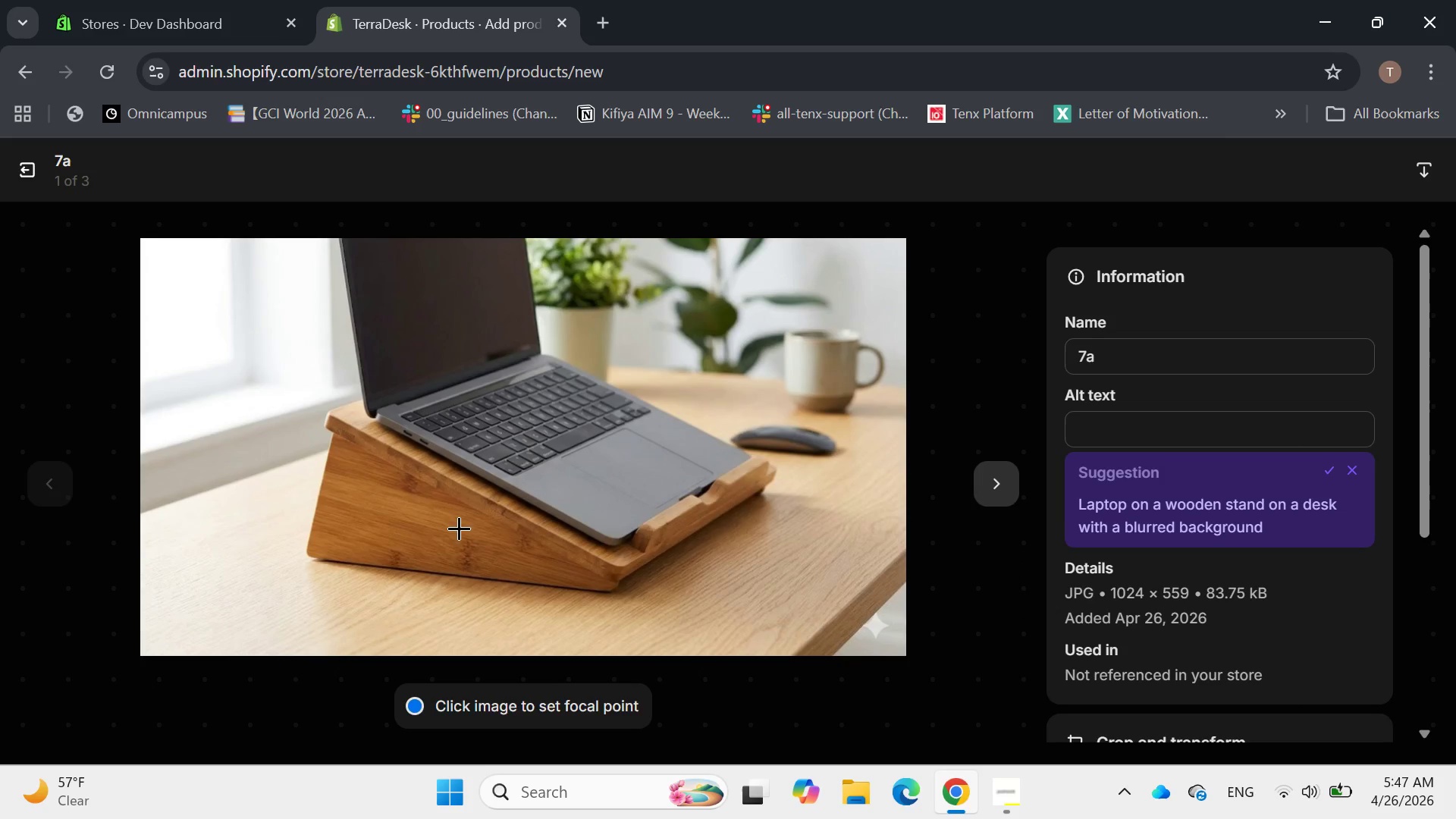 
left_click([1119, 419])
 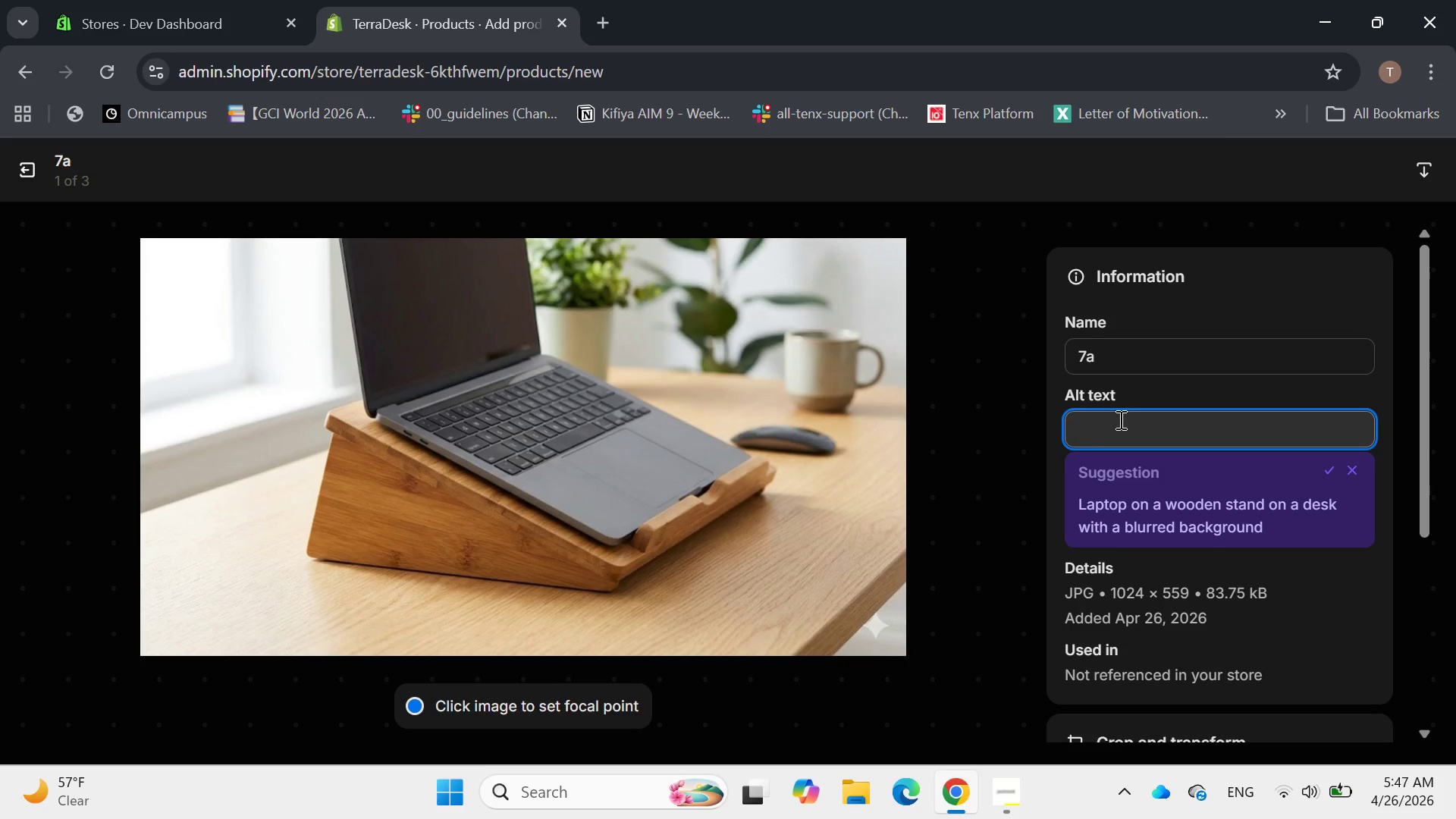 
type(An anglr)
key(Backspace)
type(e)
key(Backspace)
type(ed Moso bamboo laptop stand lifting a laptop to improve cooling and screen height.)
 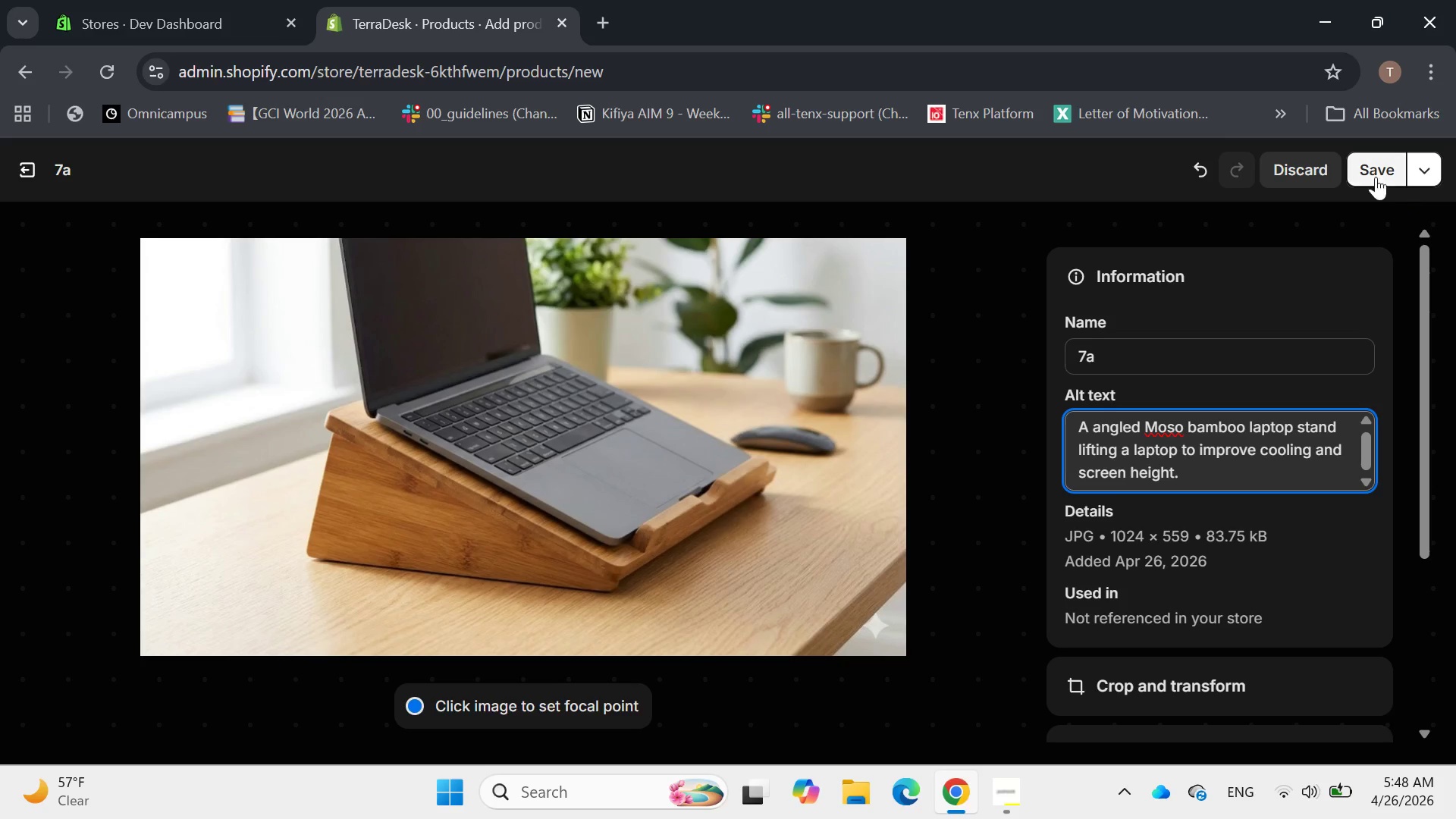 
wait(5.2)
 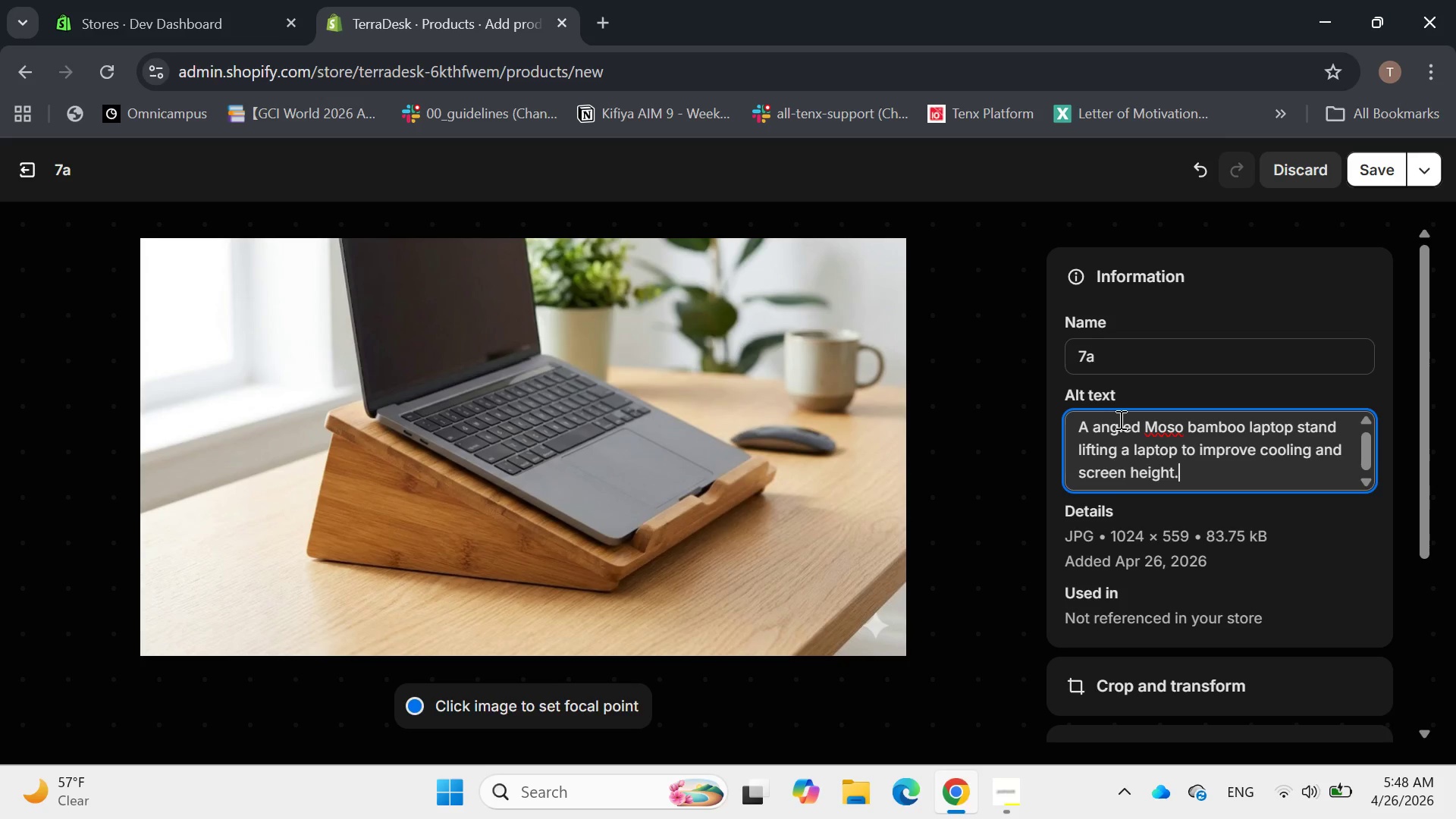 
left_click([1372, 170])
 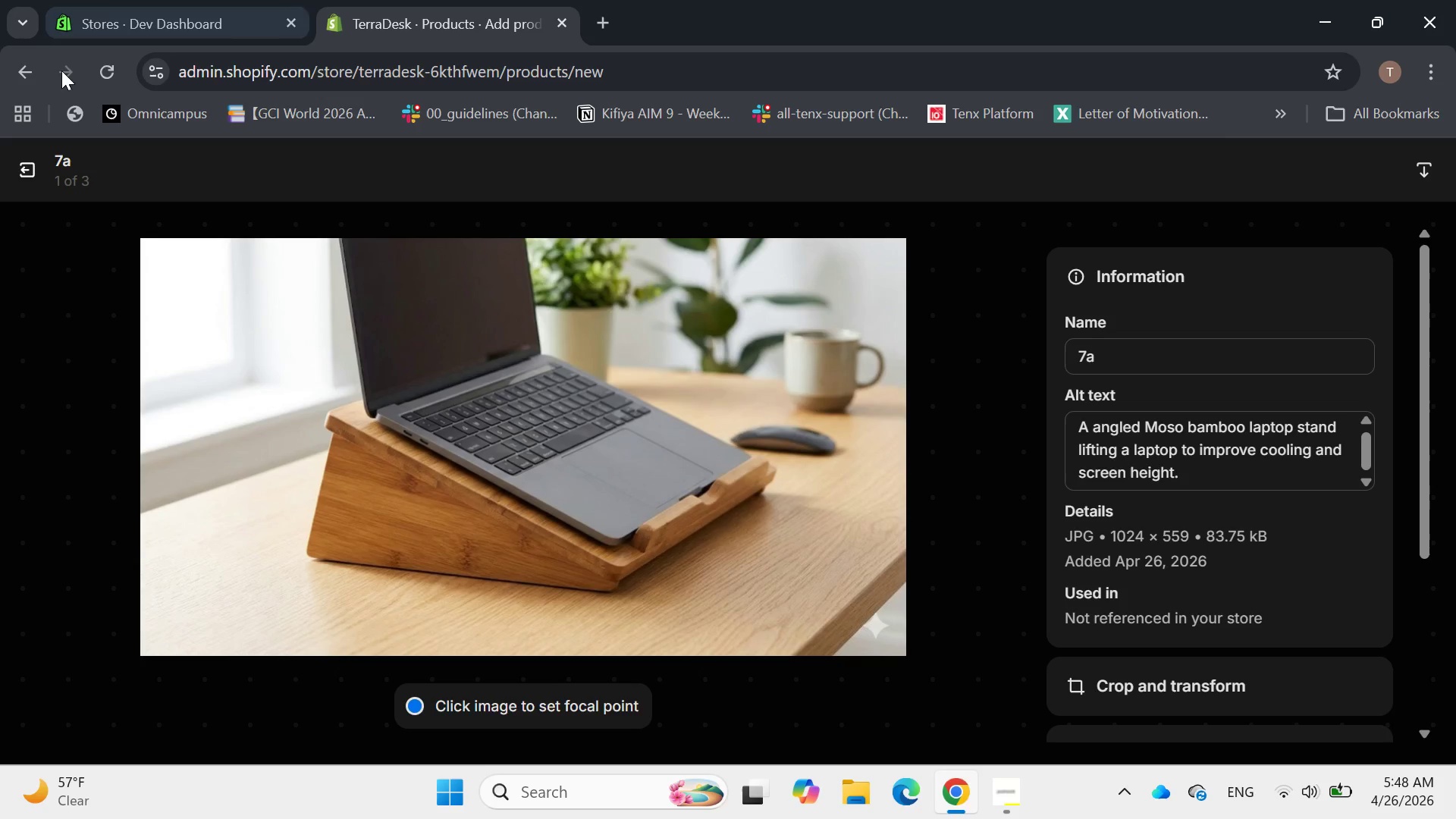 
wait(5.34)
 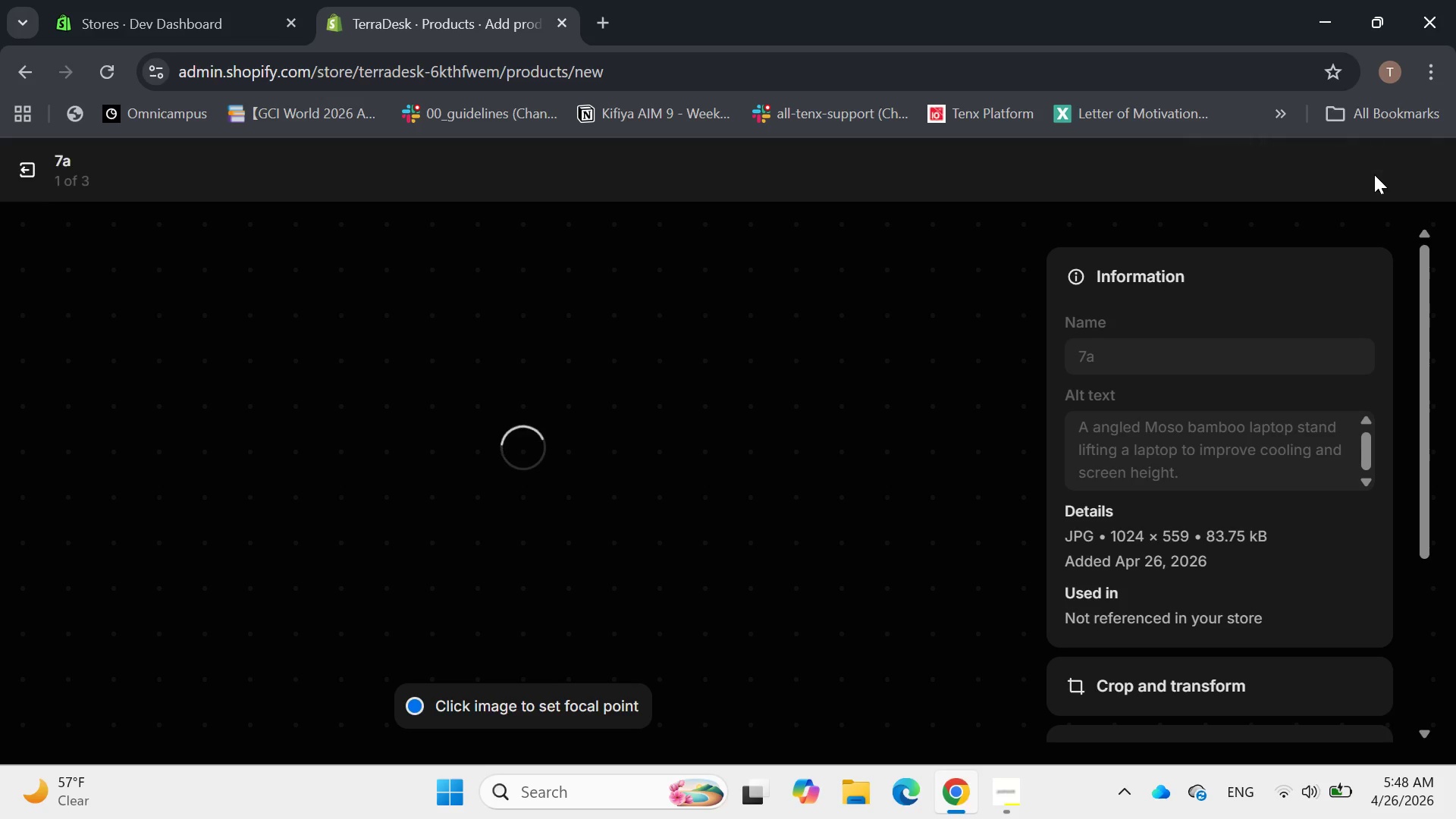 
left_click_drag(start_coordinate=[33, 171], to_coordinate=[12, 160])
 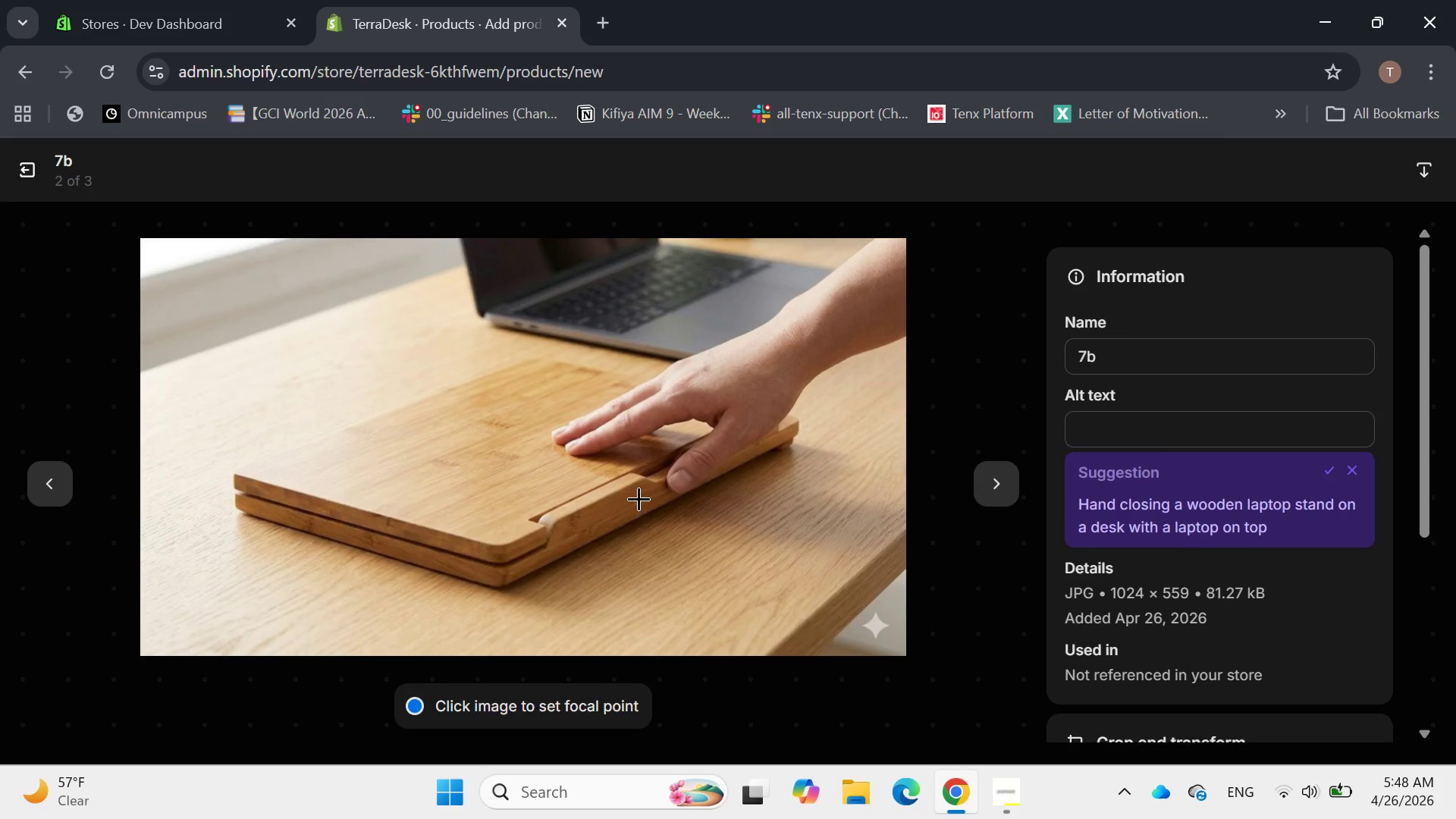 
wait(6.16)
 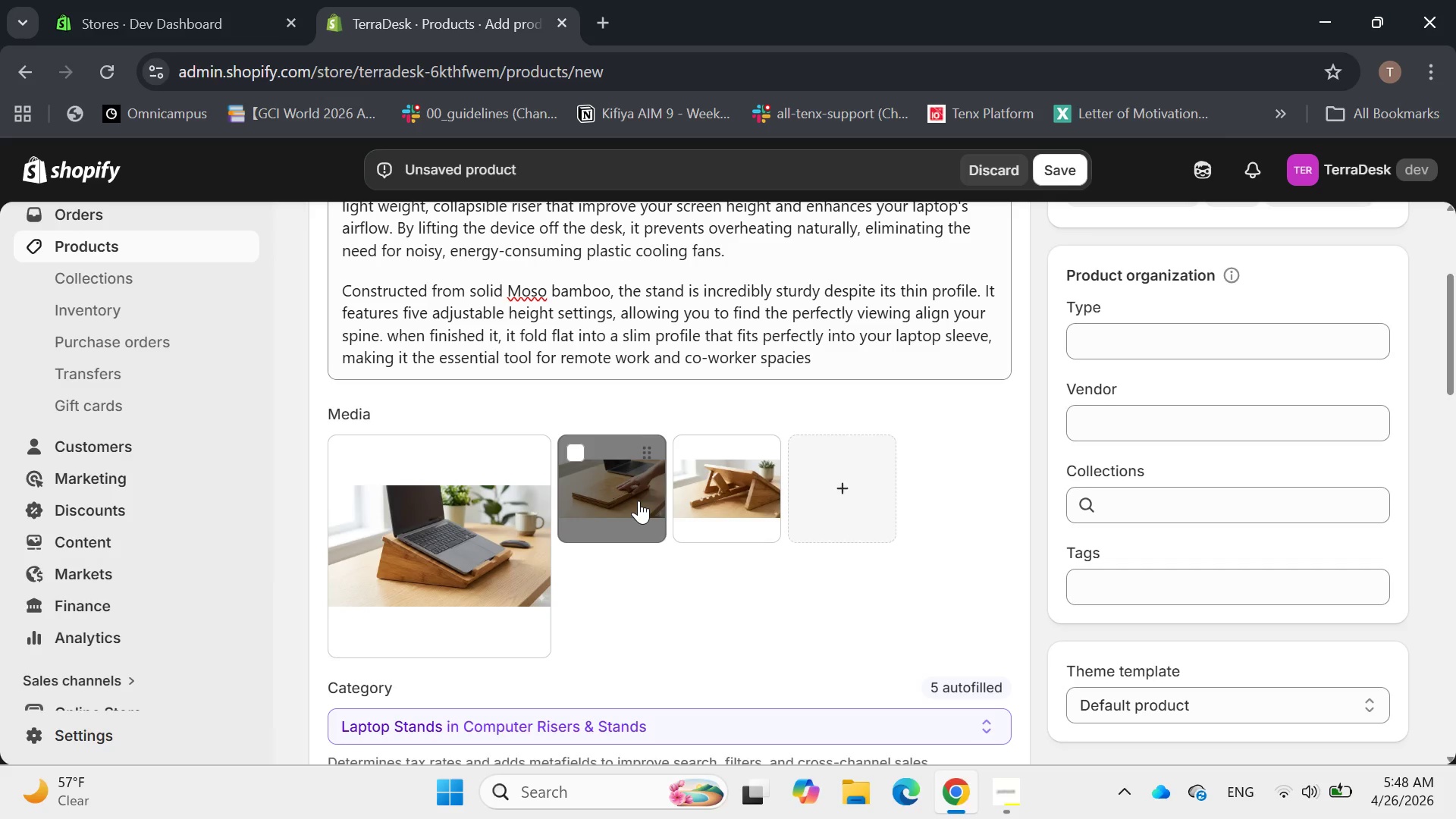 
left_click([1146, 422])
 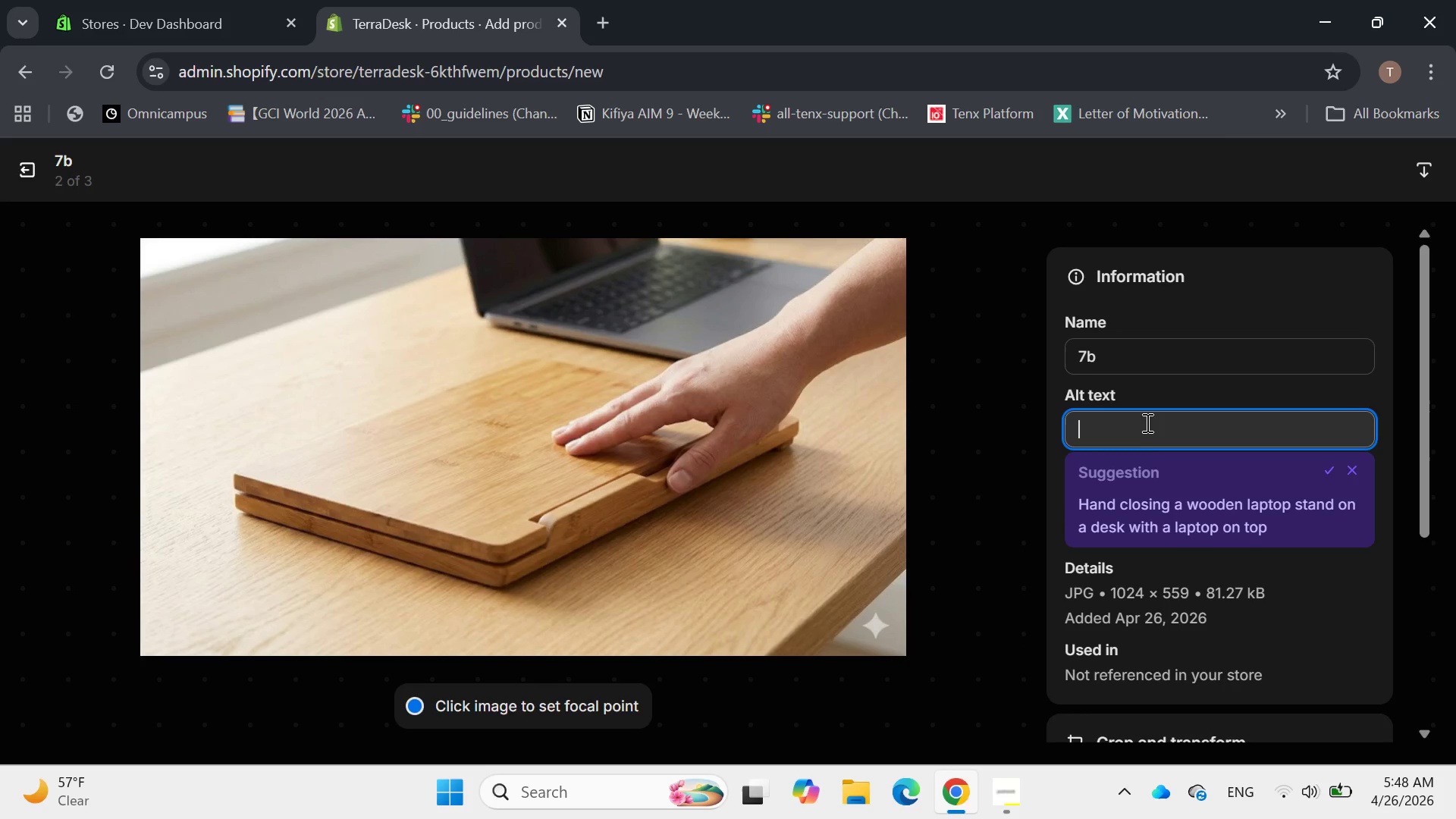 
type(THe)
key(Backspace)
key(Backspace)
type(he foldable )
 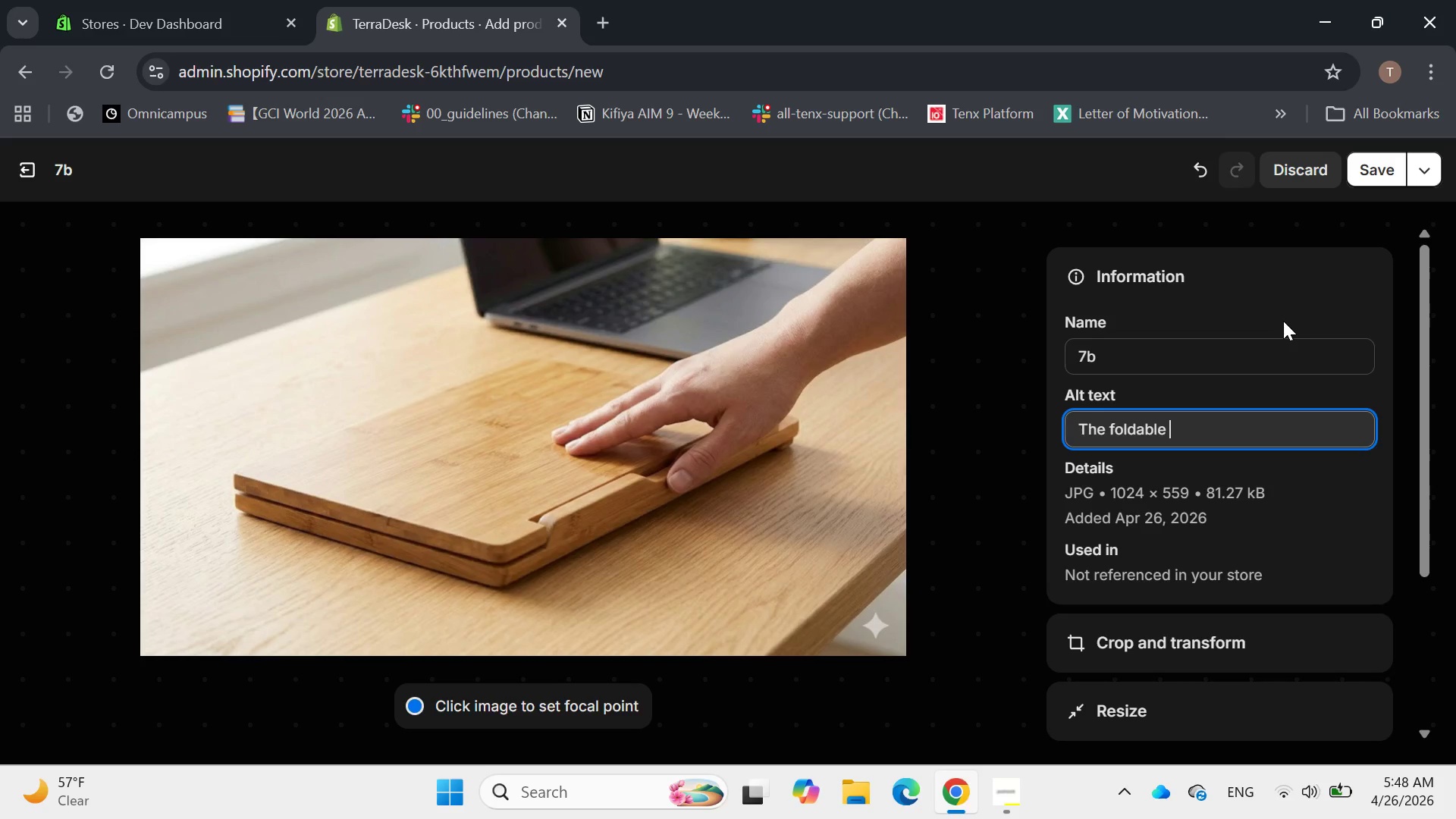 
type(bambo laptop)
 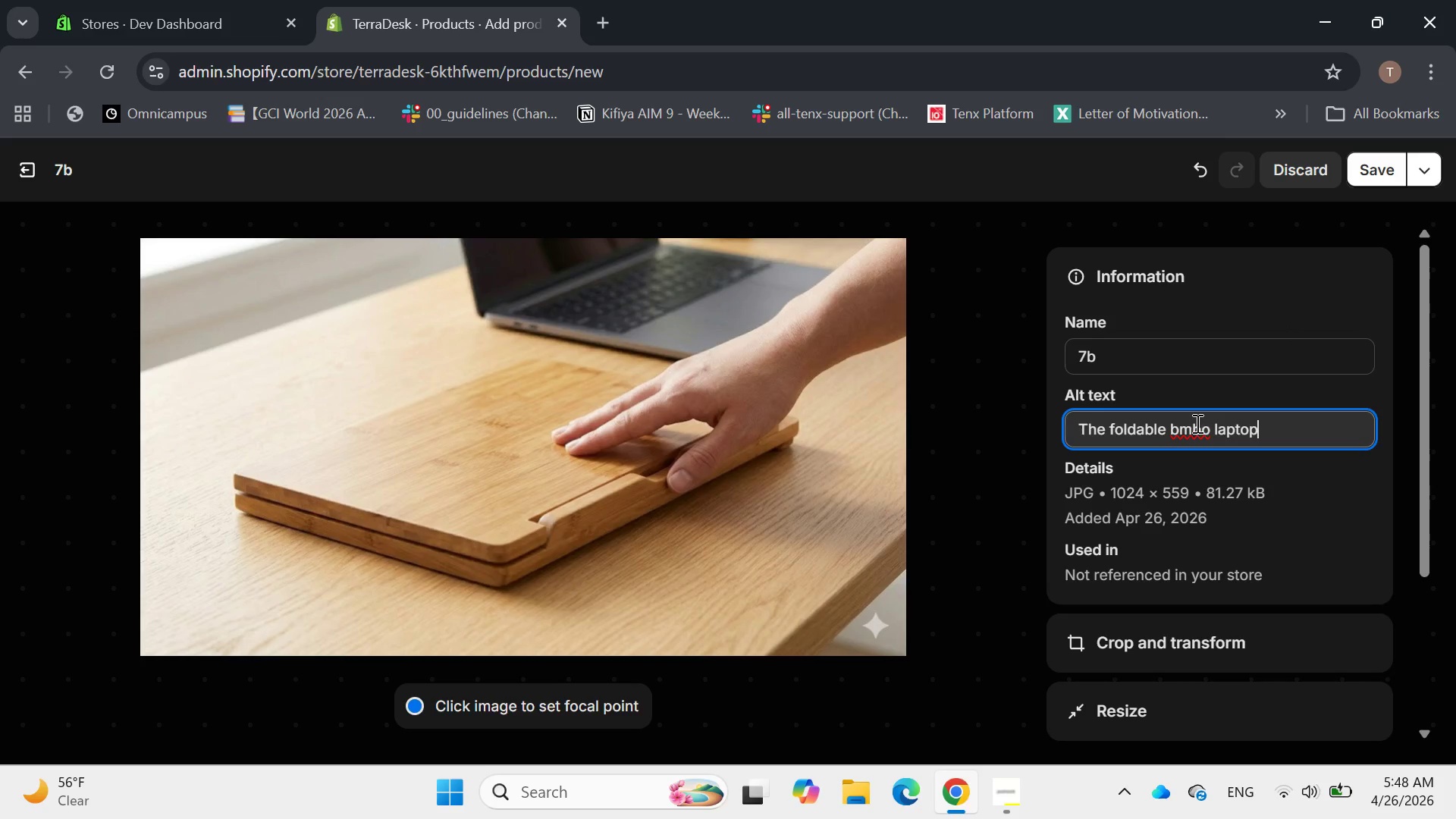 
left_click([1181, 438])
 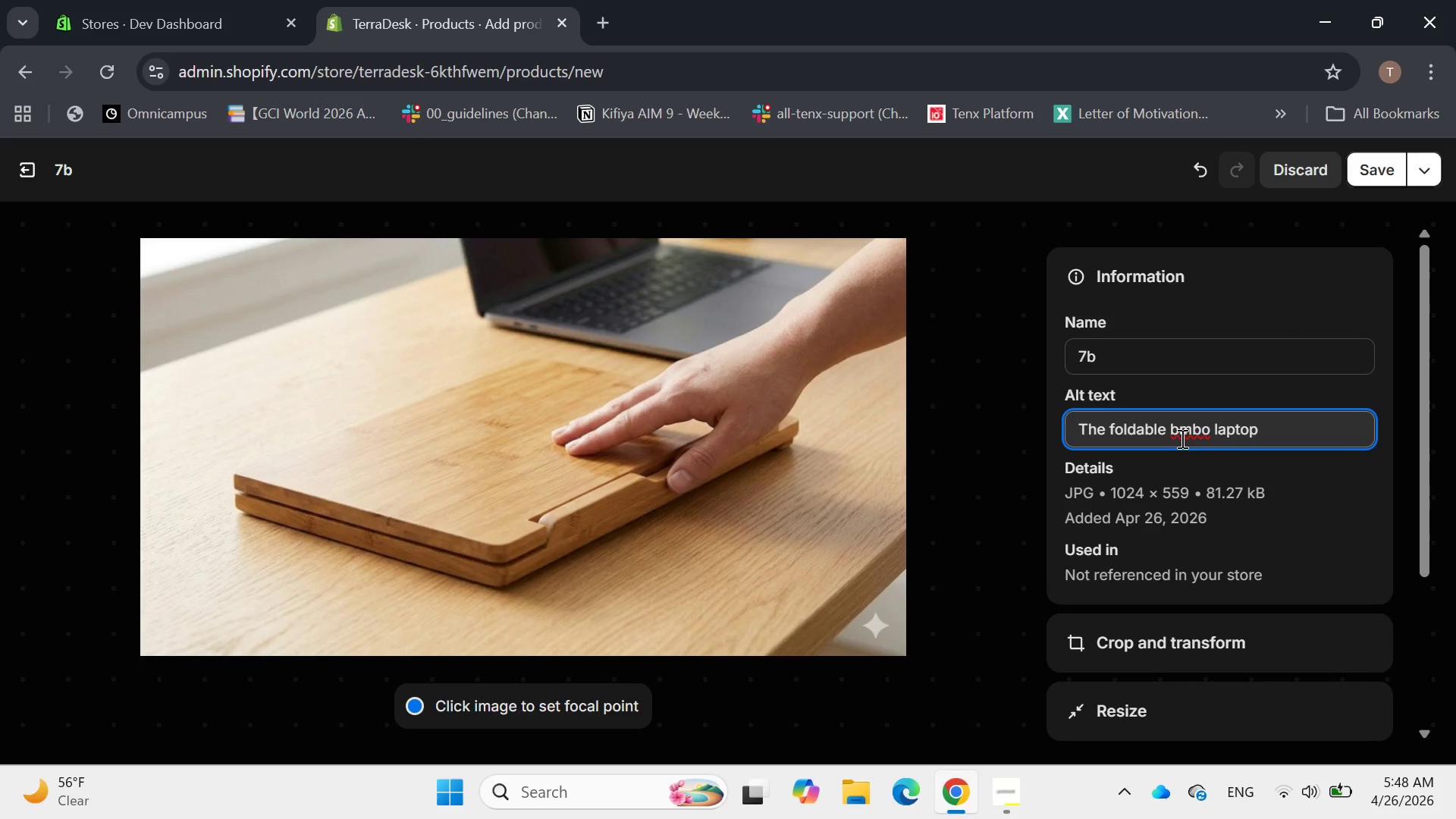 
key(A)
 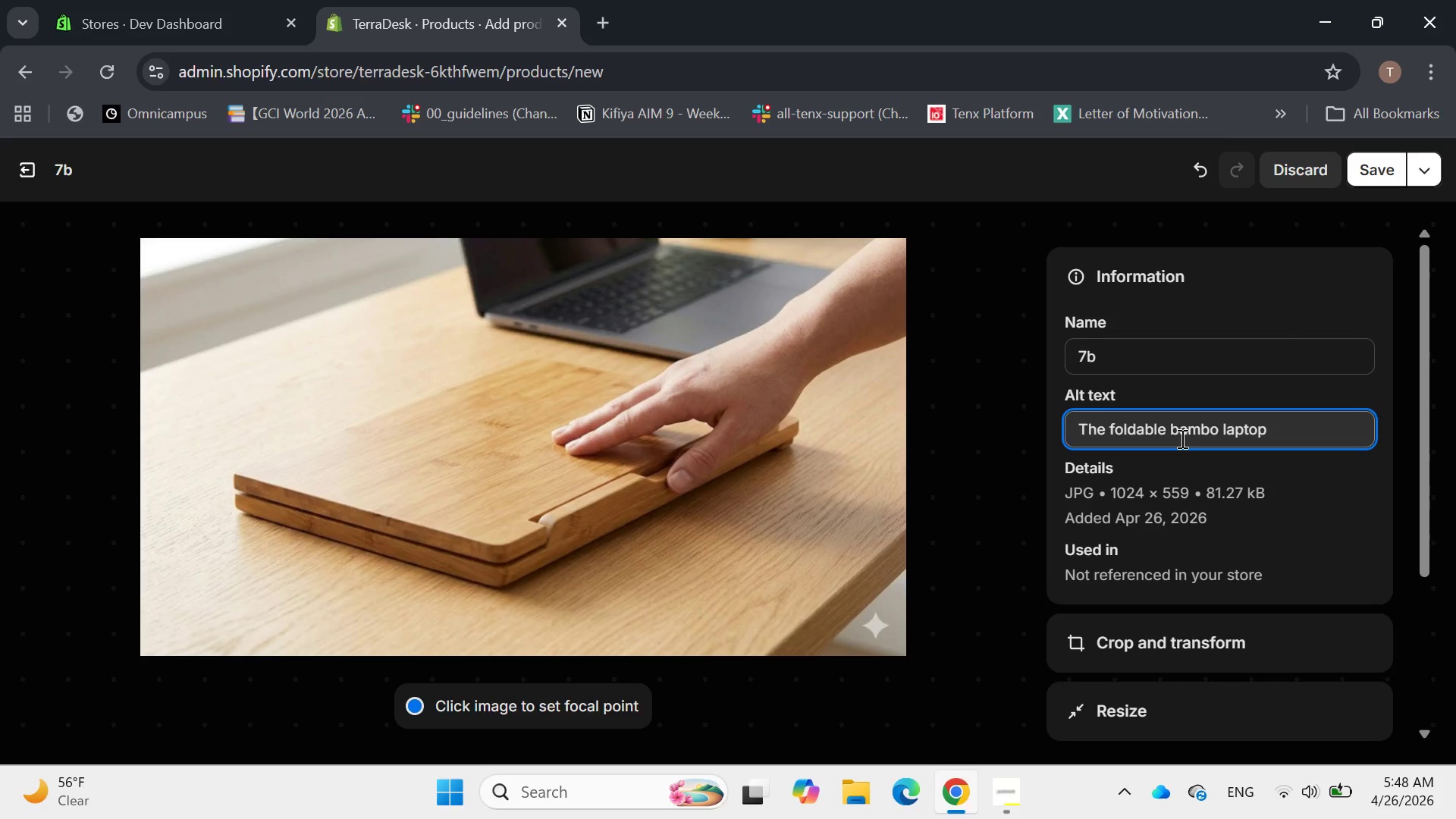 
key(Shift+ShiftRight)
 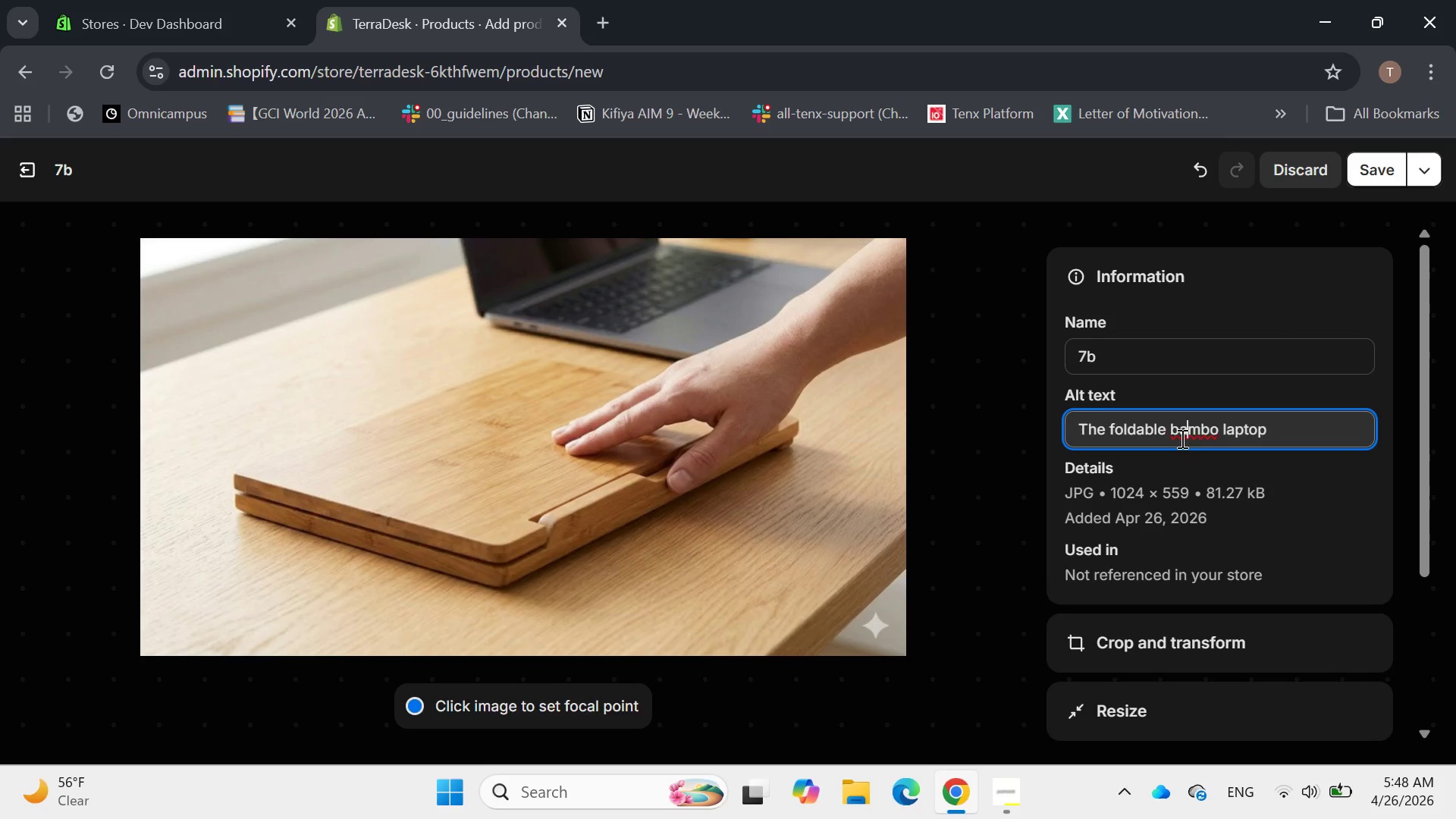 
key(ArrowRight)
 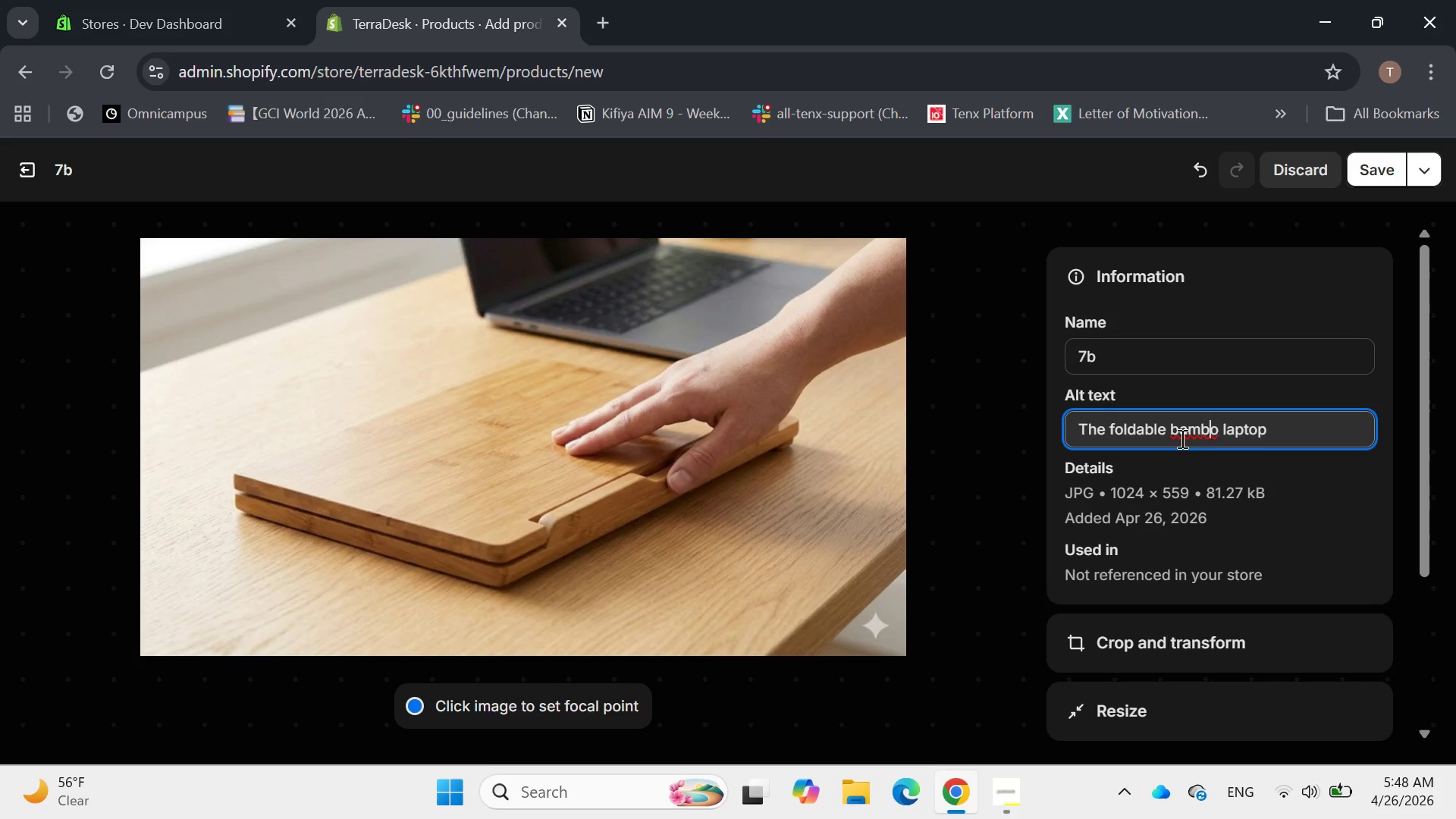 
key(ArrowRight)
 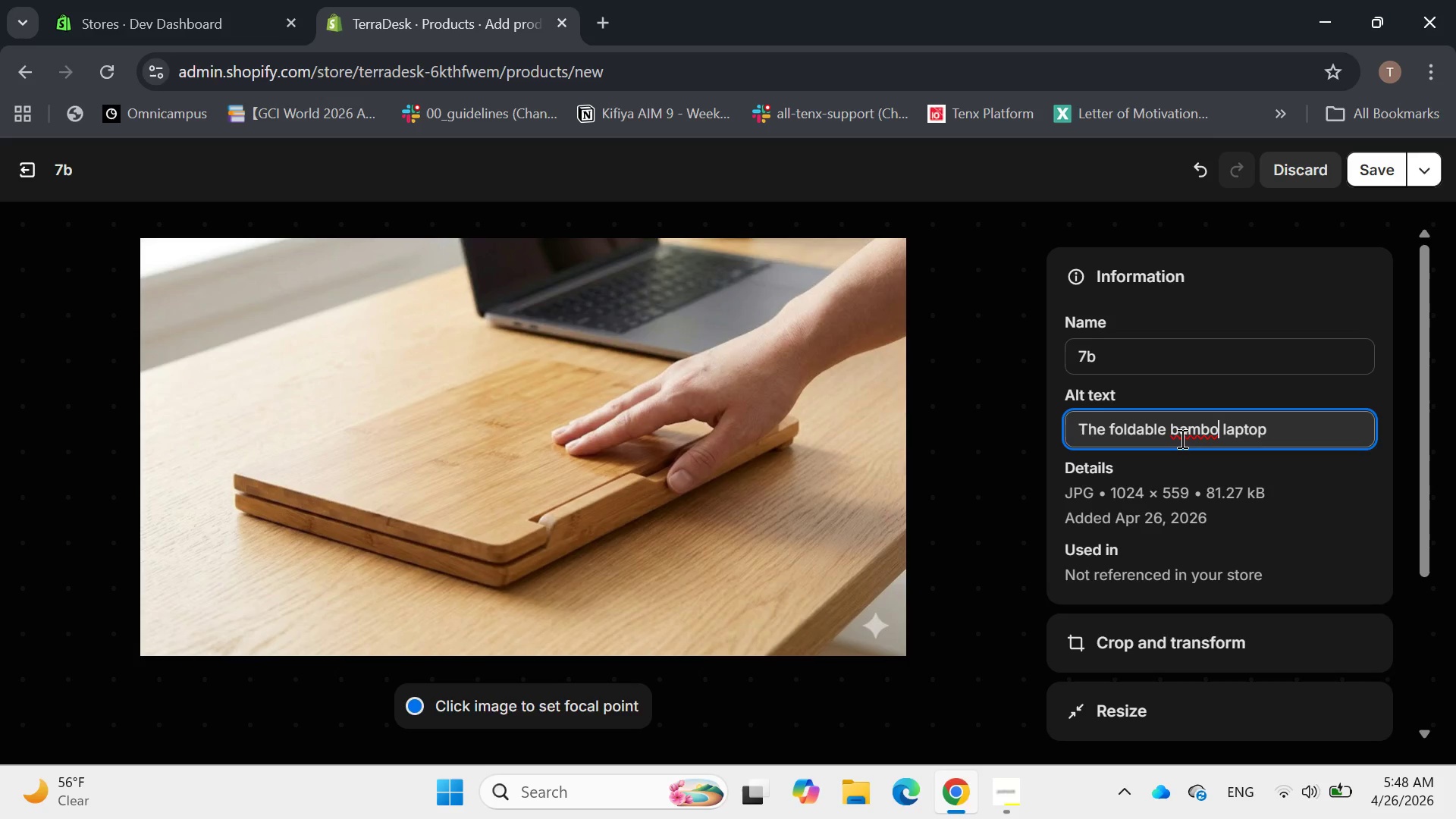 
key(ArrowRight)
 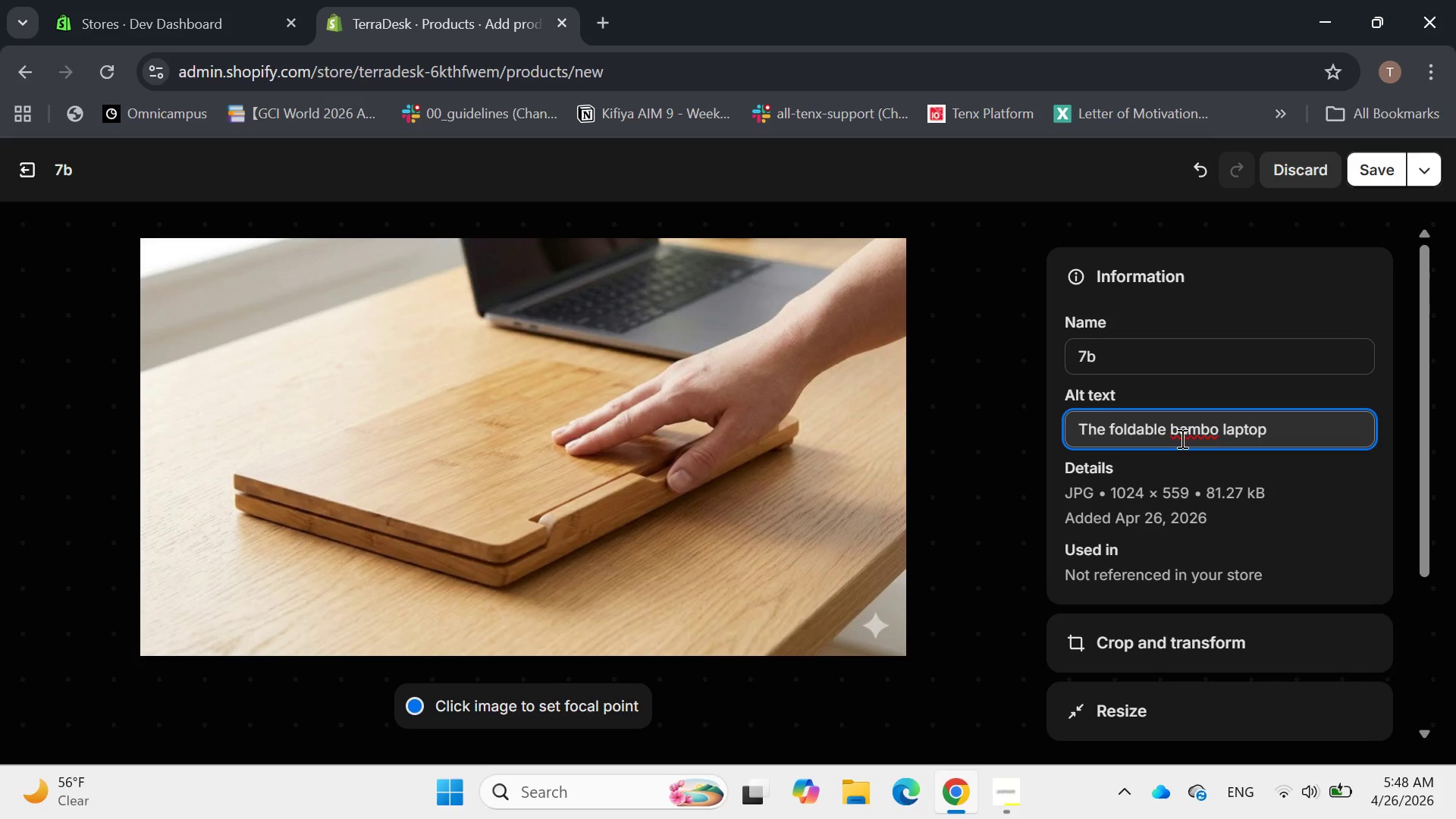 
key(O)
 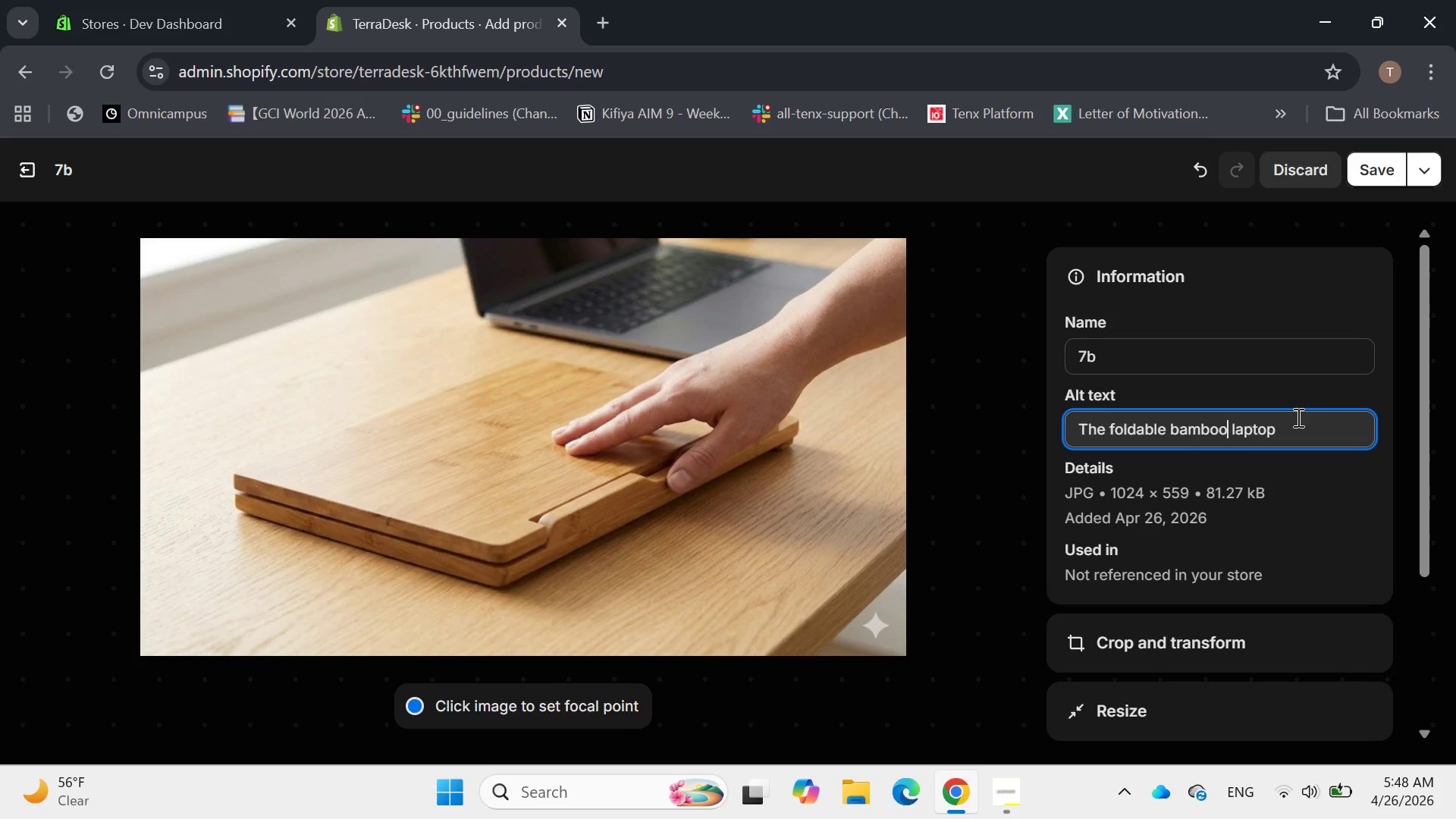 
left_click([1282, 441])
 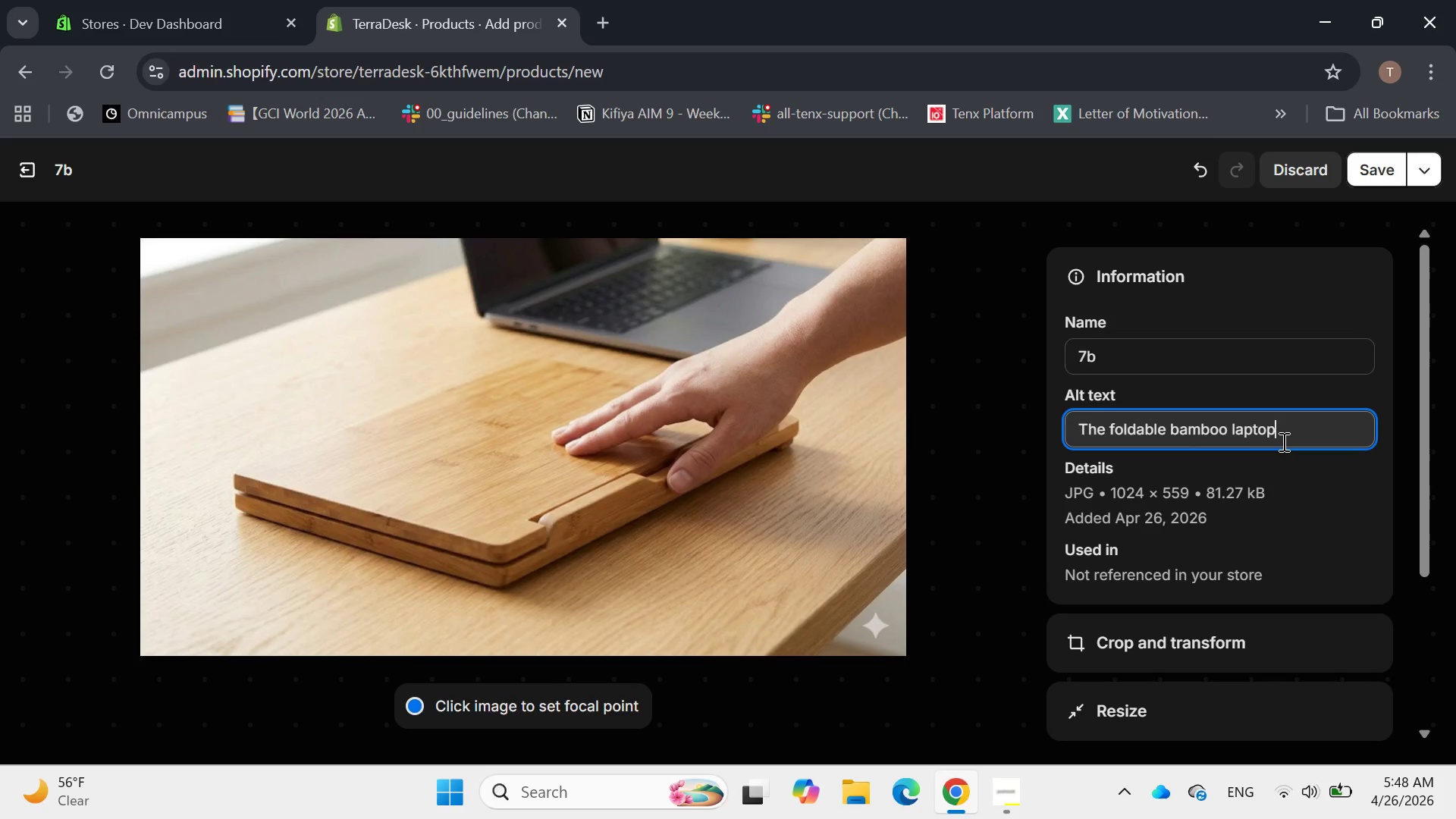 
key(Space)
 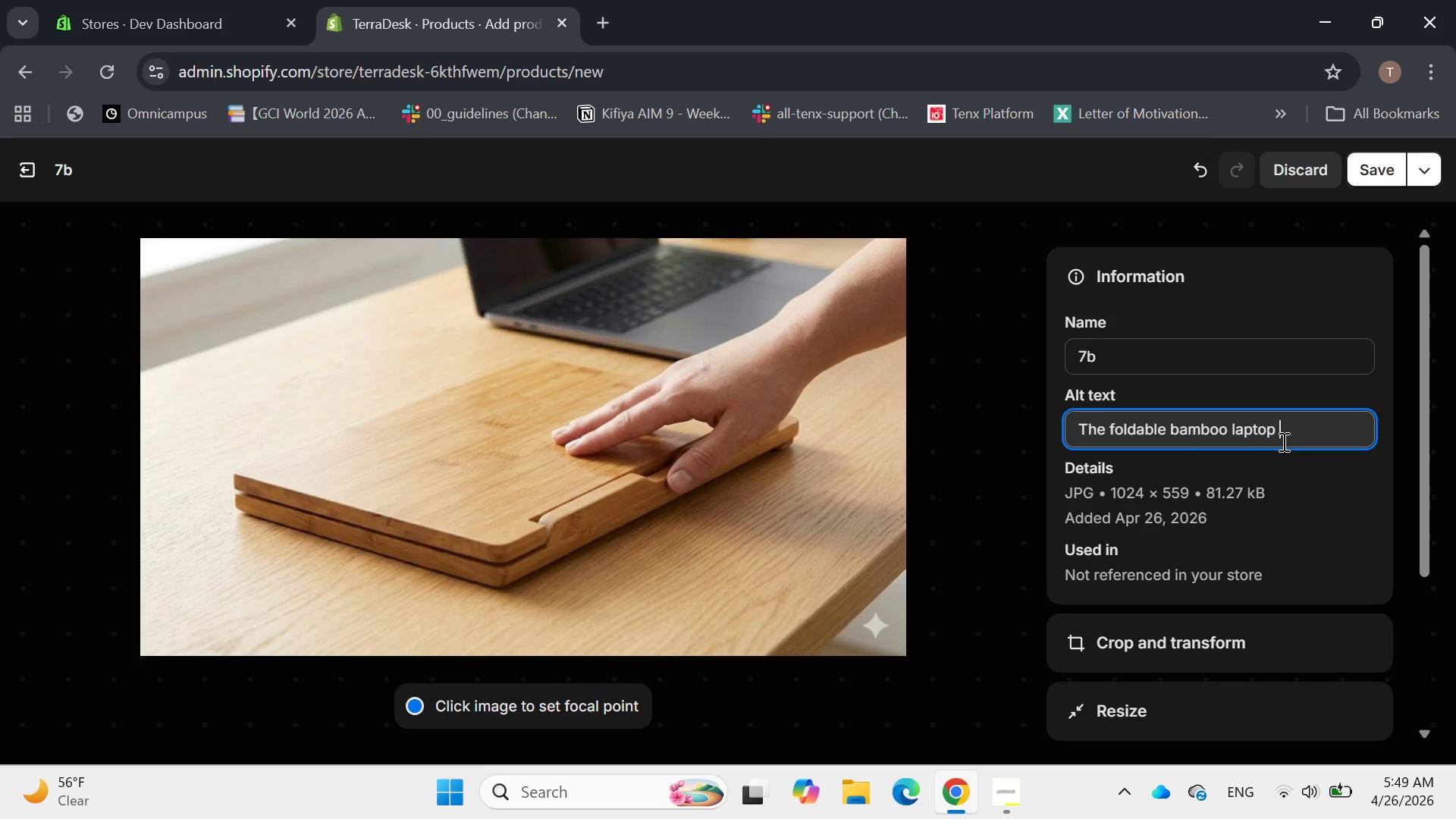 
type(reser in its)
 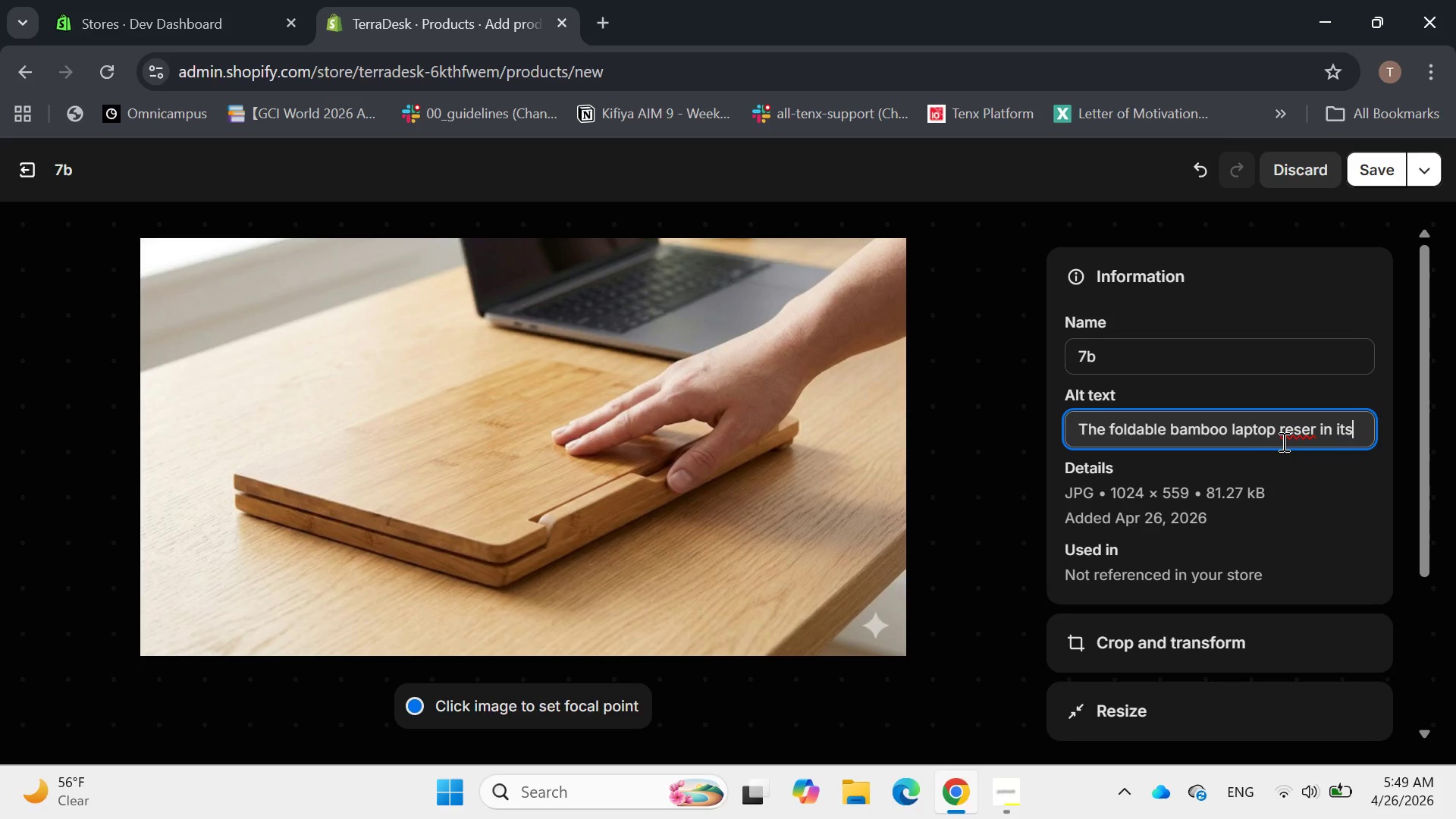 
wait(10.5)
 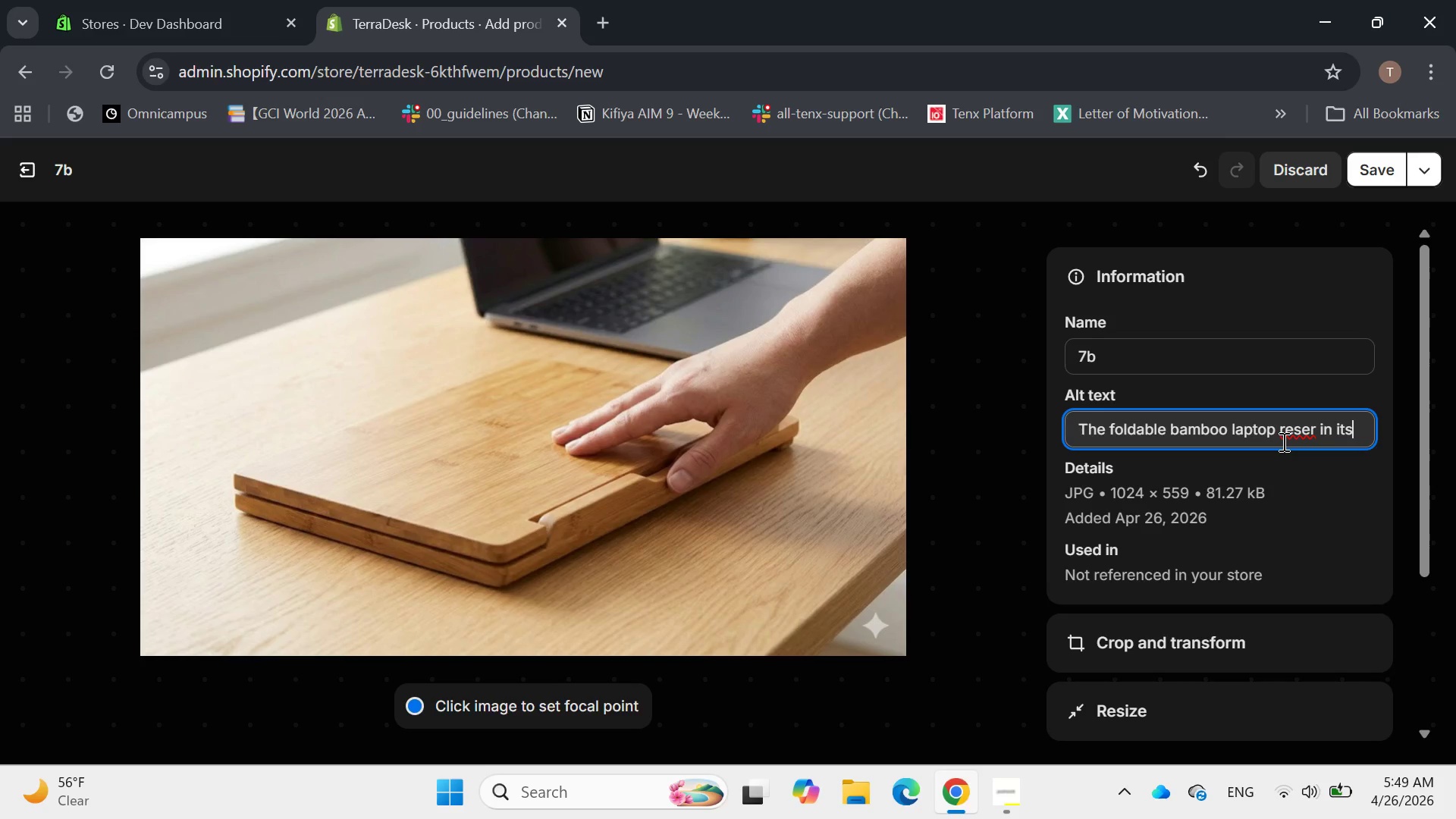 
left_click([1294, 428])
 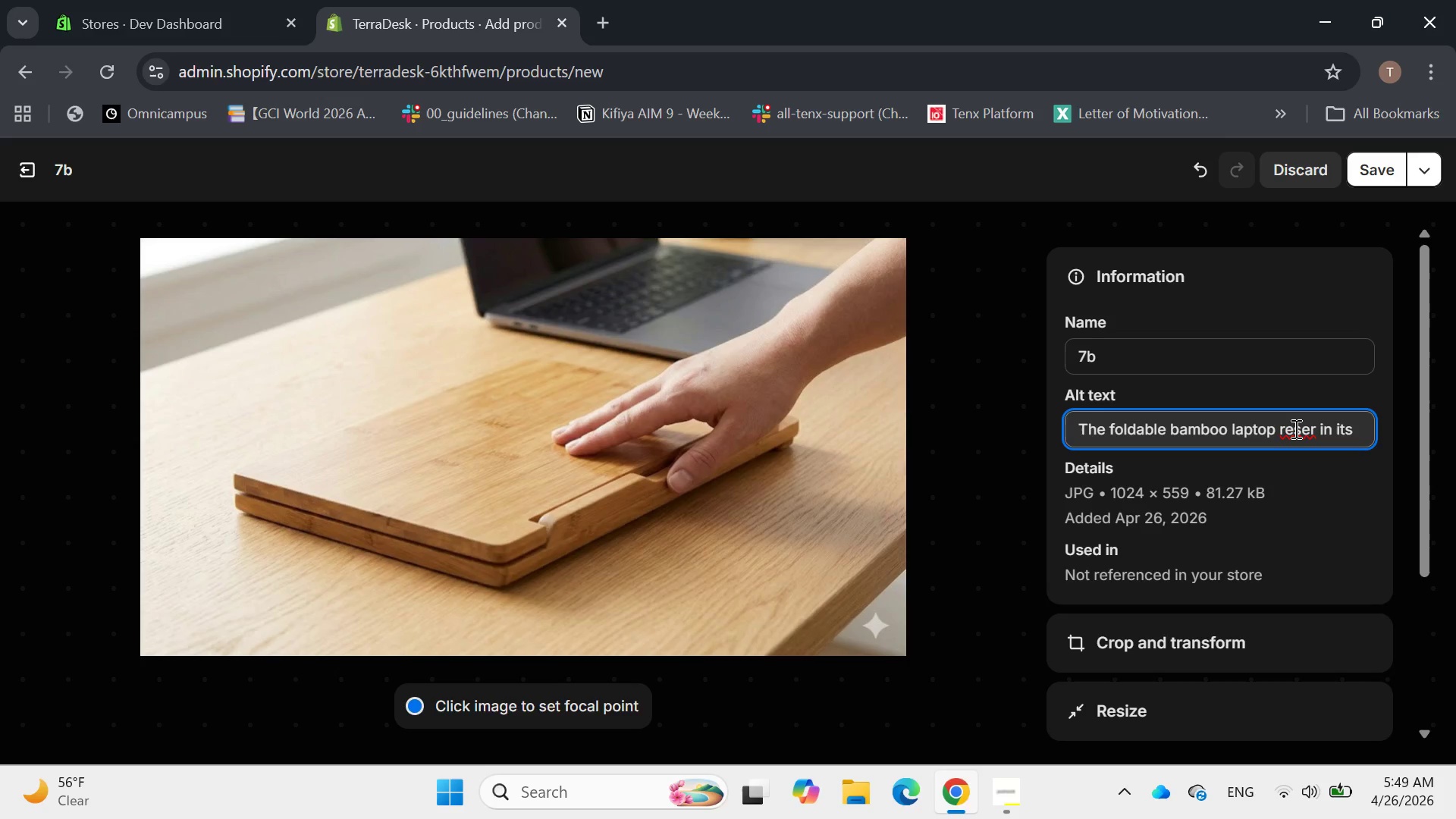 
key(Backspace)
 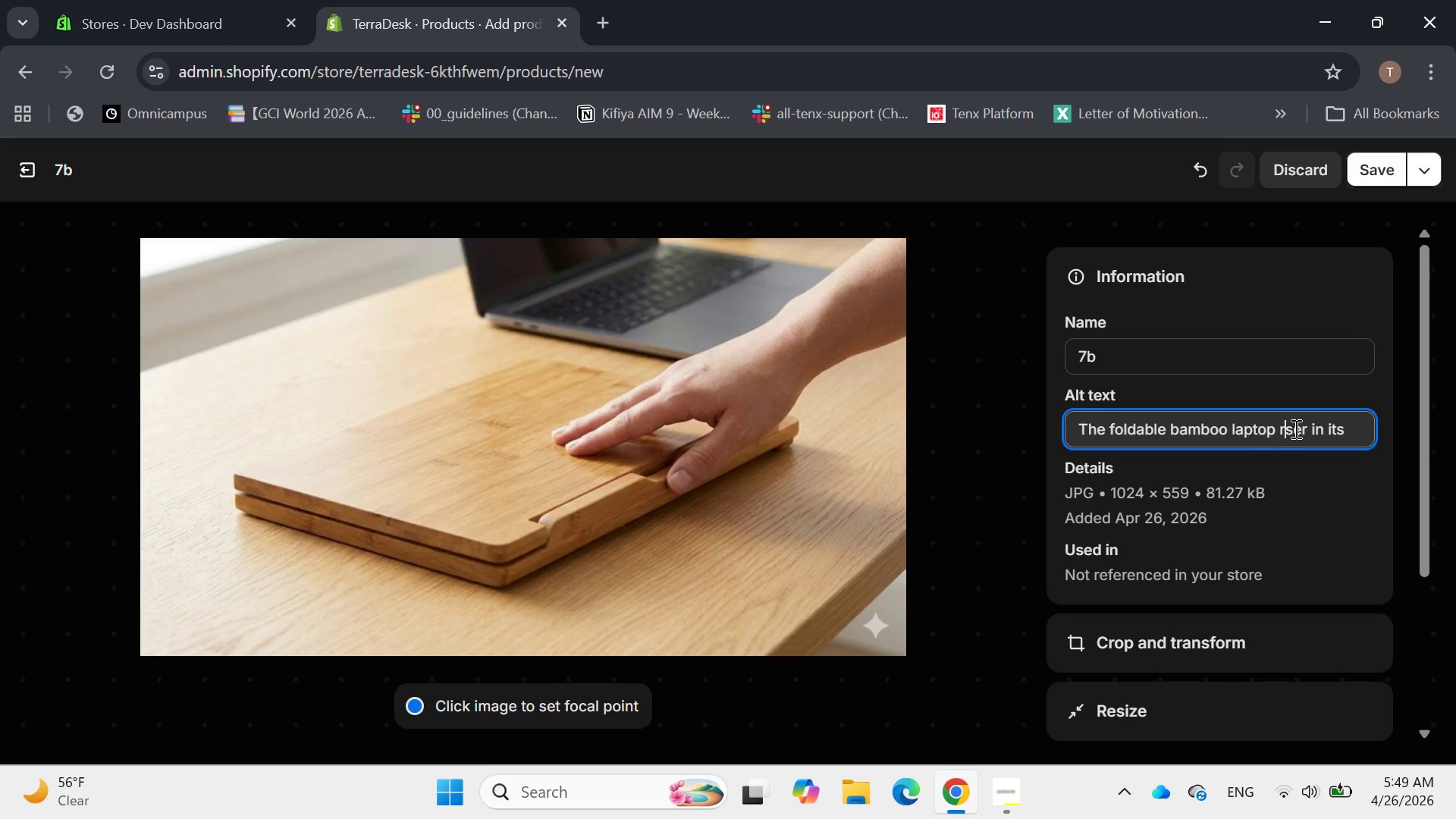 
key(I)
 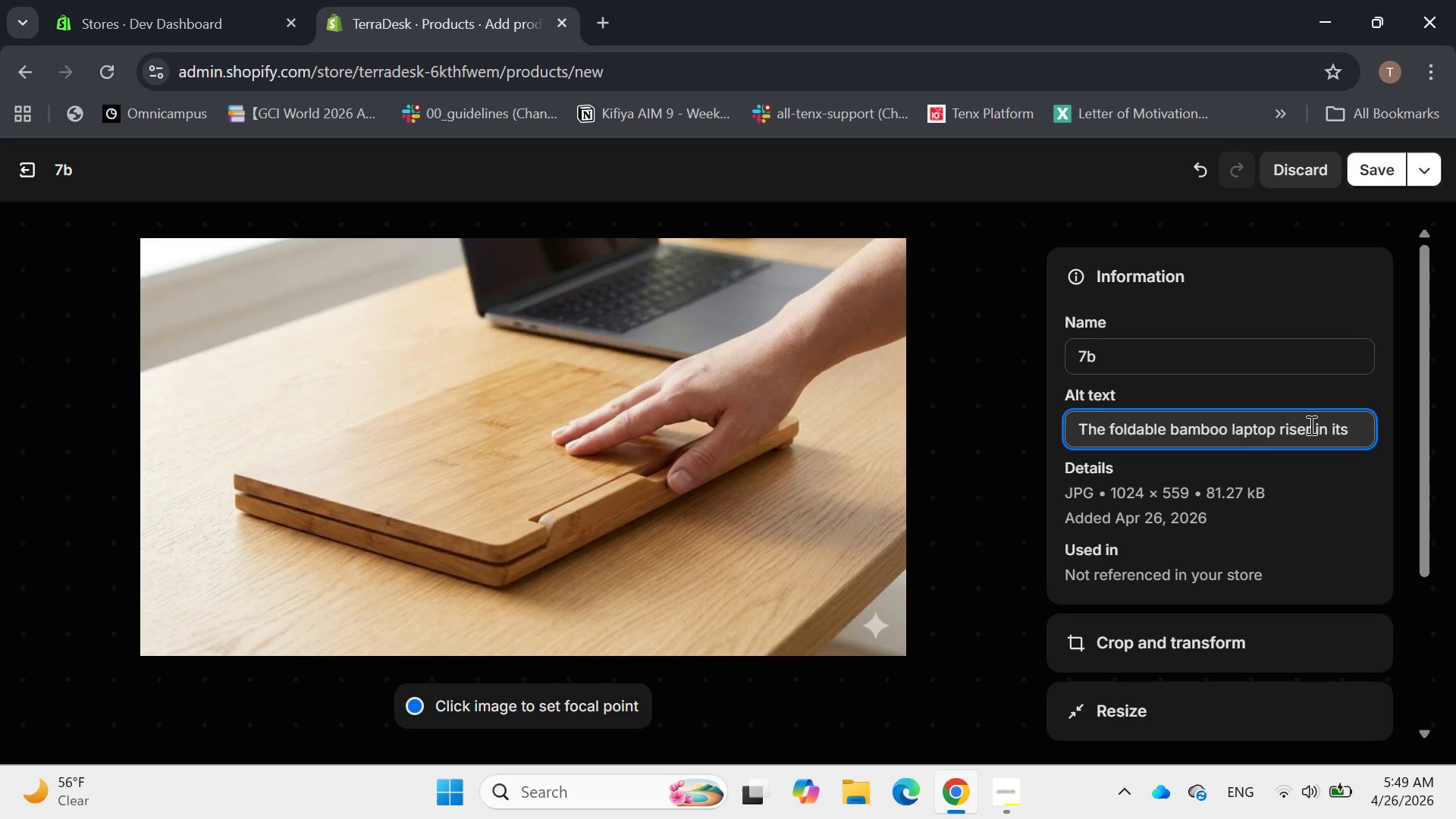 
left_click([1310, 425])
 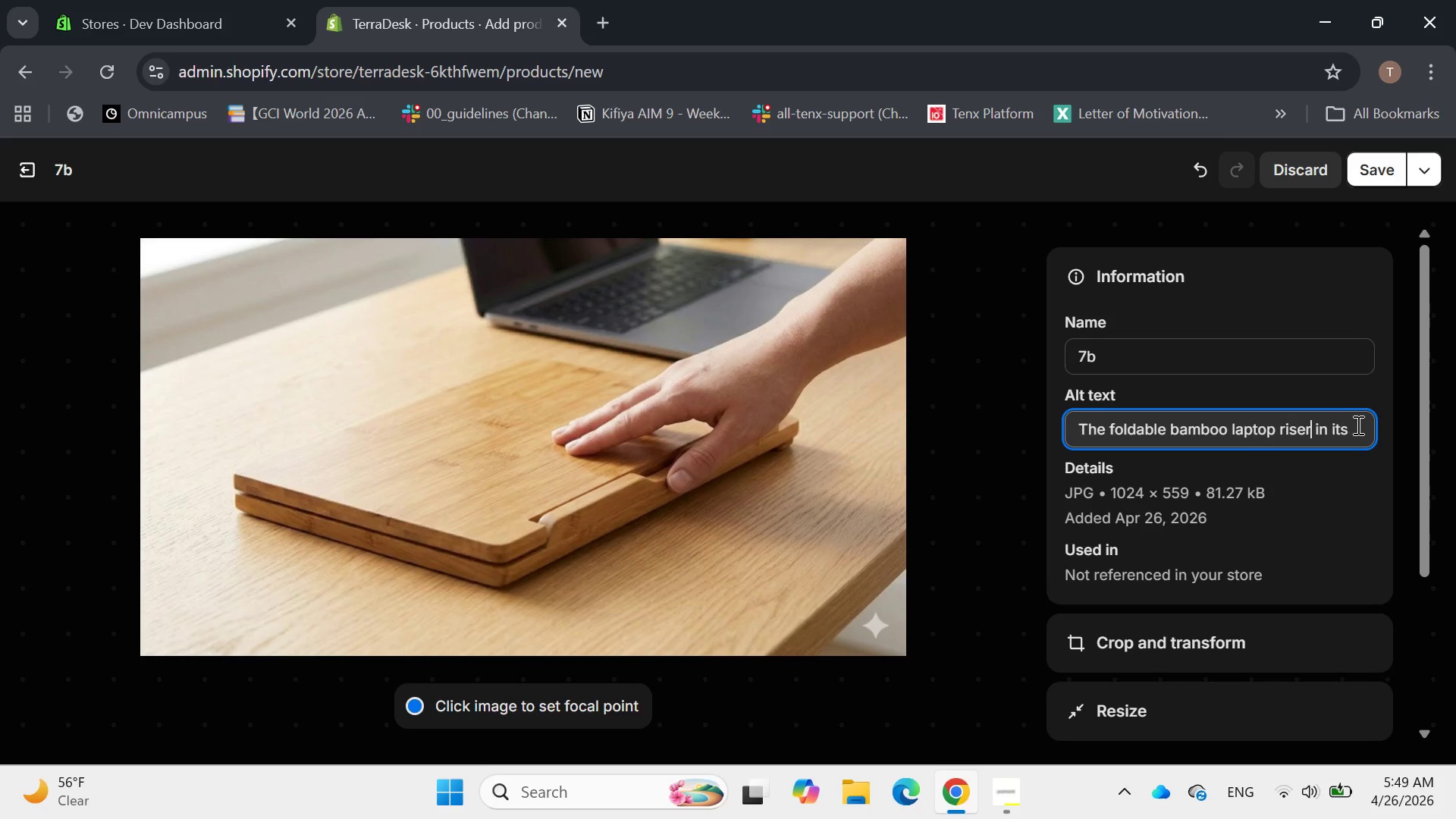 
left_click([1357, 425])
 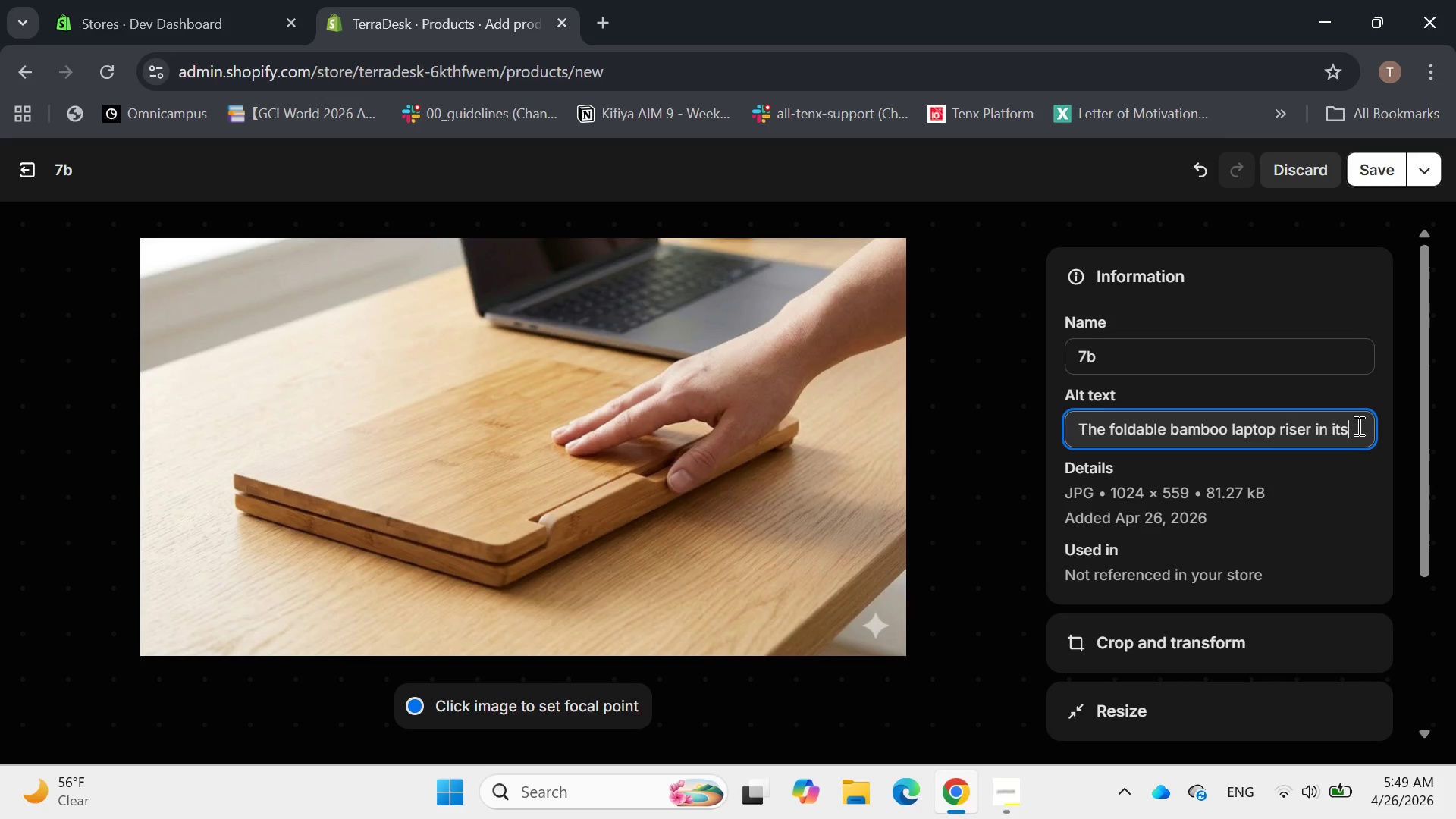 
type( in)
key(Backspace)
key(Backspace)
 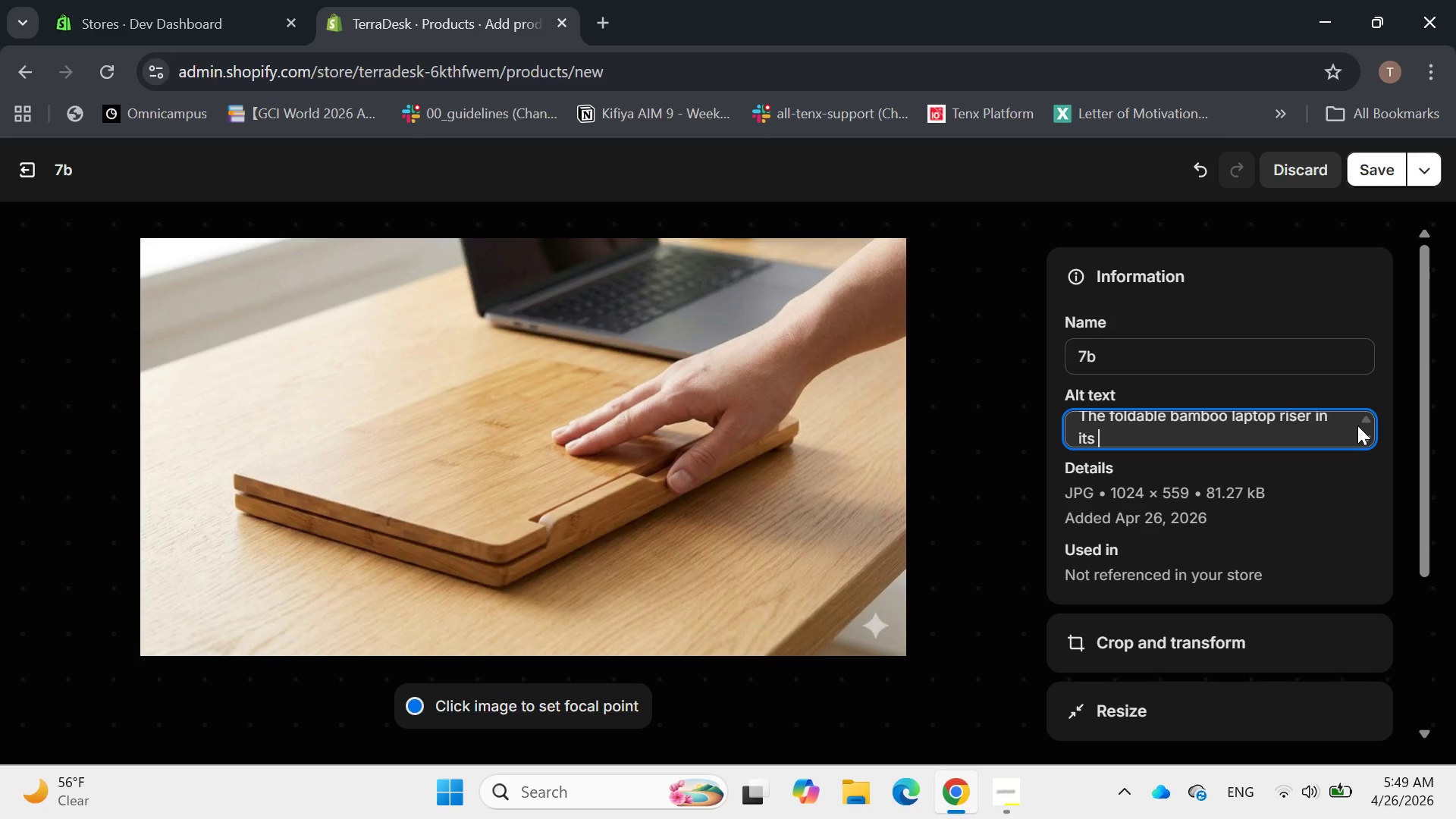 
type(collapsed state, showu)
key(Backspace)
type(ing )
 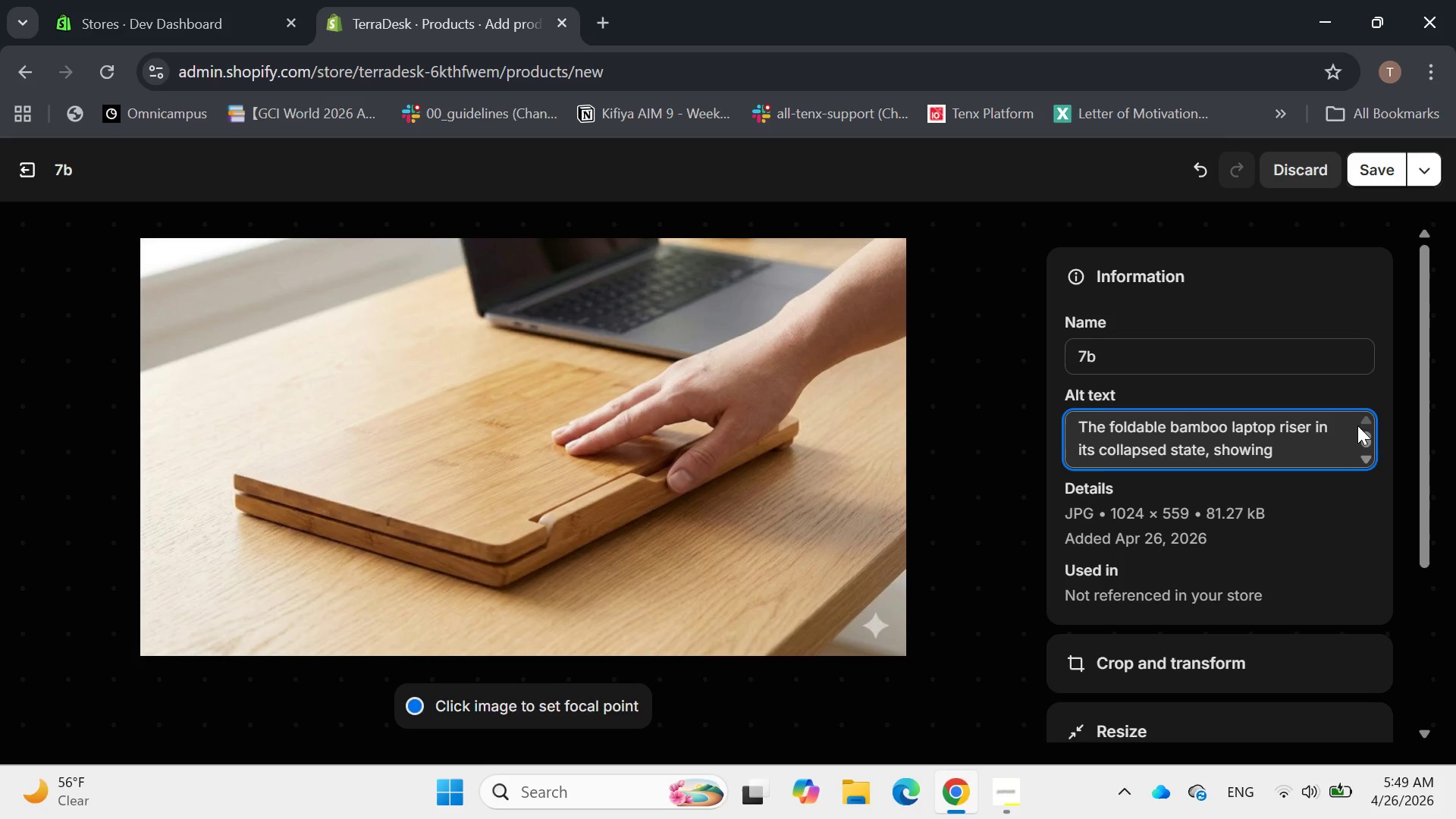 
wait(5.52)
 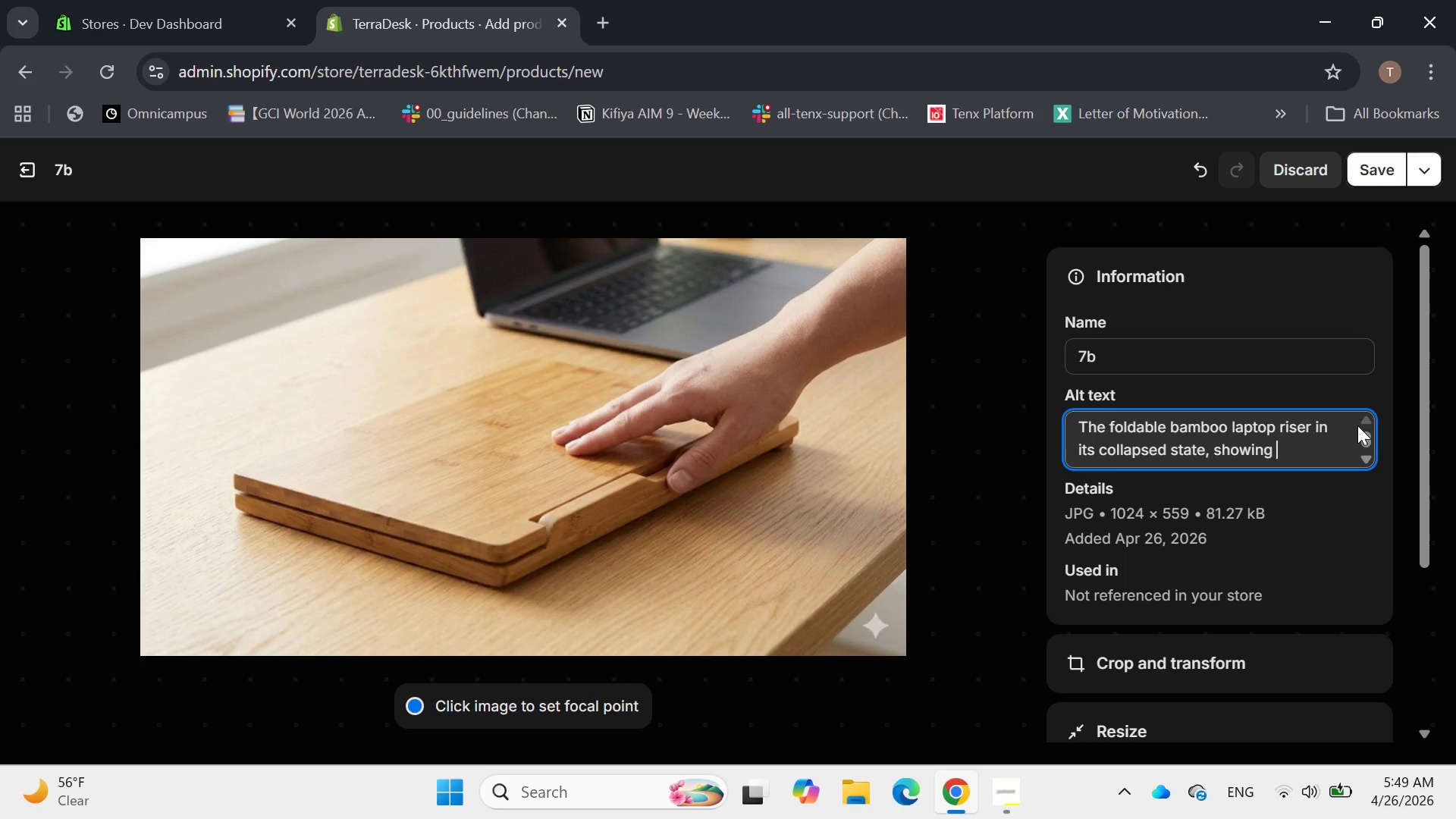 
type(high )
 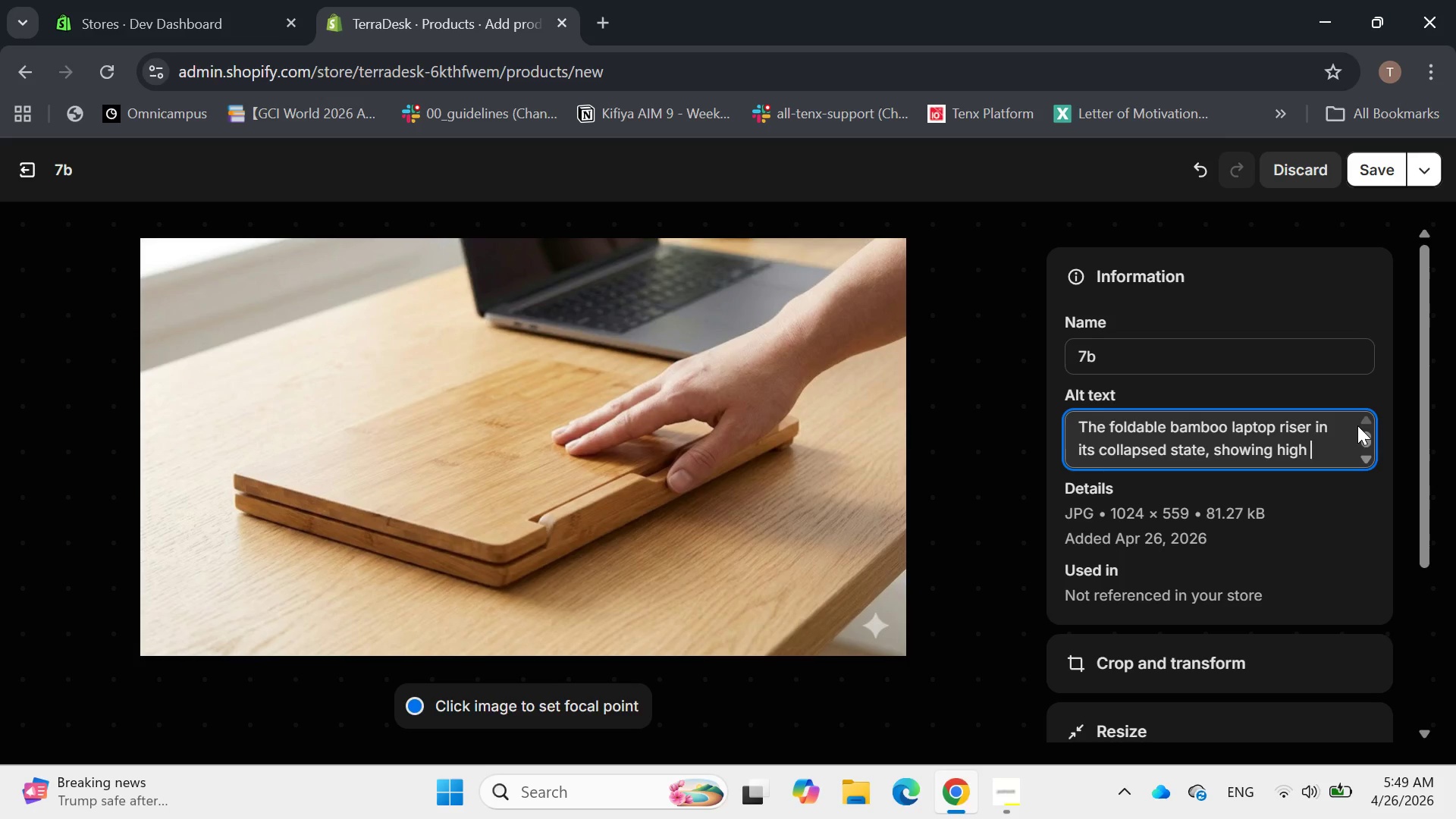 
wait(8.09)
 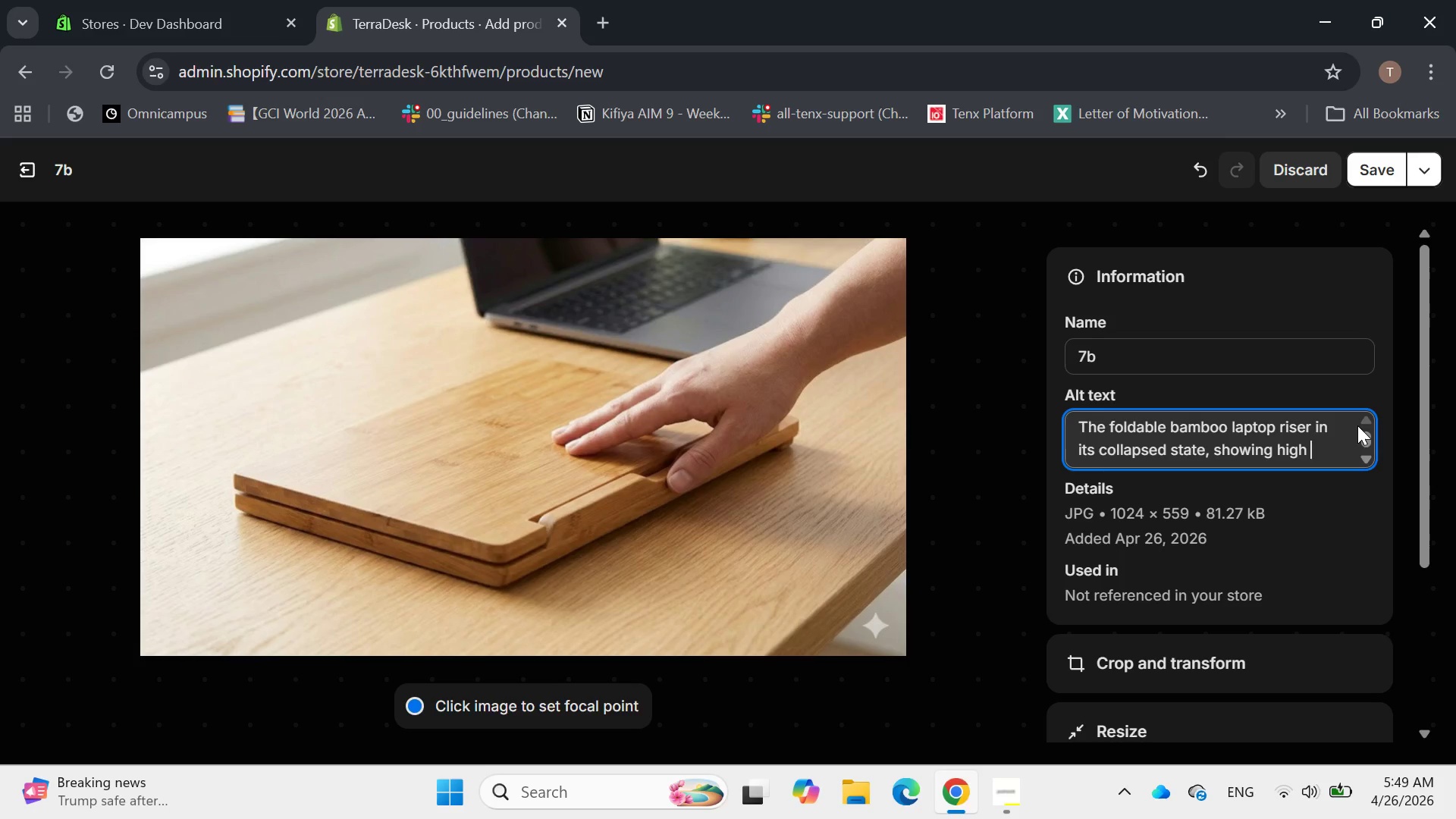 
key(Backspace)
key(Backspace)
key(Backspace)
key(Backspace)
key(Backspace)
type(its ultra-portable design.)
 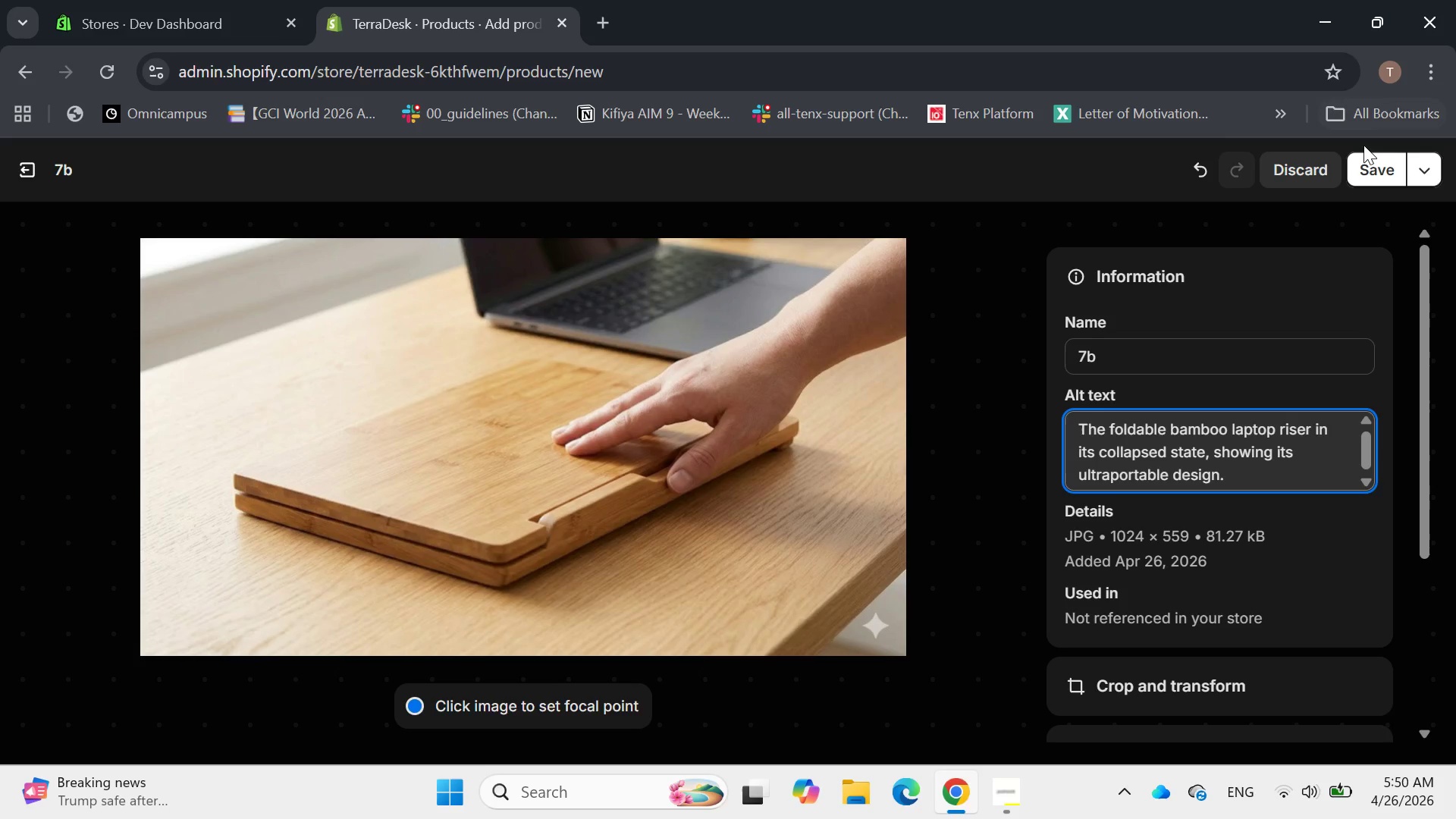 
wait(5.11)
 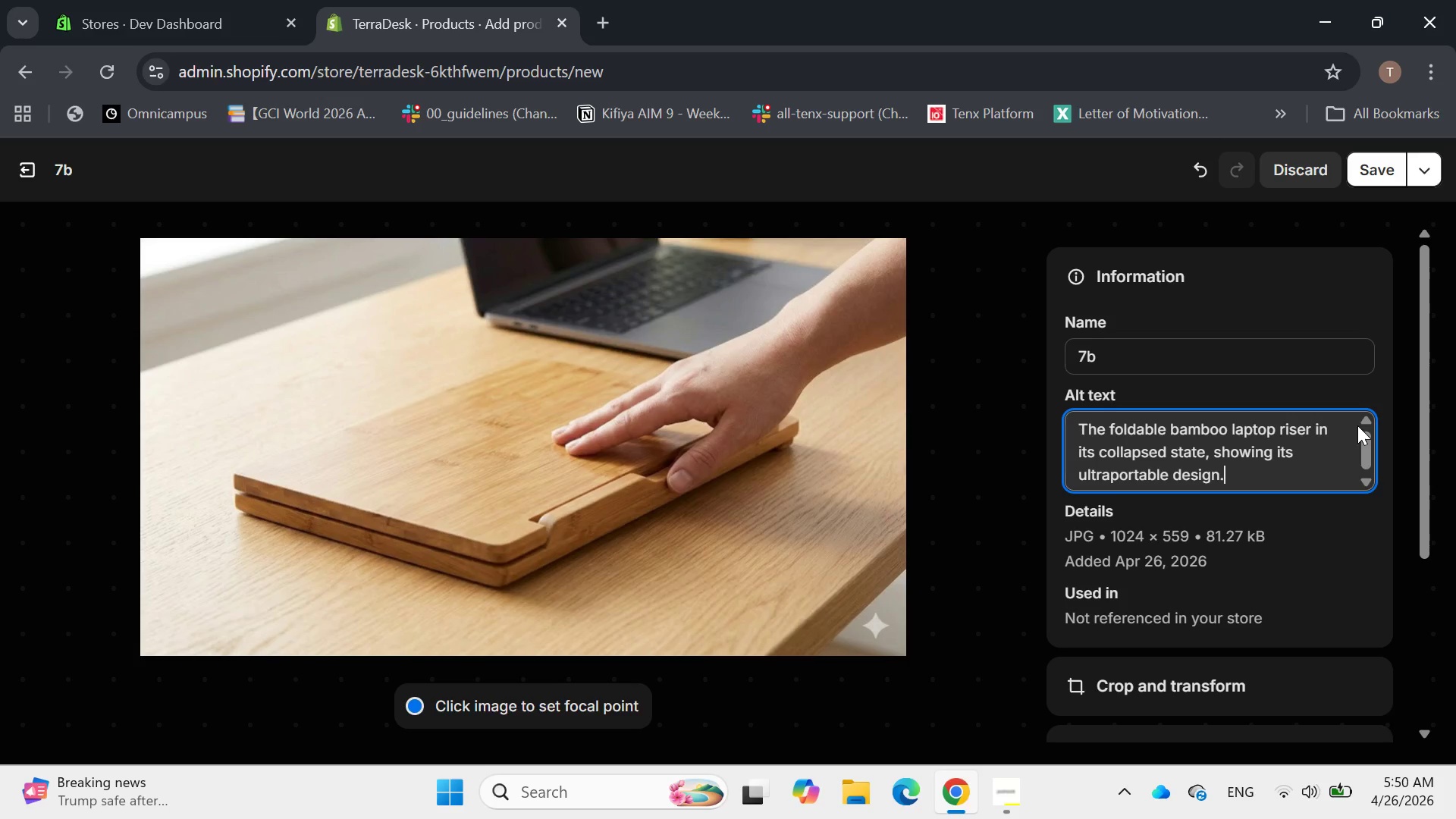 
left_click([1379, 175])
 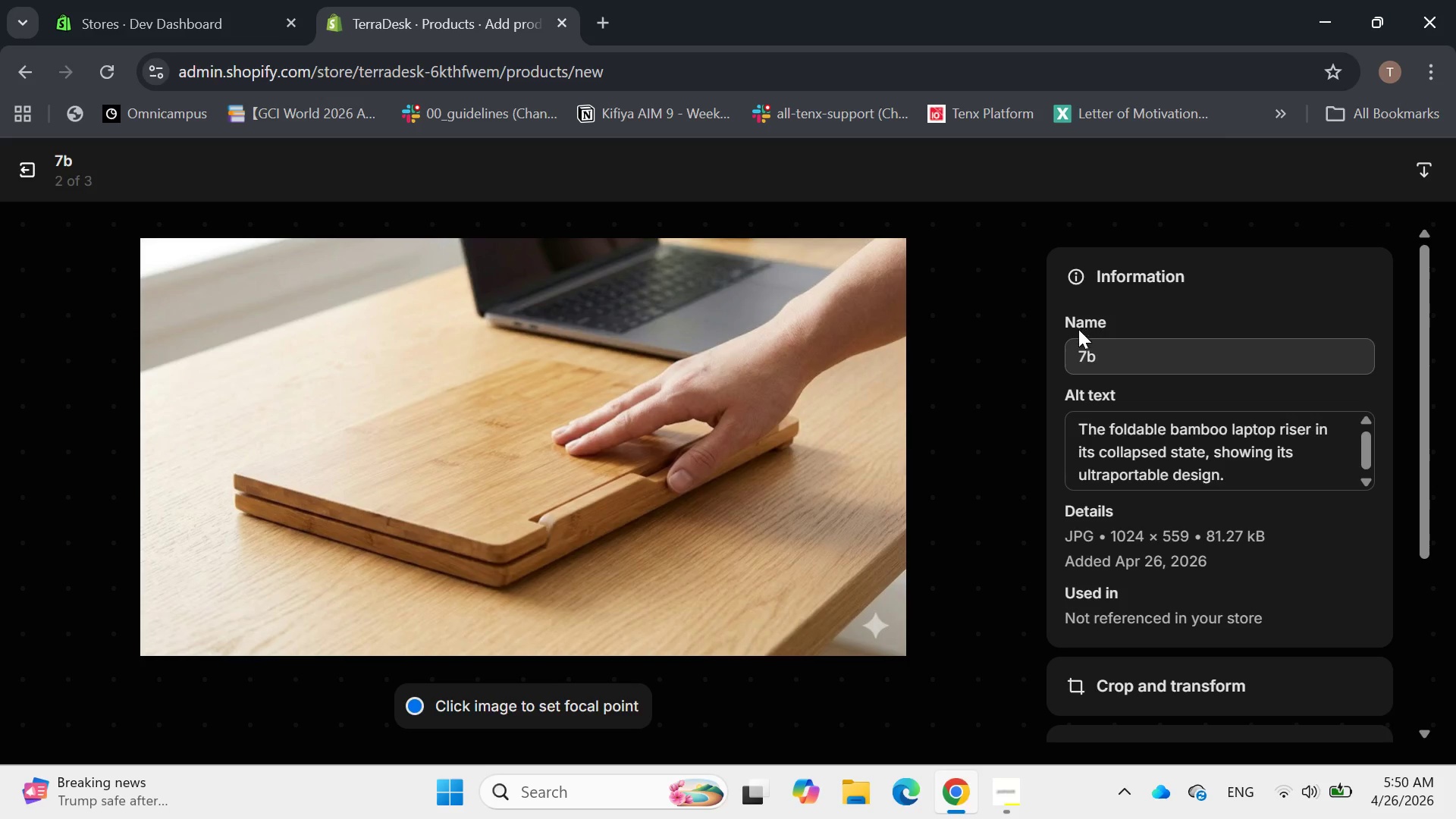 
wait(9.23)
 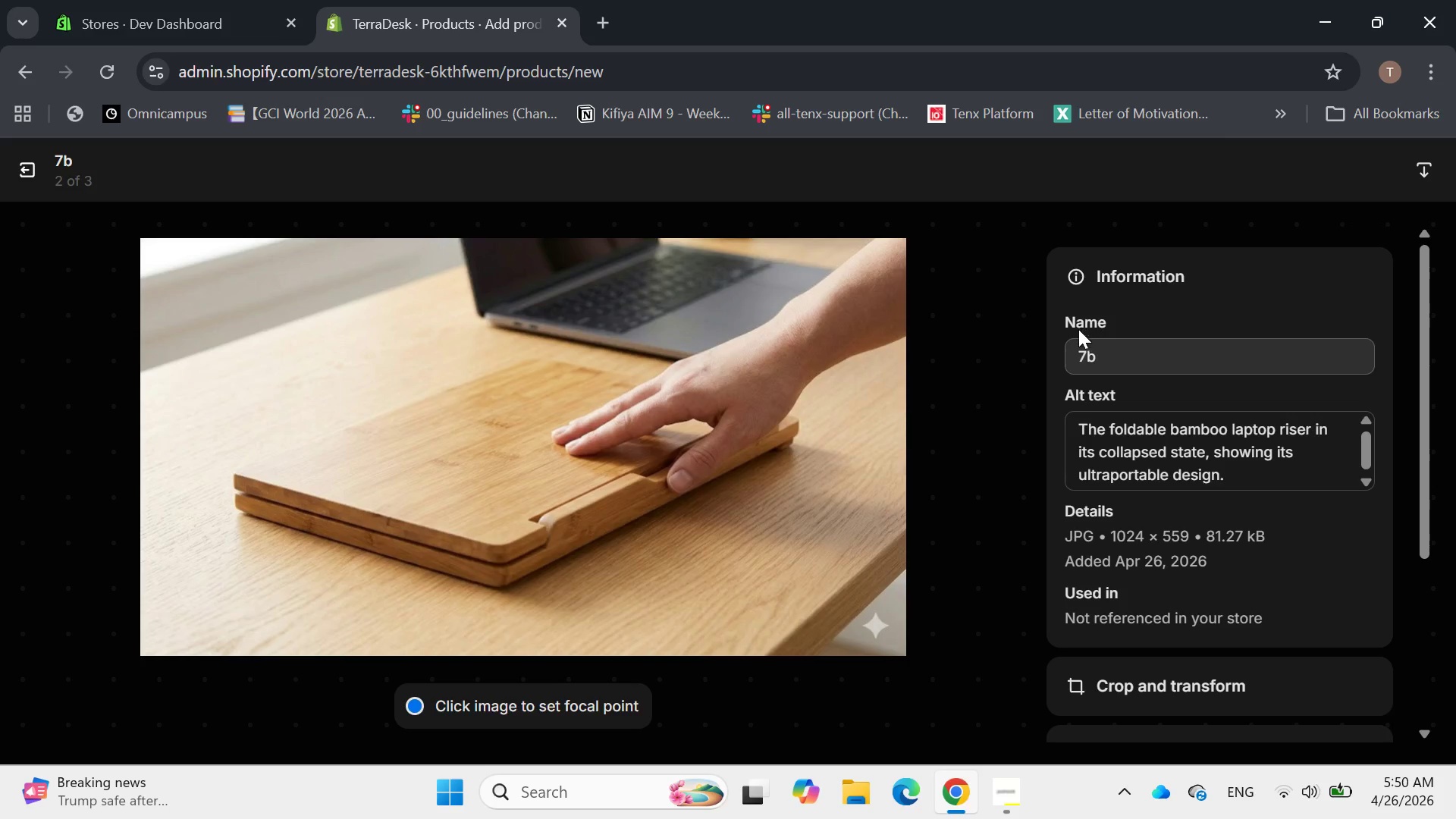 
key(Minus)
 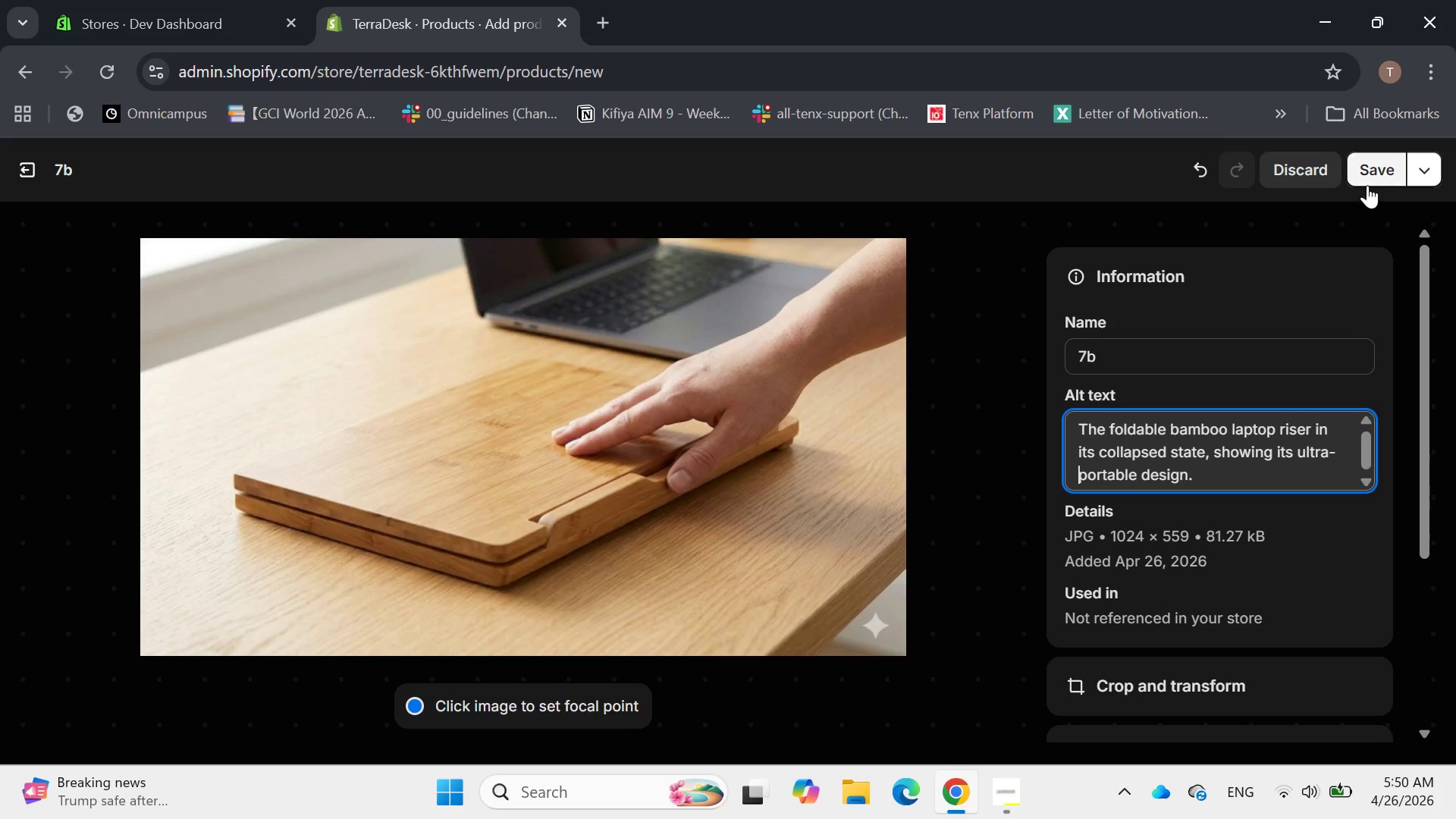 
left_click([1358, 152])
 